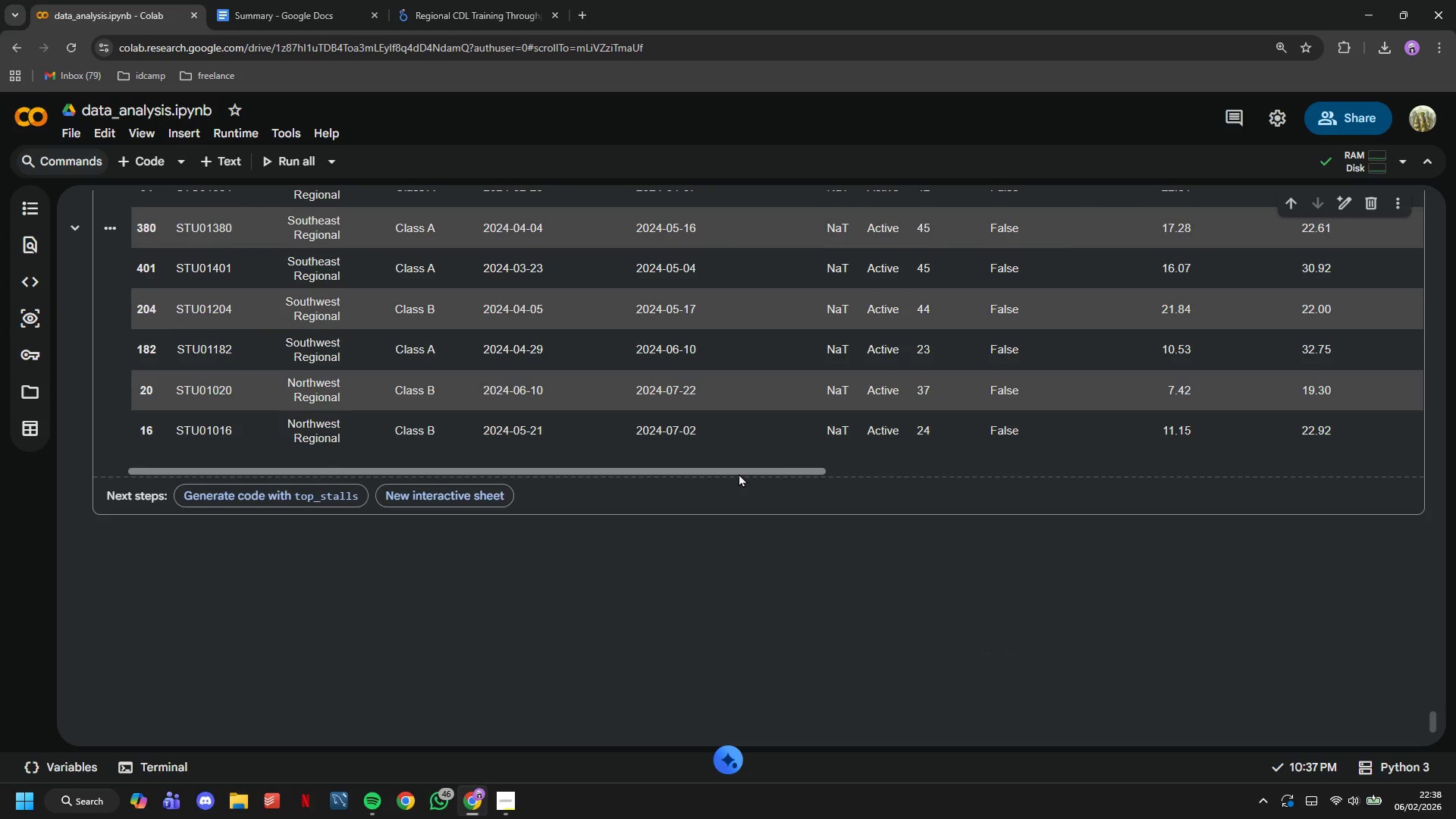 
scroll: coordinate [736, 479], scroll_direction: down, amount: 2.0
 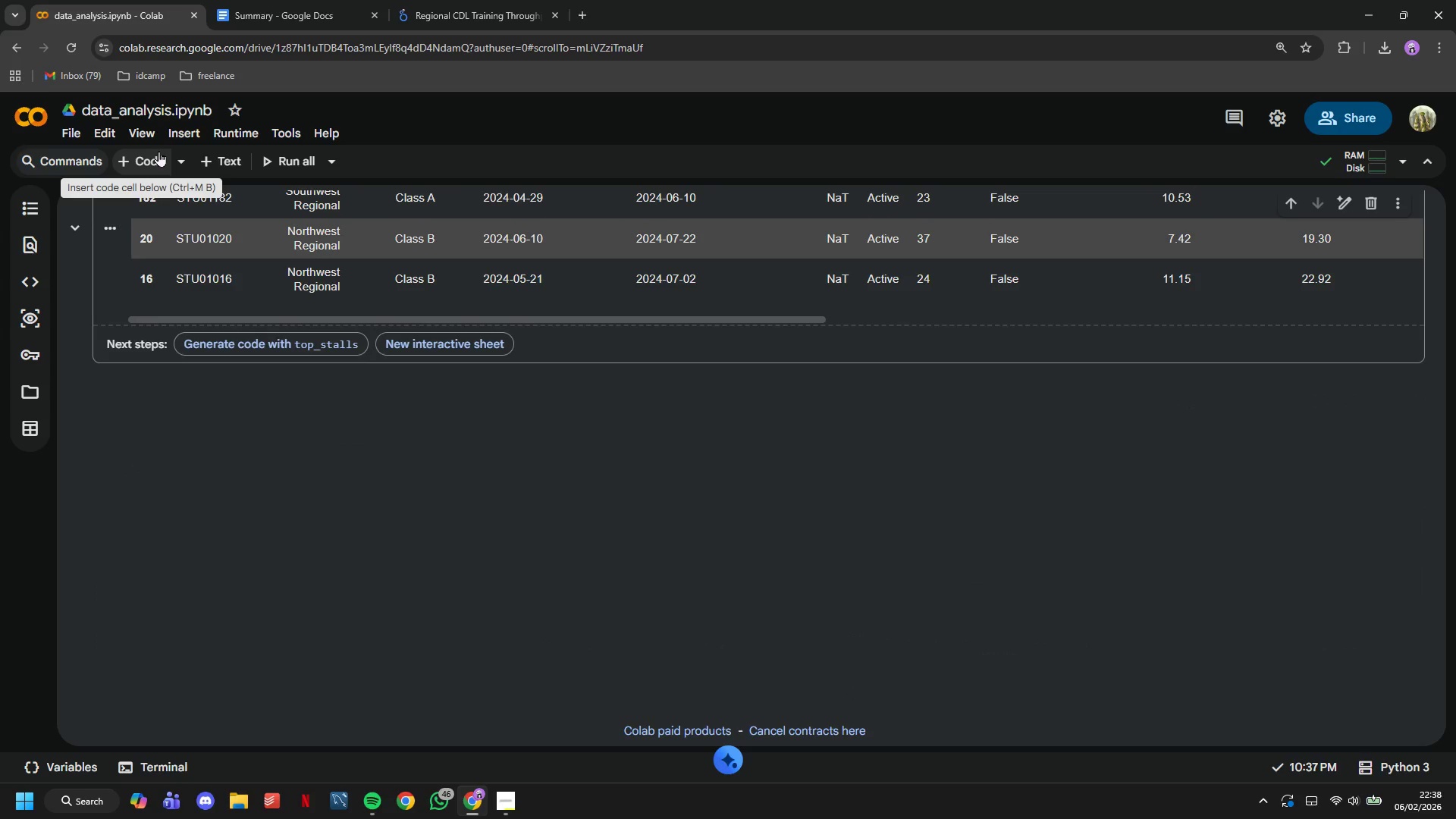 
wait(8.0)
 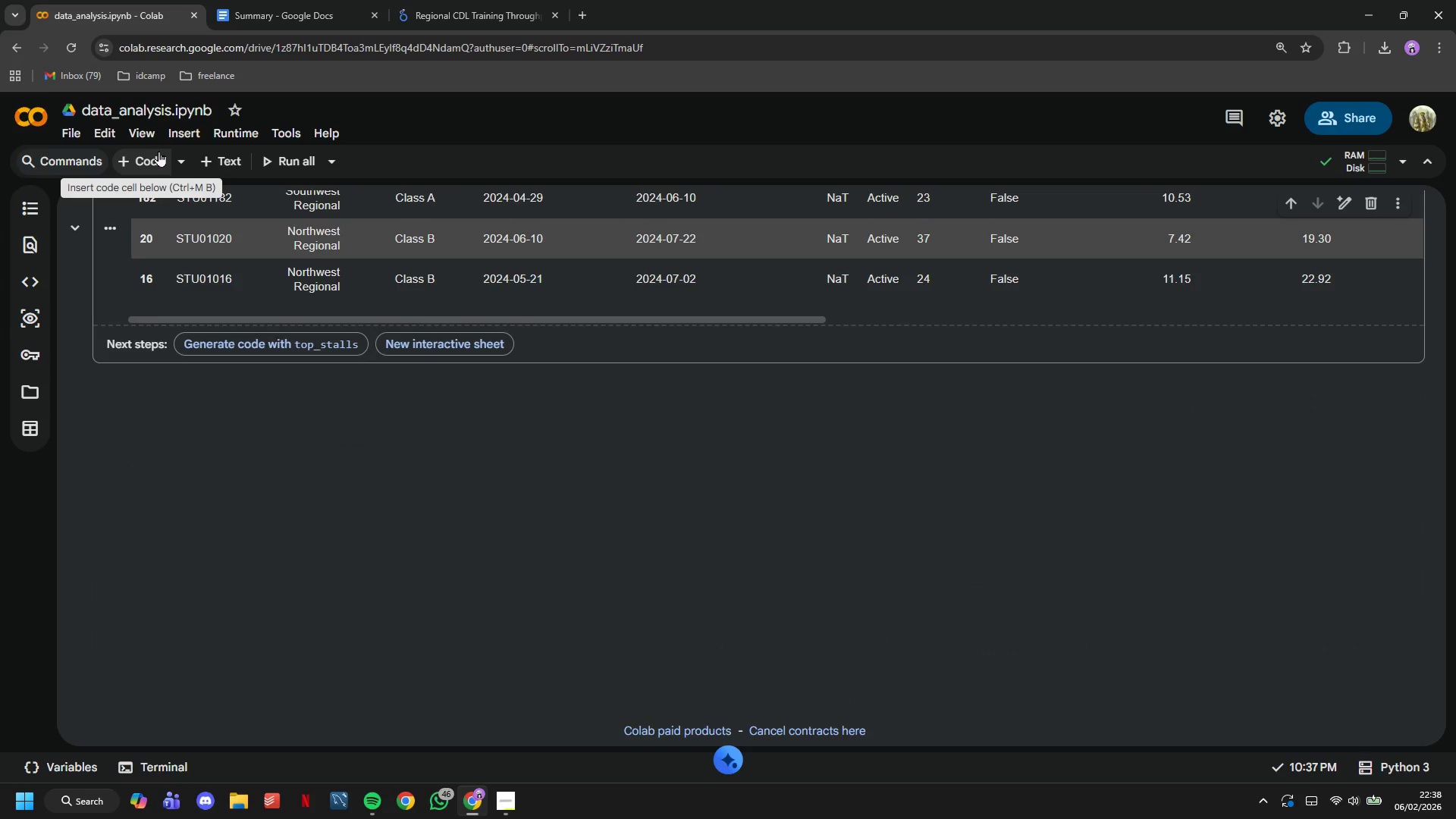 
left_click([150, 174])
 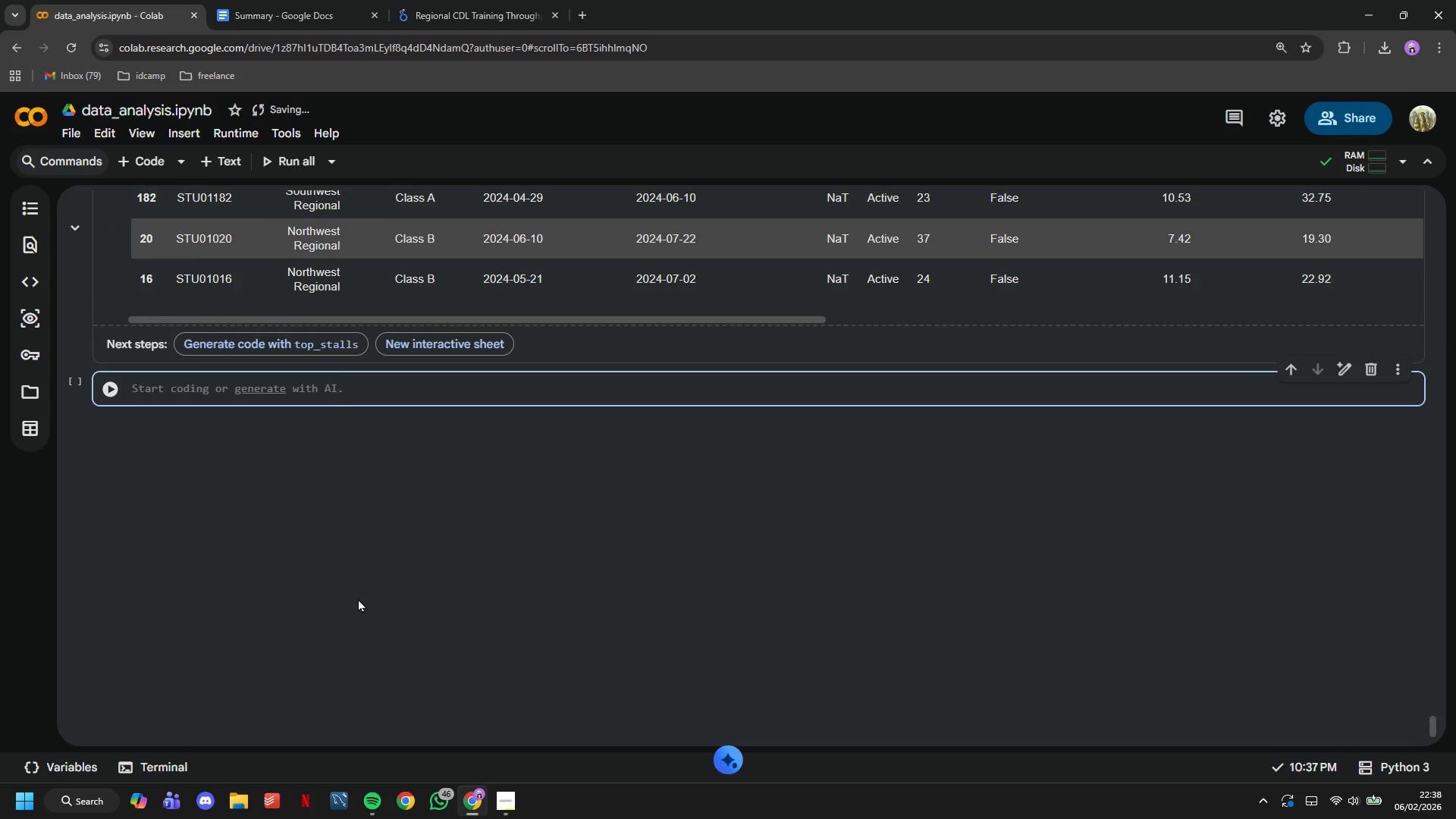 
type(# Analyze reasons (look at vehicle availabilitu)
key(Backspace)
type(y during stall period)
 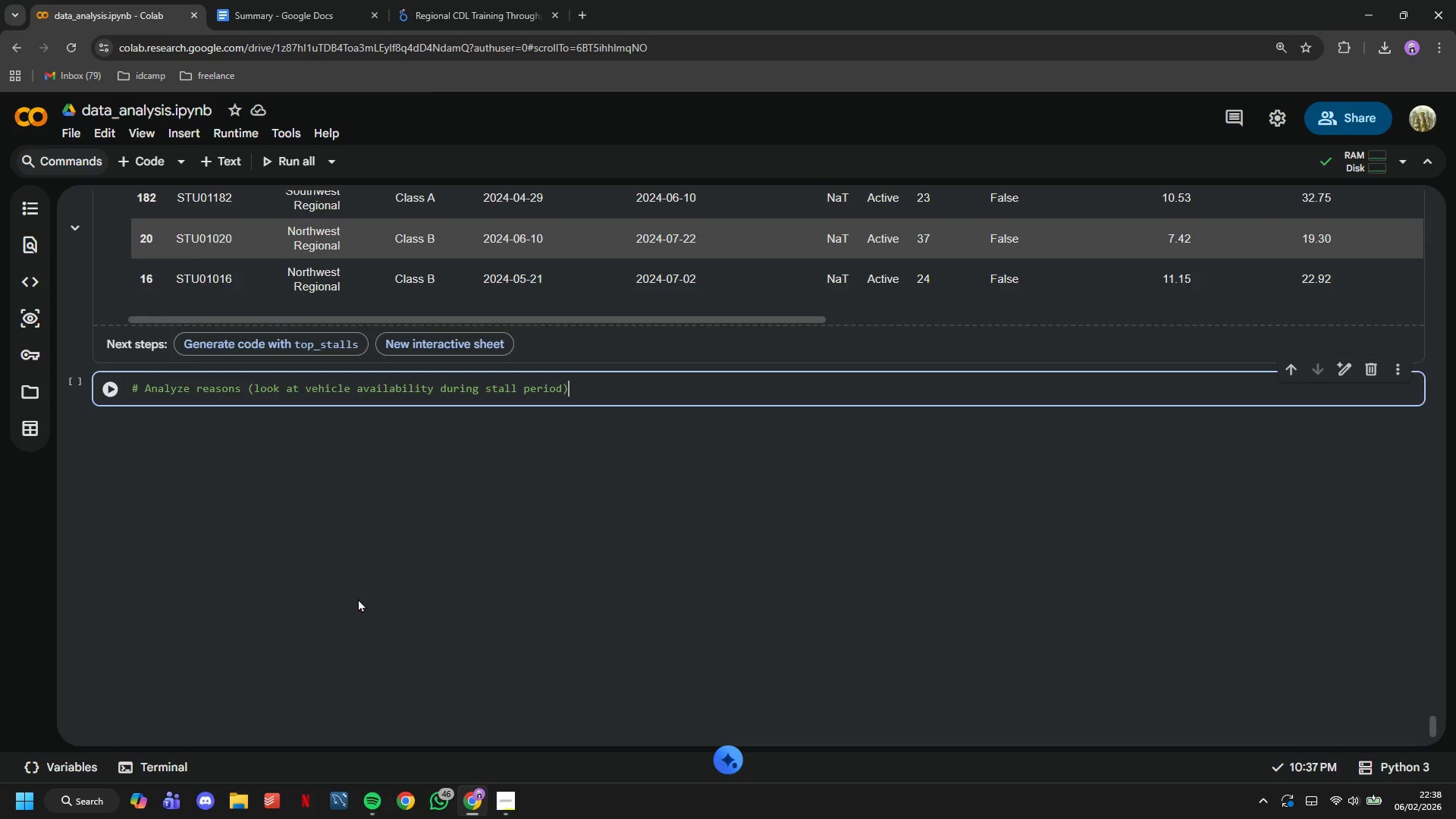 
 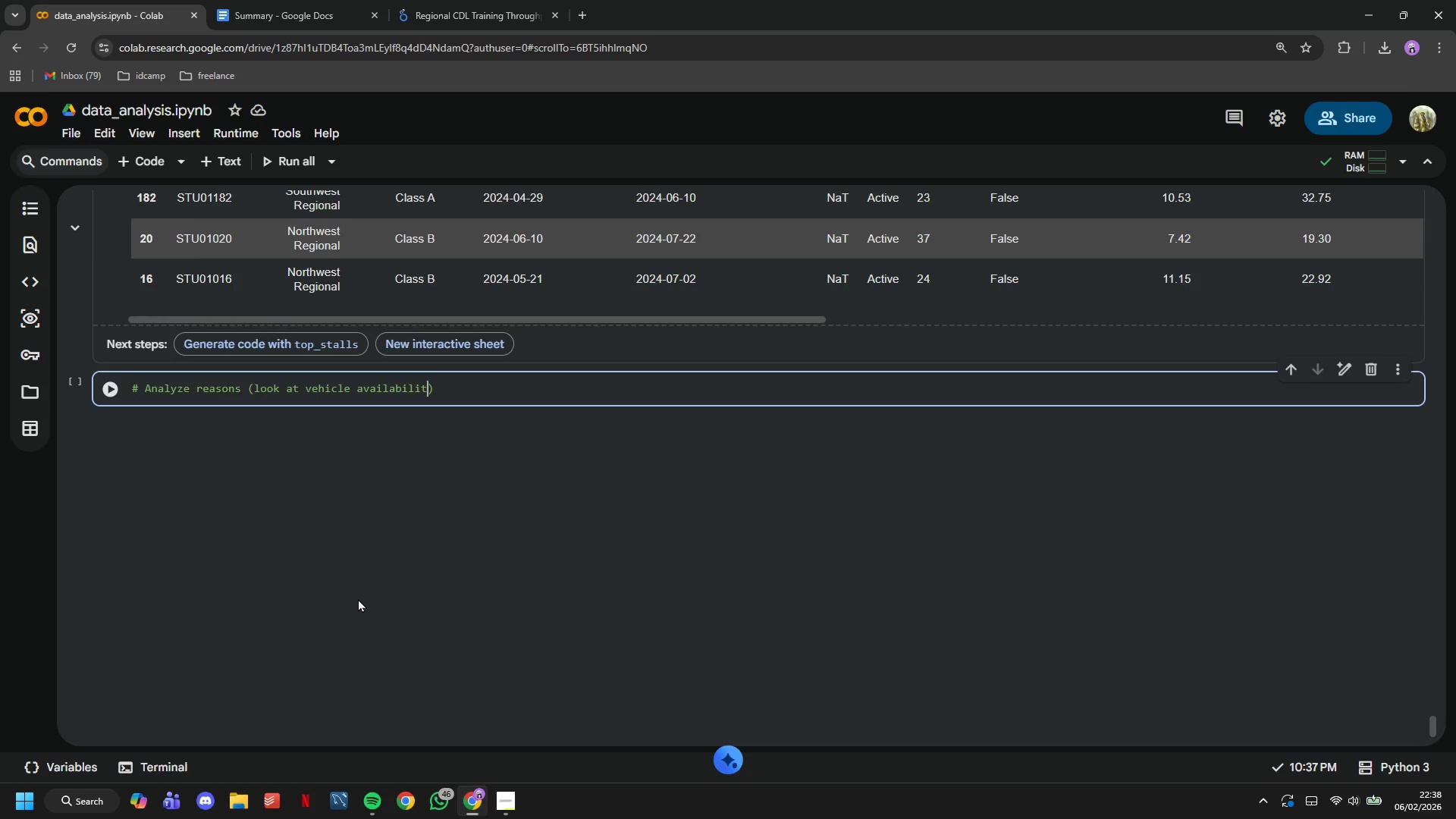 
key(ArrowRight)
 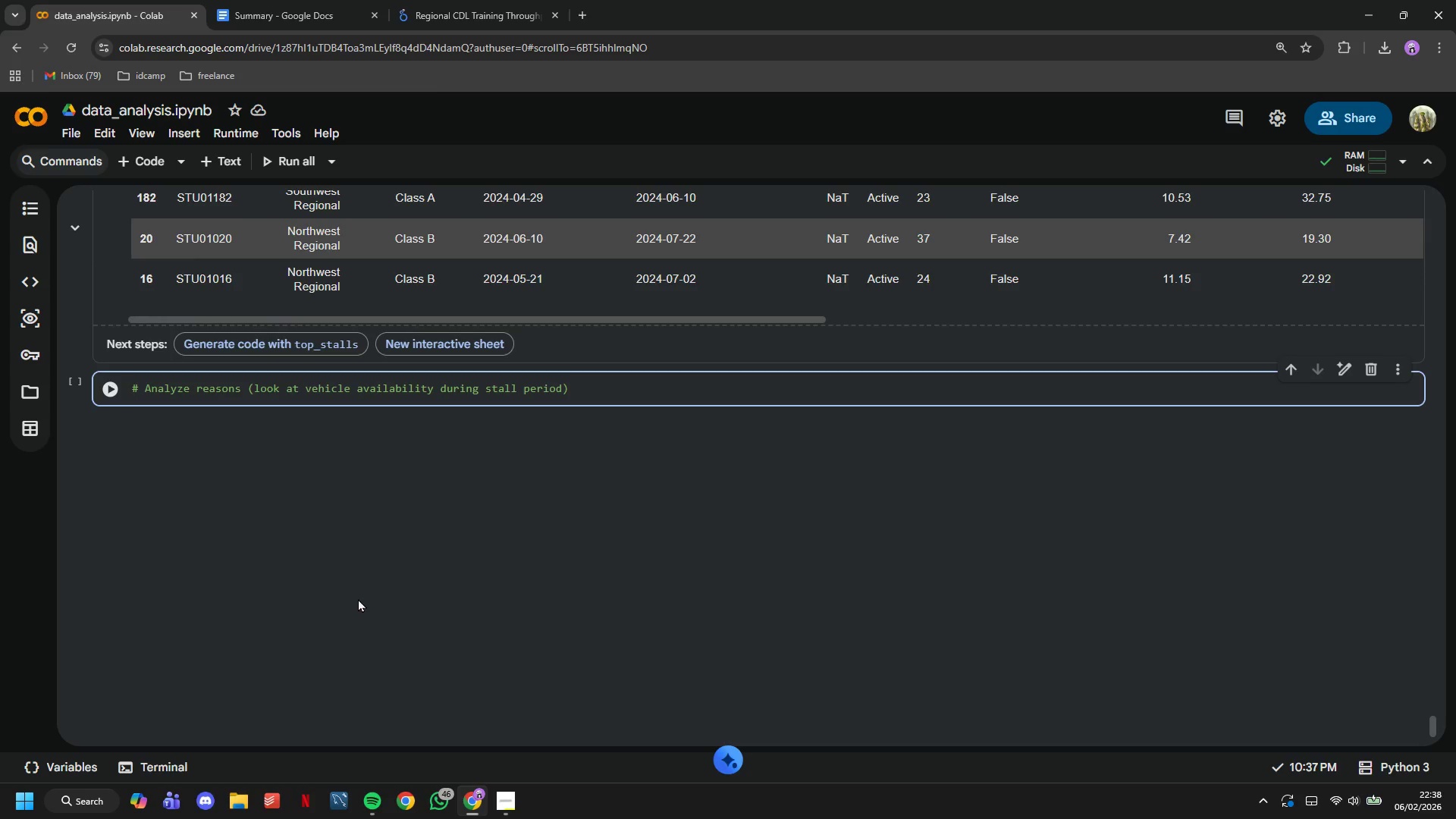 
key(Enter)
 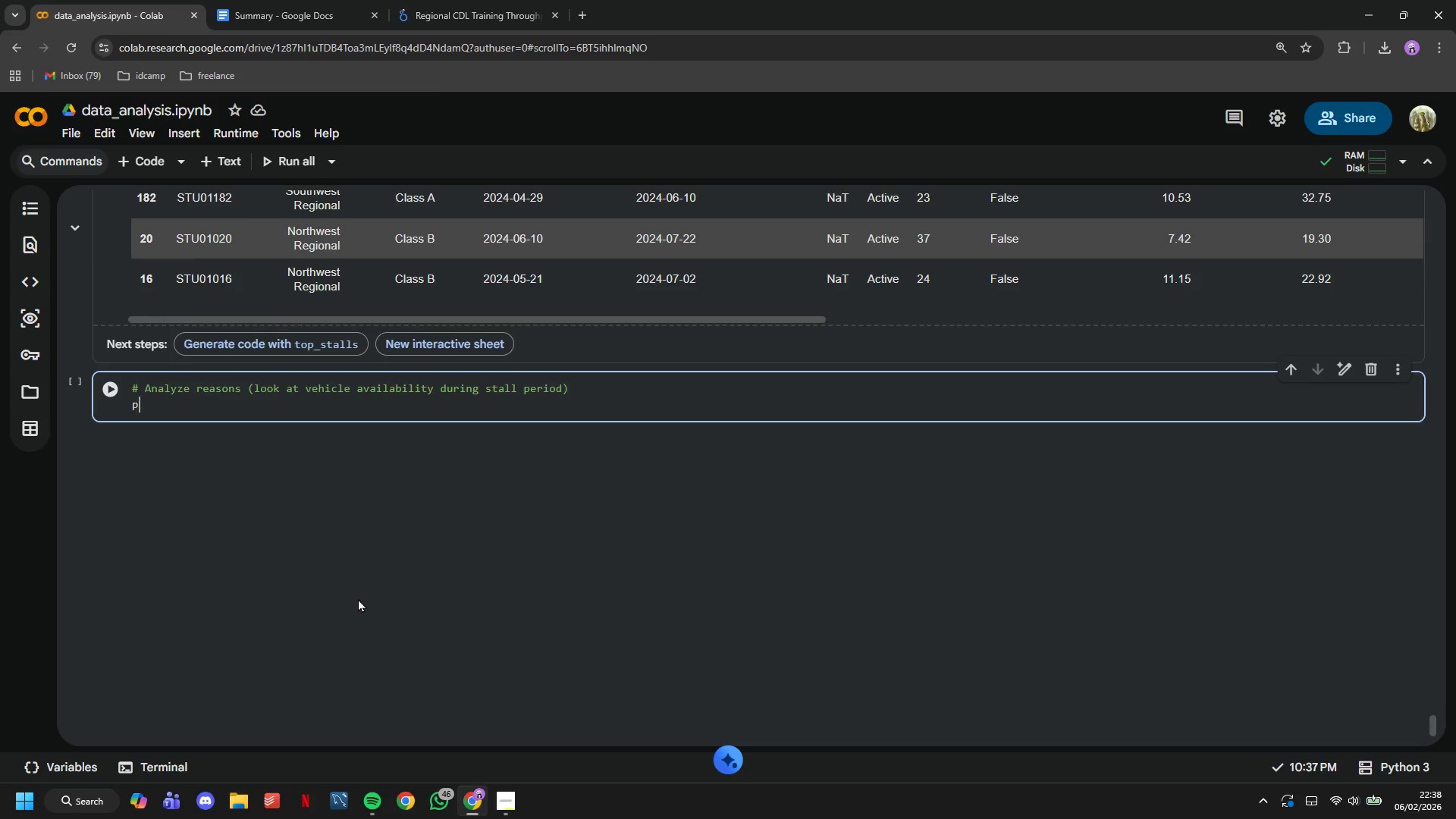 
type(print("\n)
key(Backspace)
key(Backspace)
type(Potentis)
key(Backspace)
type(al Root Cas)
key(Backspace)
type(uses Analysis: )
 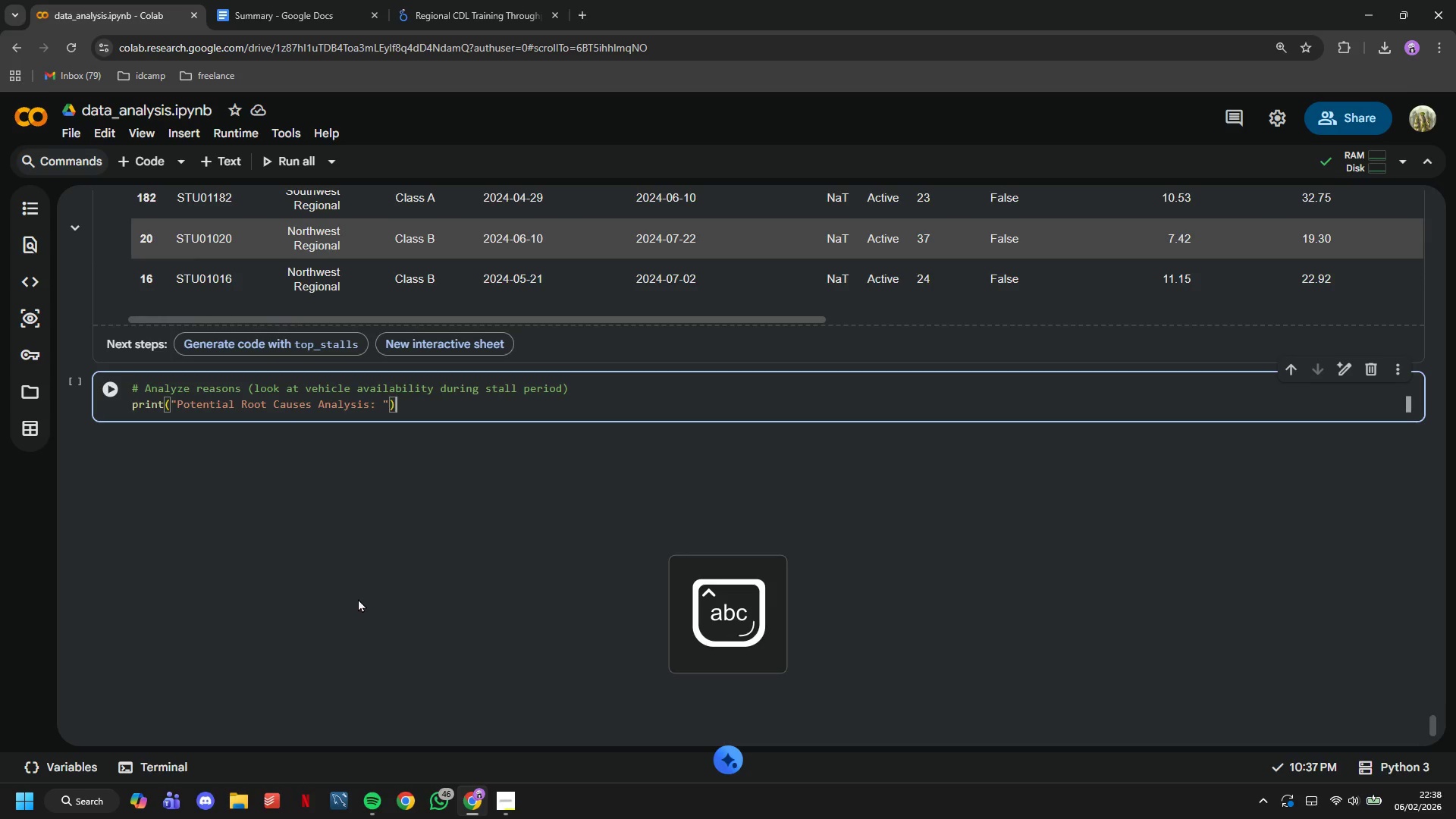 
 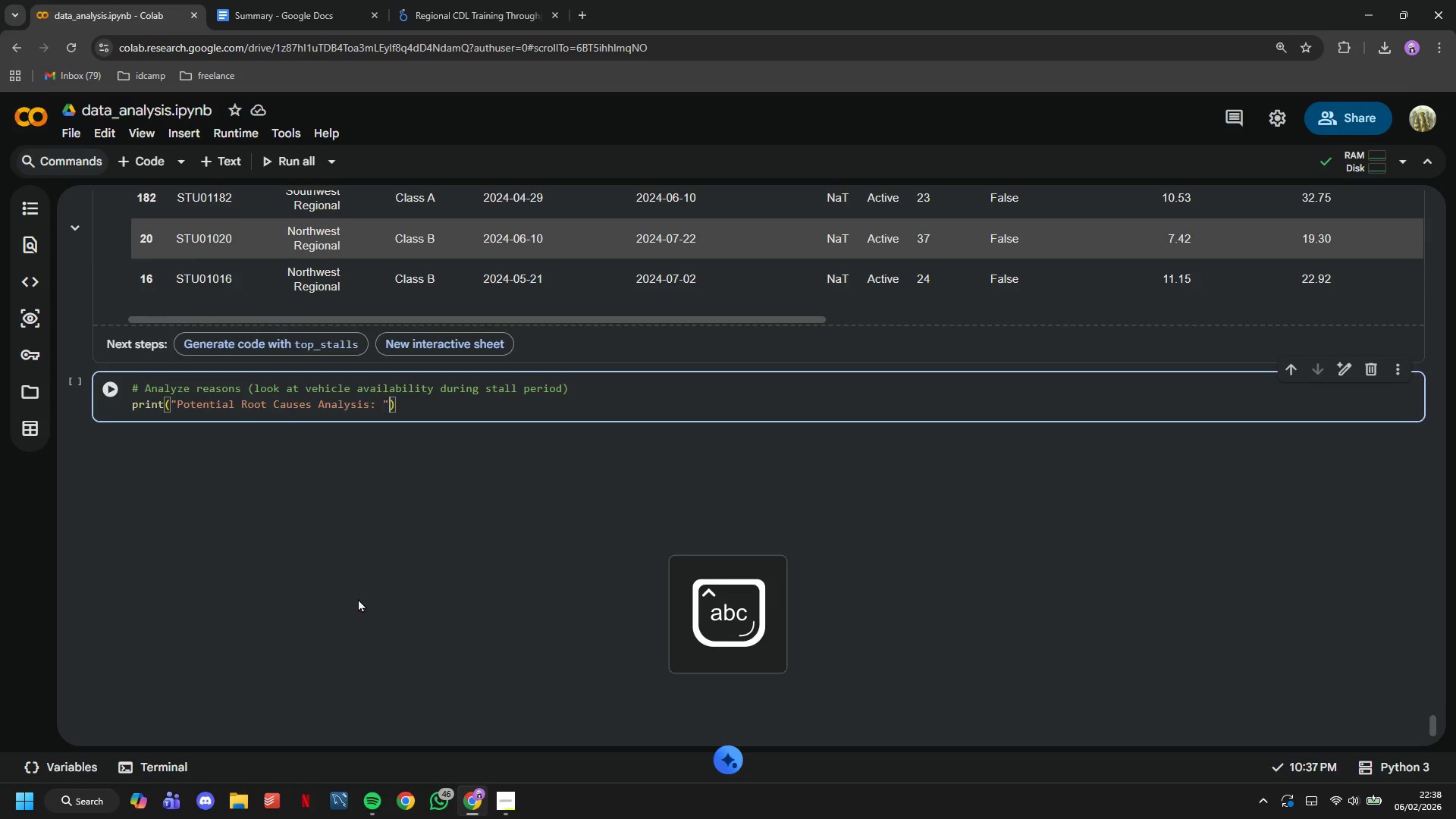 
key(ArrowRight)
 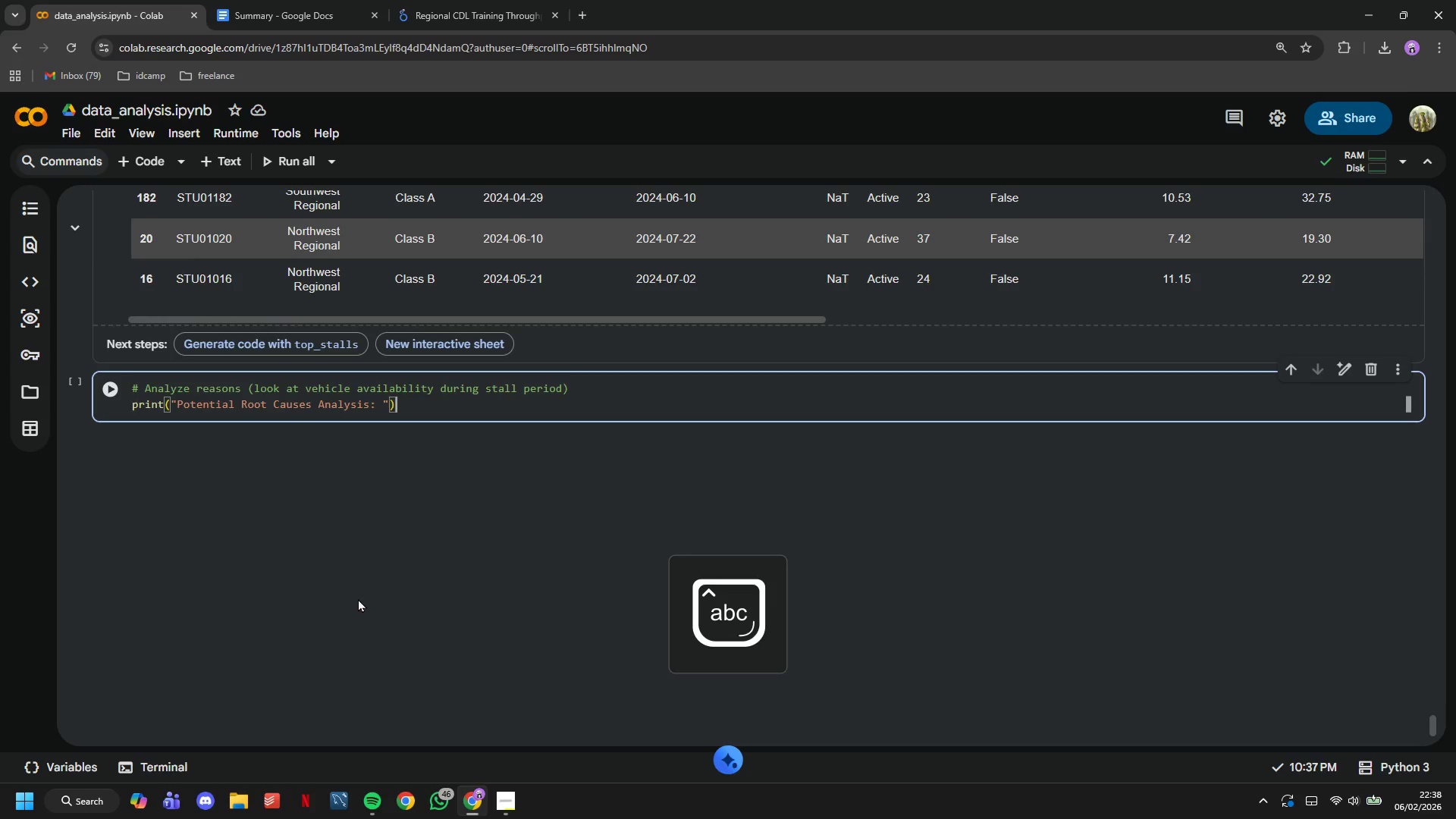 
key(ArrowRight)
 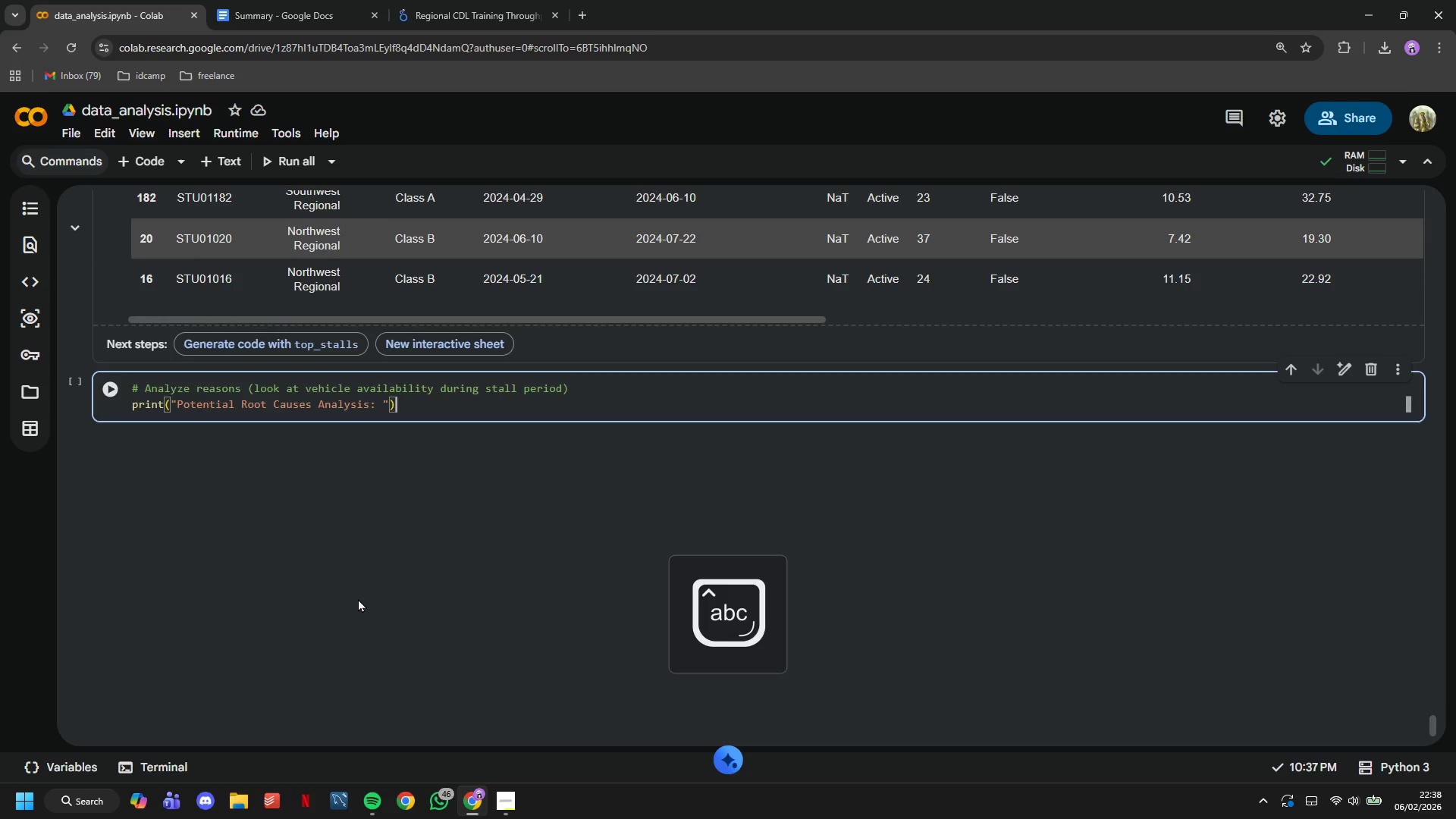 
key(Enter)
 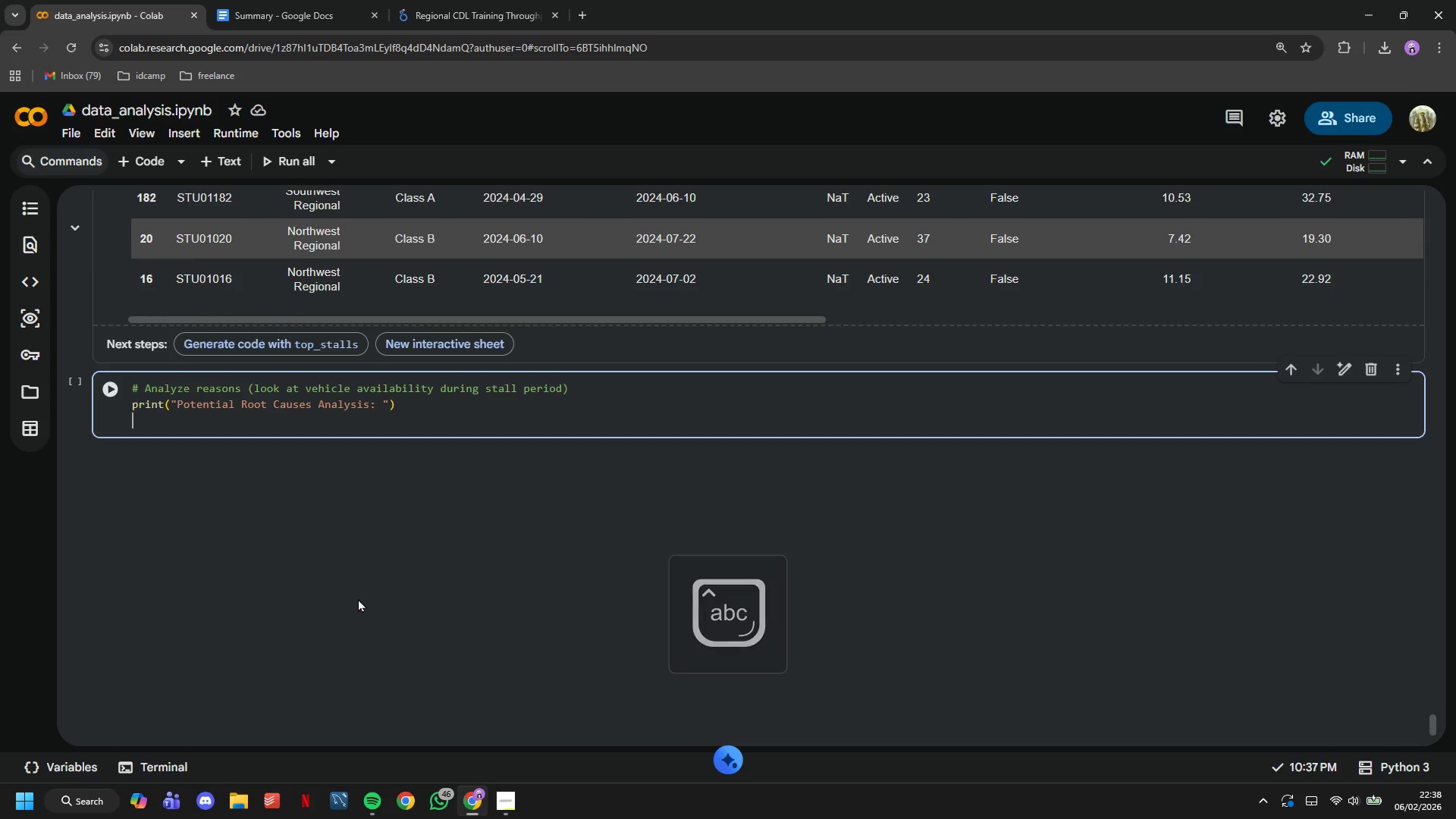 
key(Enter)
 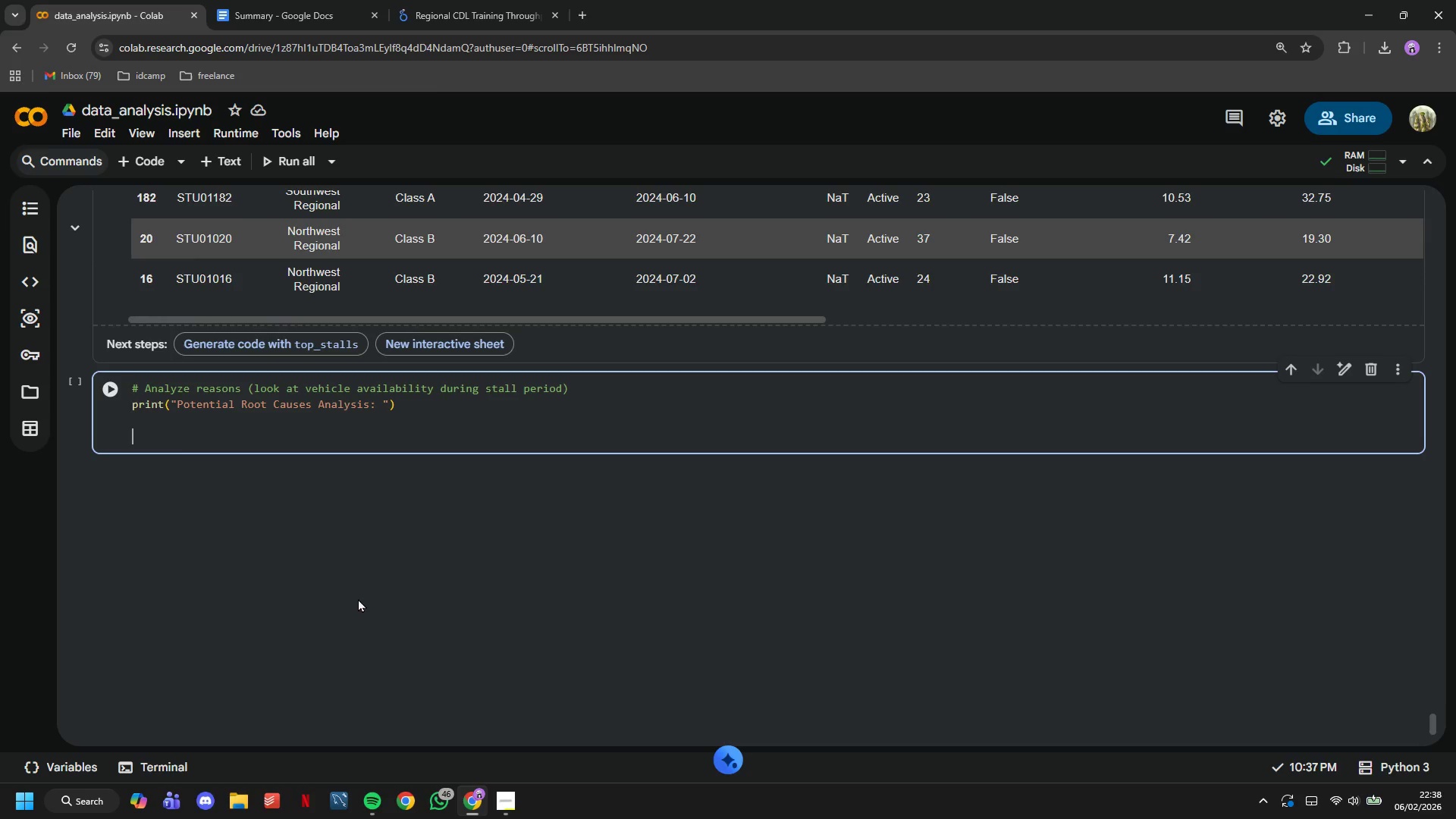 
type(# Check if stakks)
key(Backspace)
key(Backspace)
key(Backspace)
type(lls correlate woith )
key(Backspace)
key(Backspace)
key(Backspace)
key(Backspace)
key(Backspace)
type(ith vehicle maintenance)
 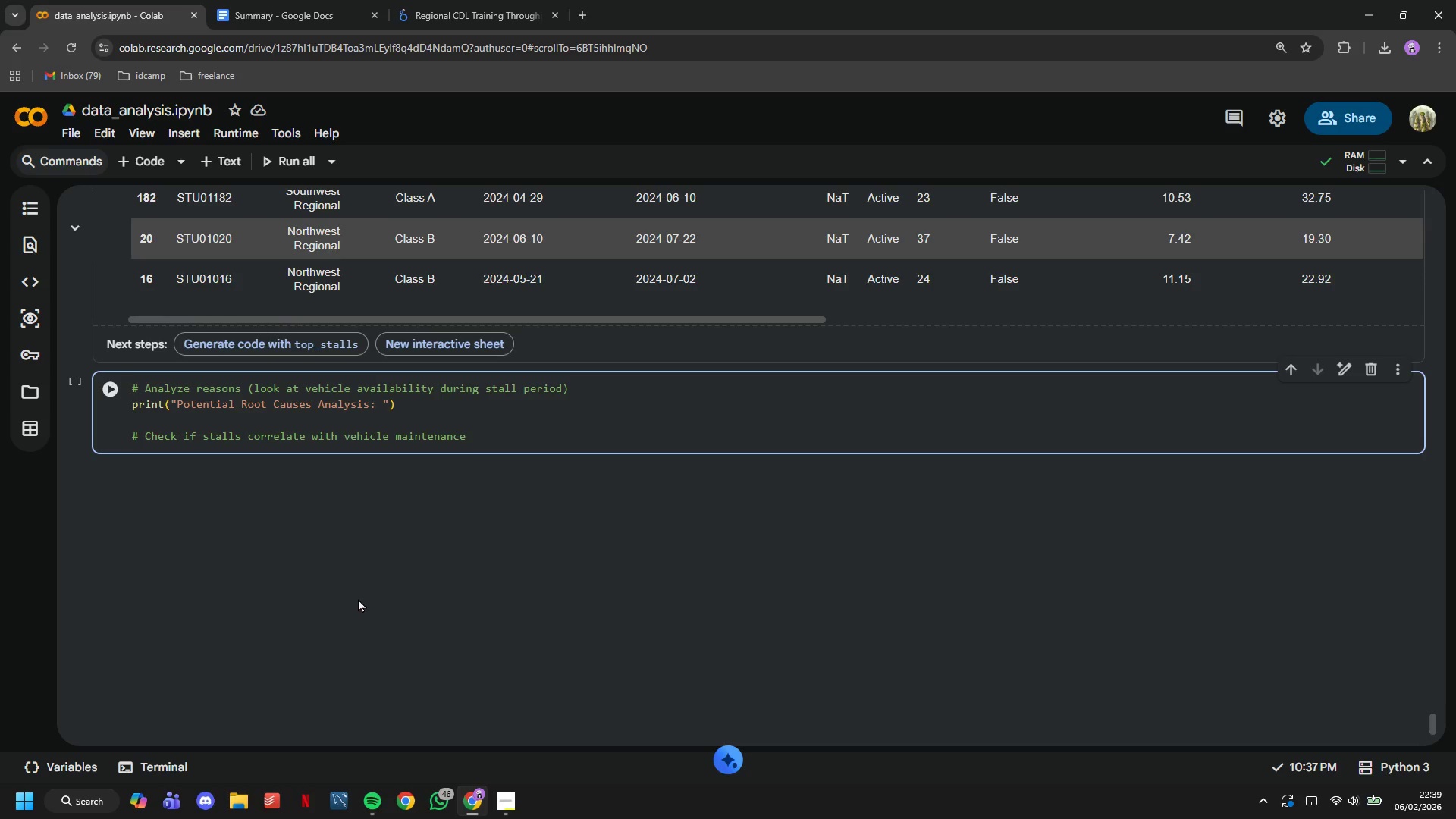 
key(Enter)
 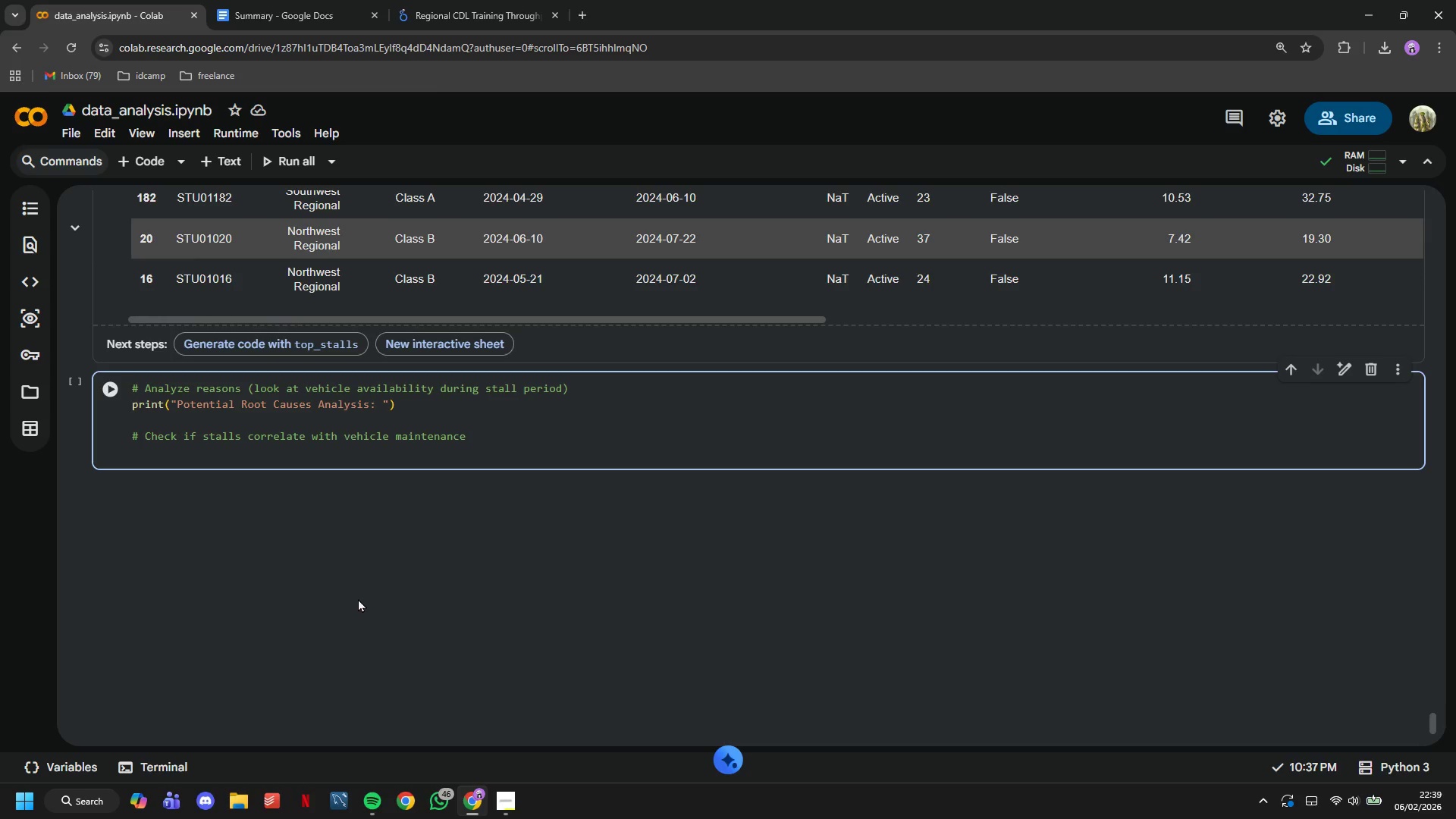 
type(for campi)
key(Backspace)
type(us in stalll)
key(Backspace)
type(_BY_c)
key(Tab)
type(.index[:3)
 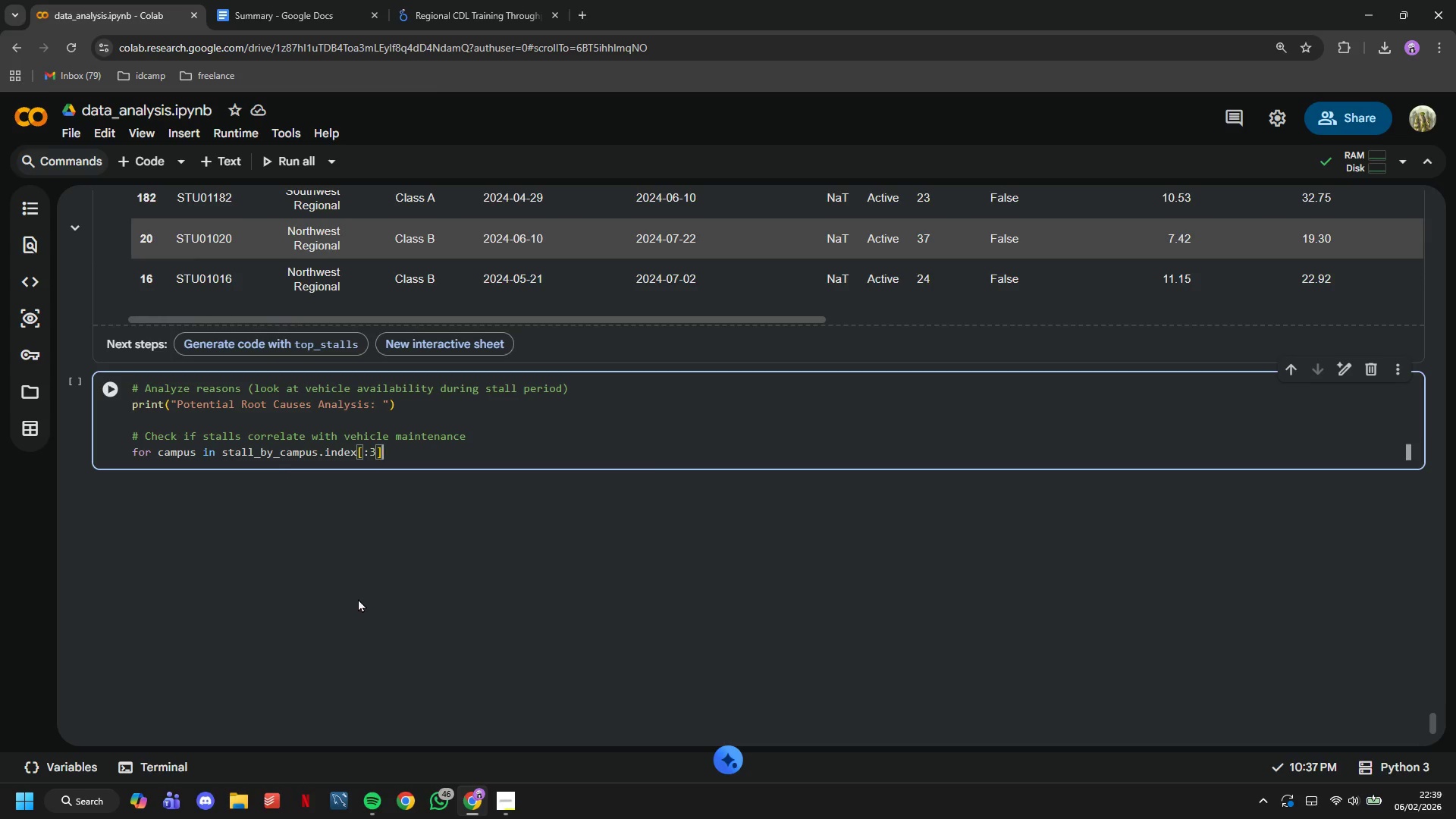 
 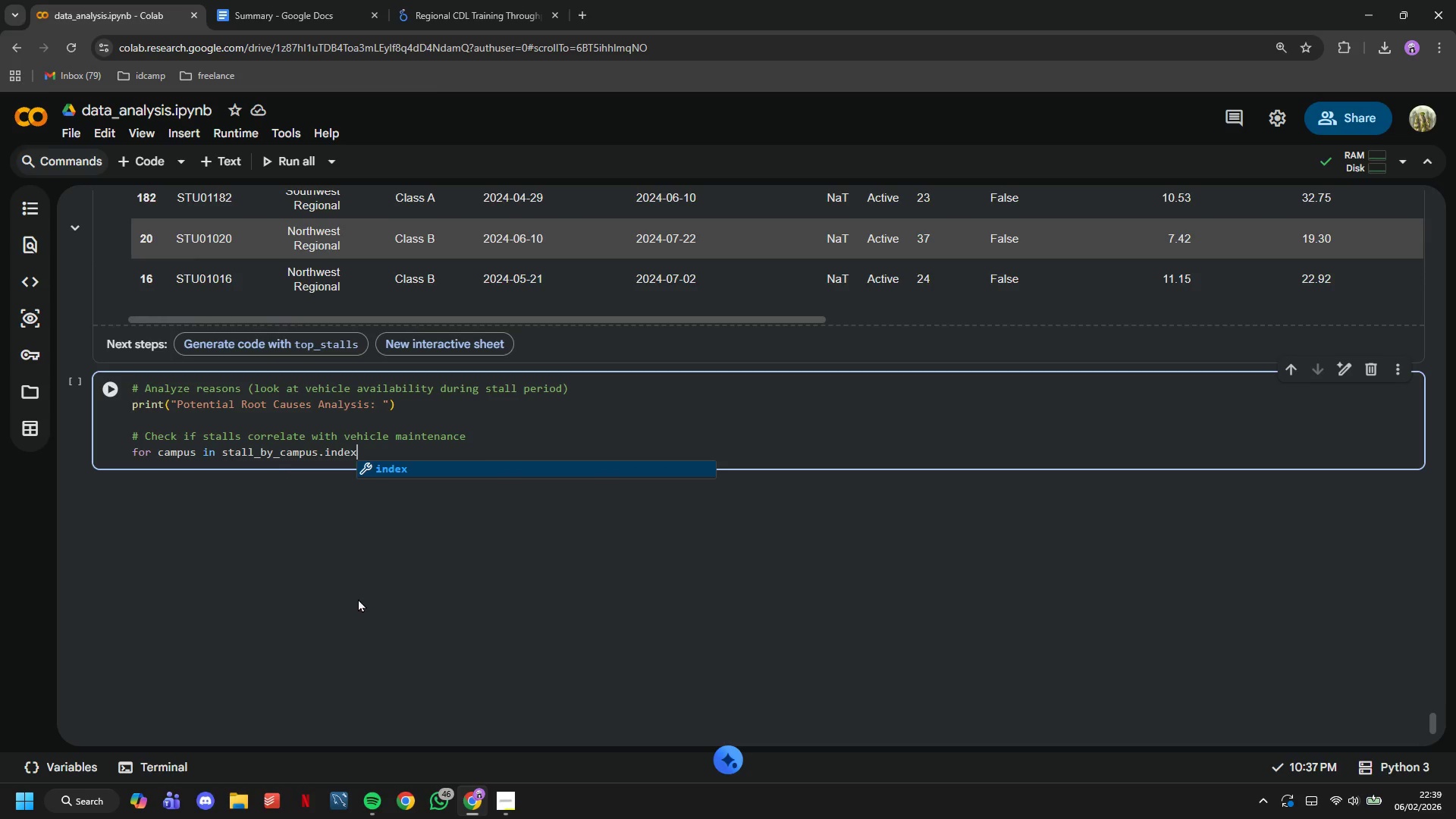 
key(ArrowRight)
 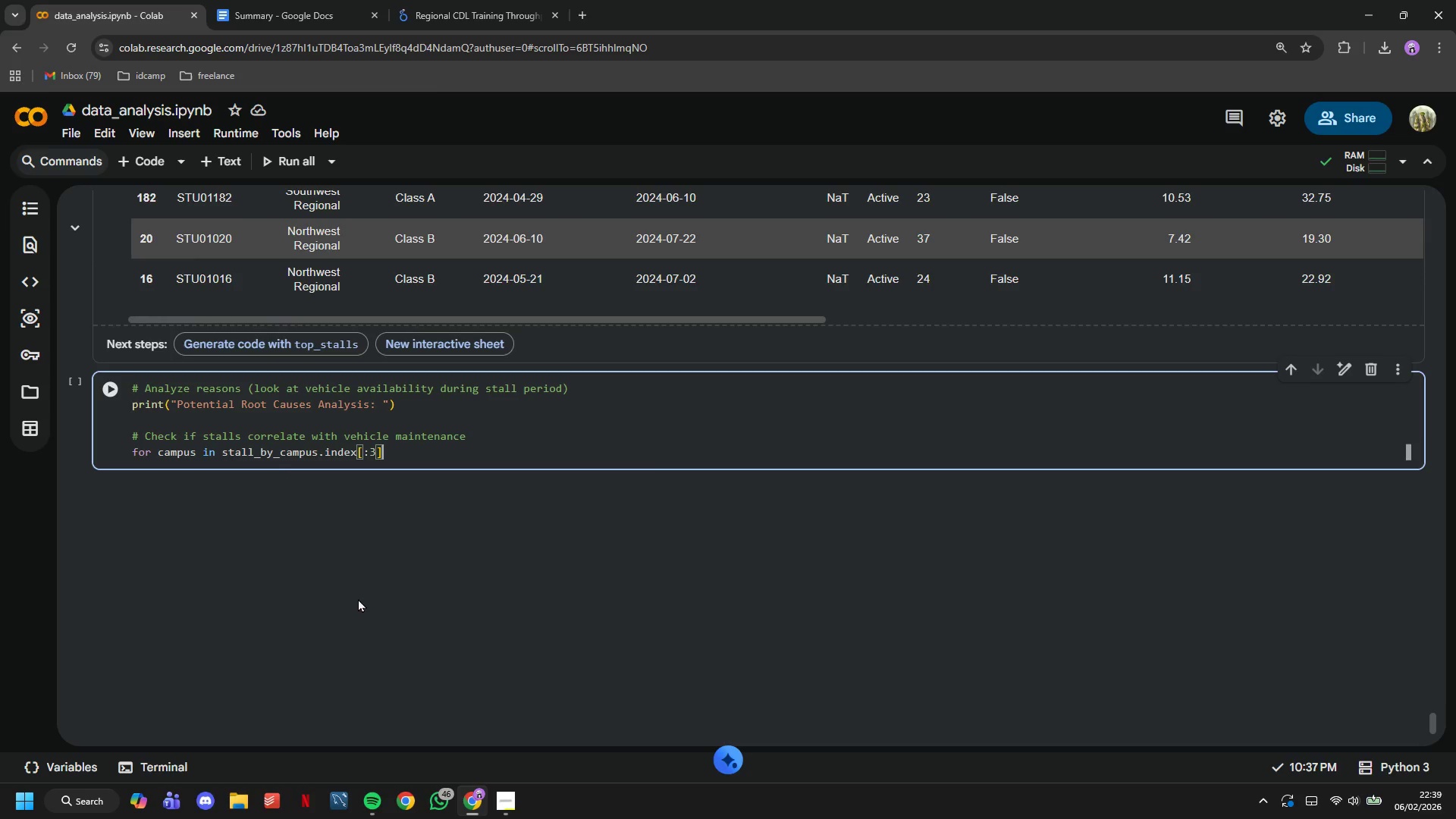 
type(: # Top 3 campuses )
 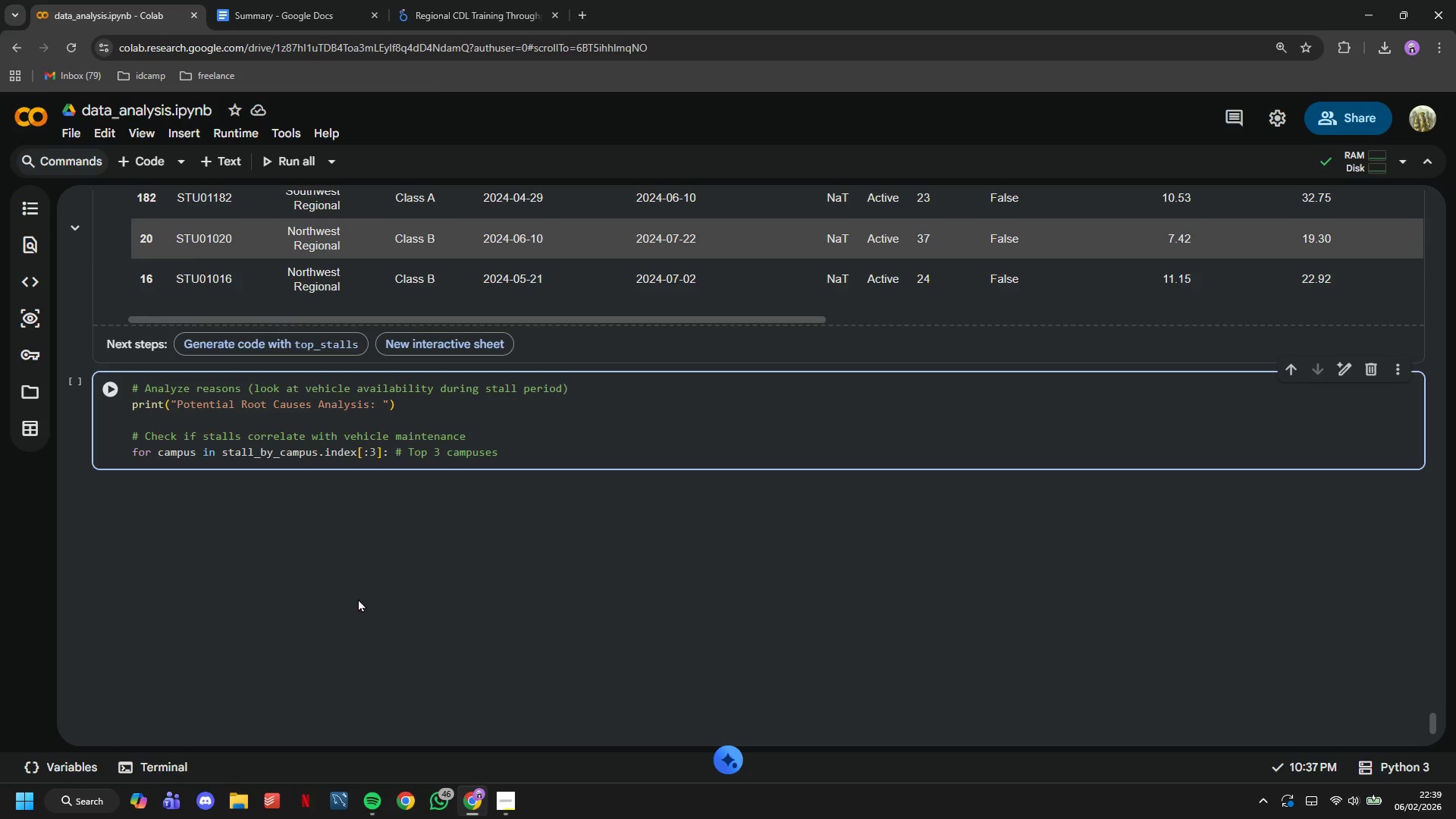 
type(witj)
key(Backspace)
type(h stalls)
 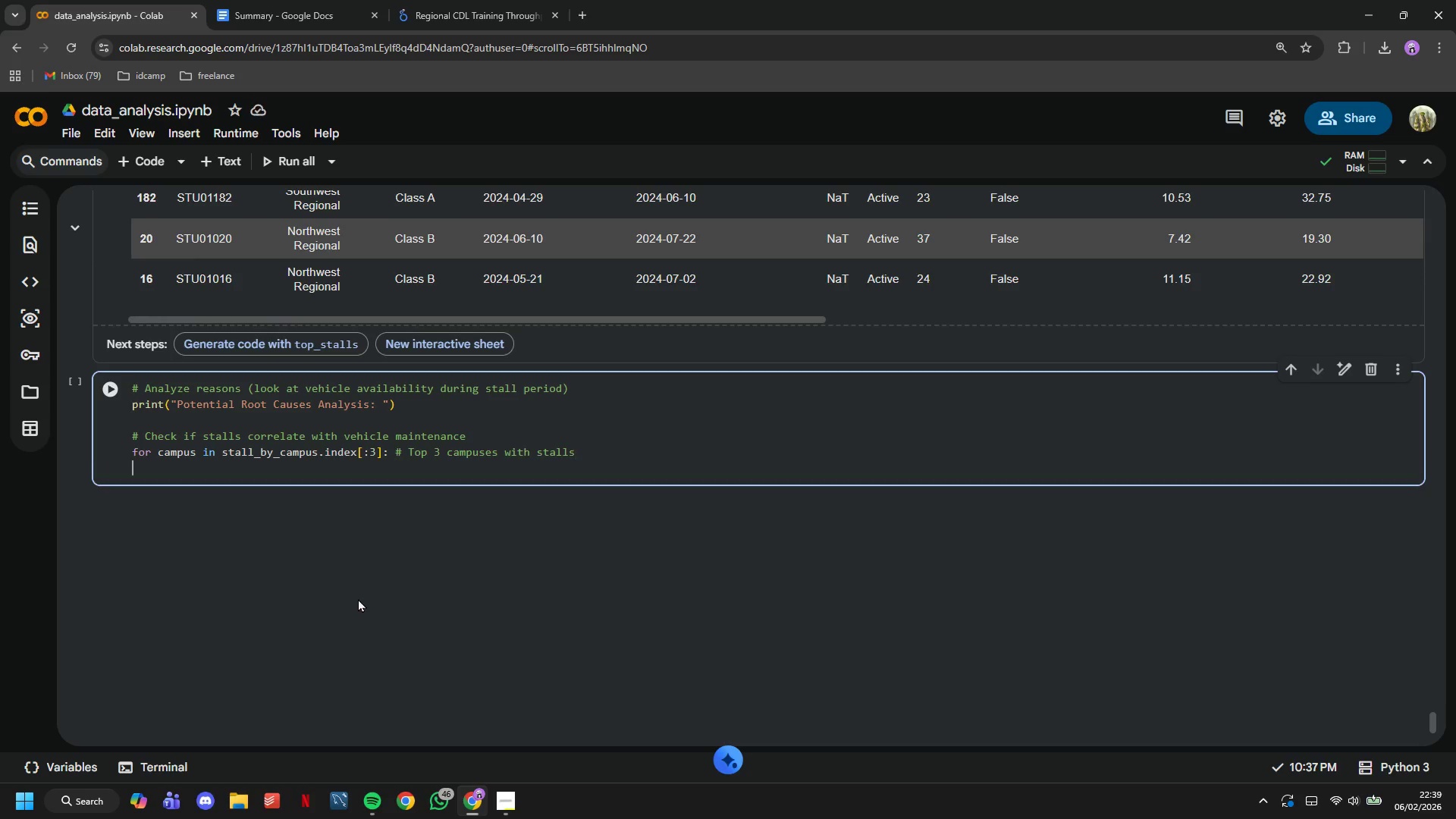 
key(Enter)
 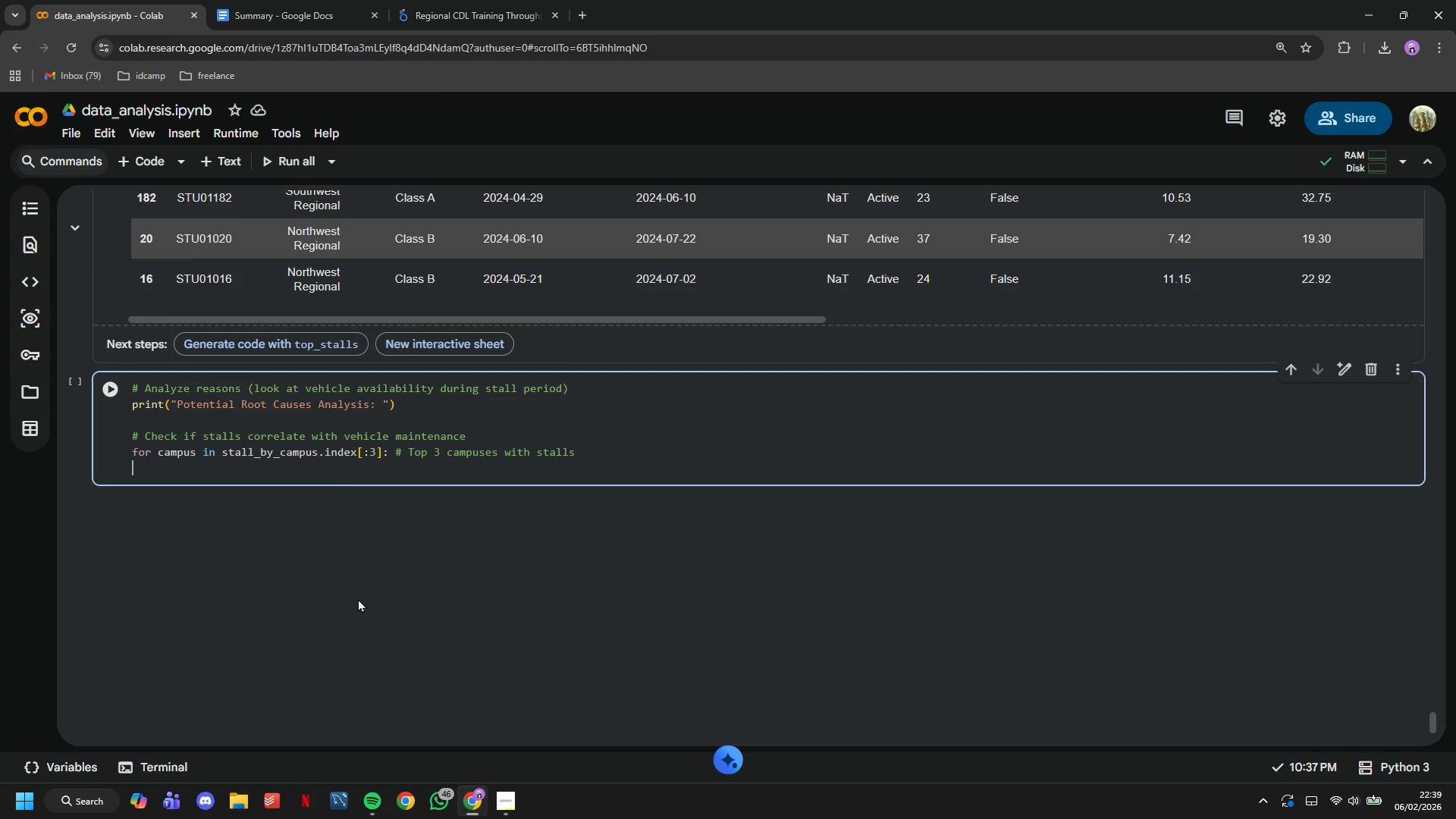 
key(Backspace)
 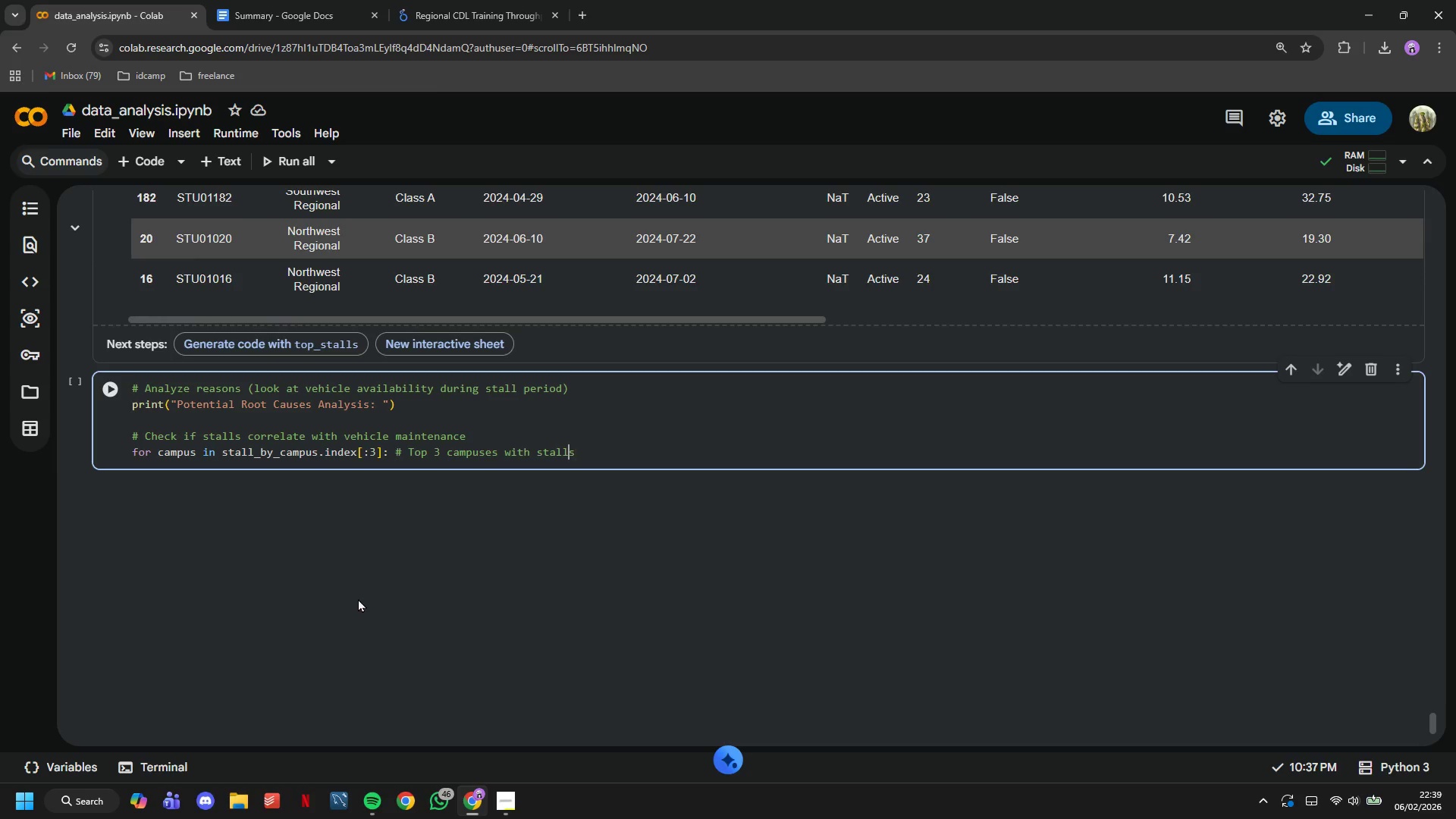 
hold_key(key=ArrowLeft, duration=1.3)
 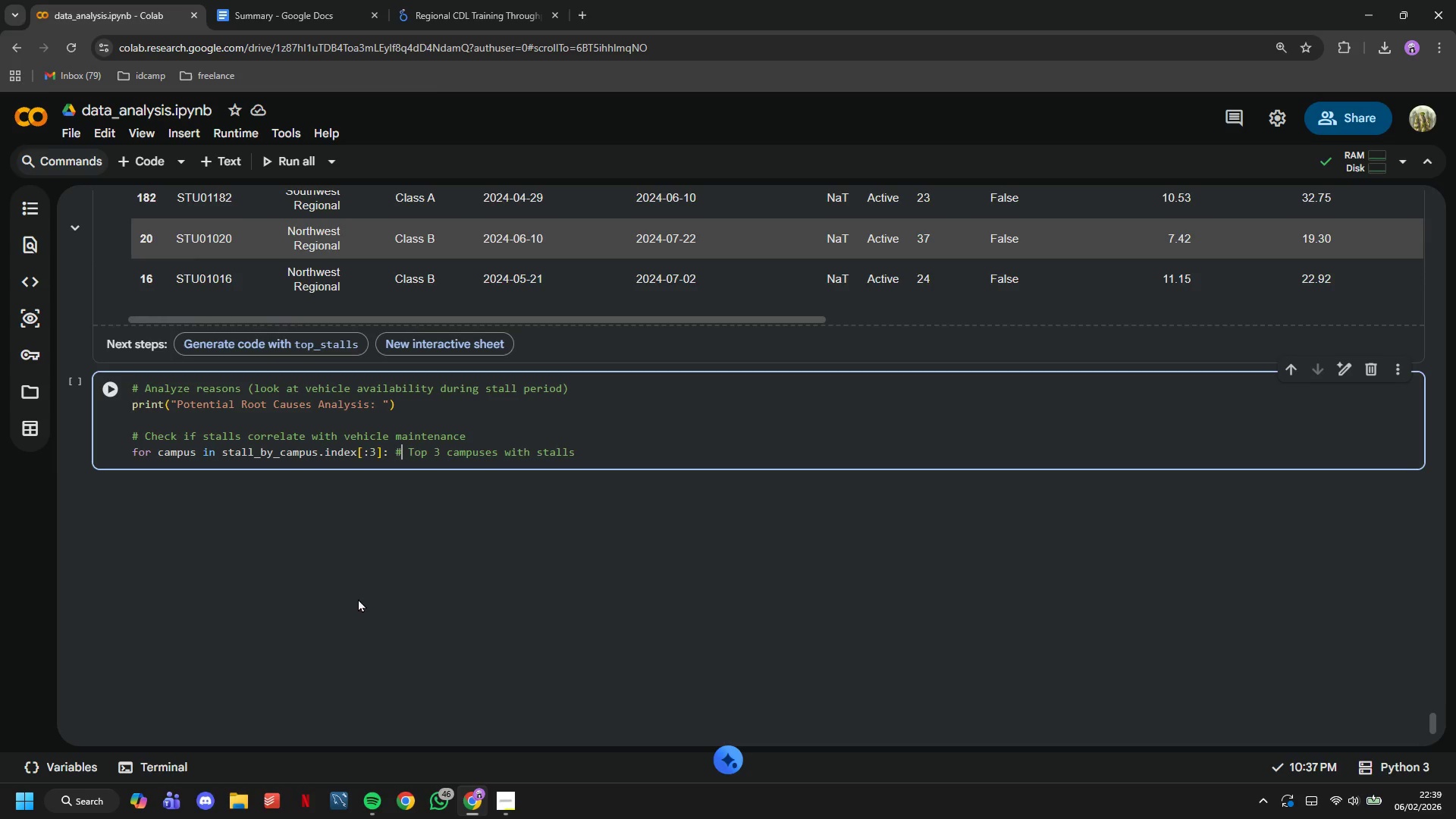 
key(ArrowUp)
 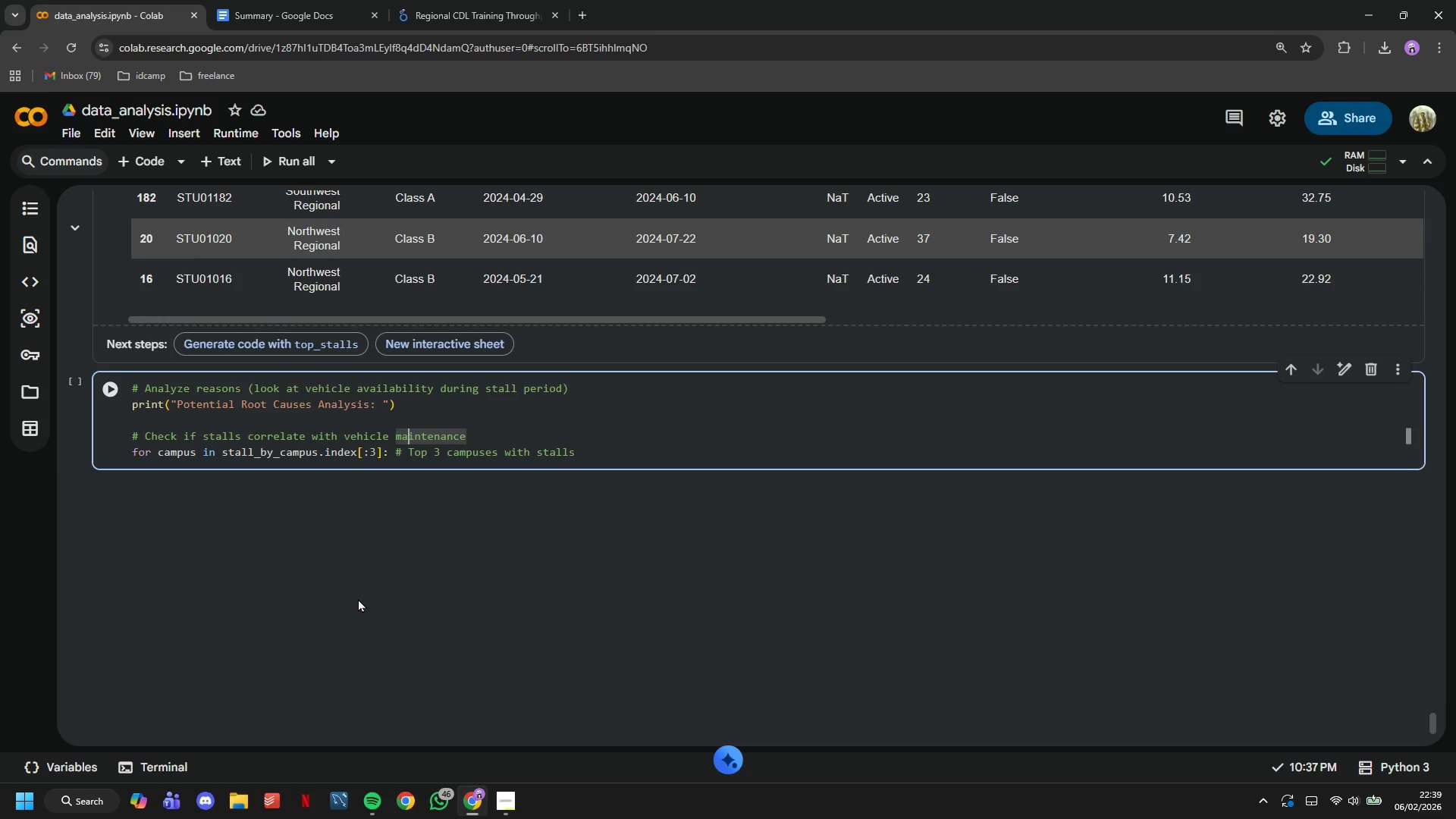 
hold_key(key=ArrowRight, duration=1.14)
 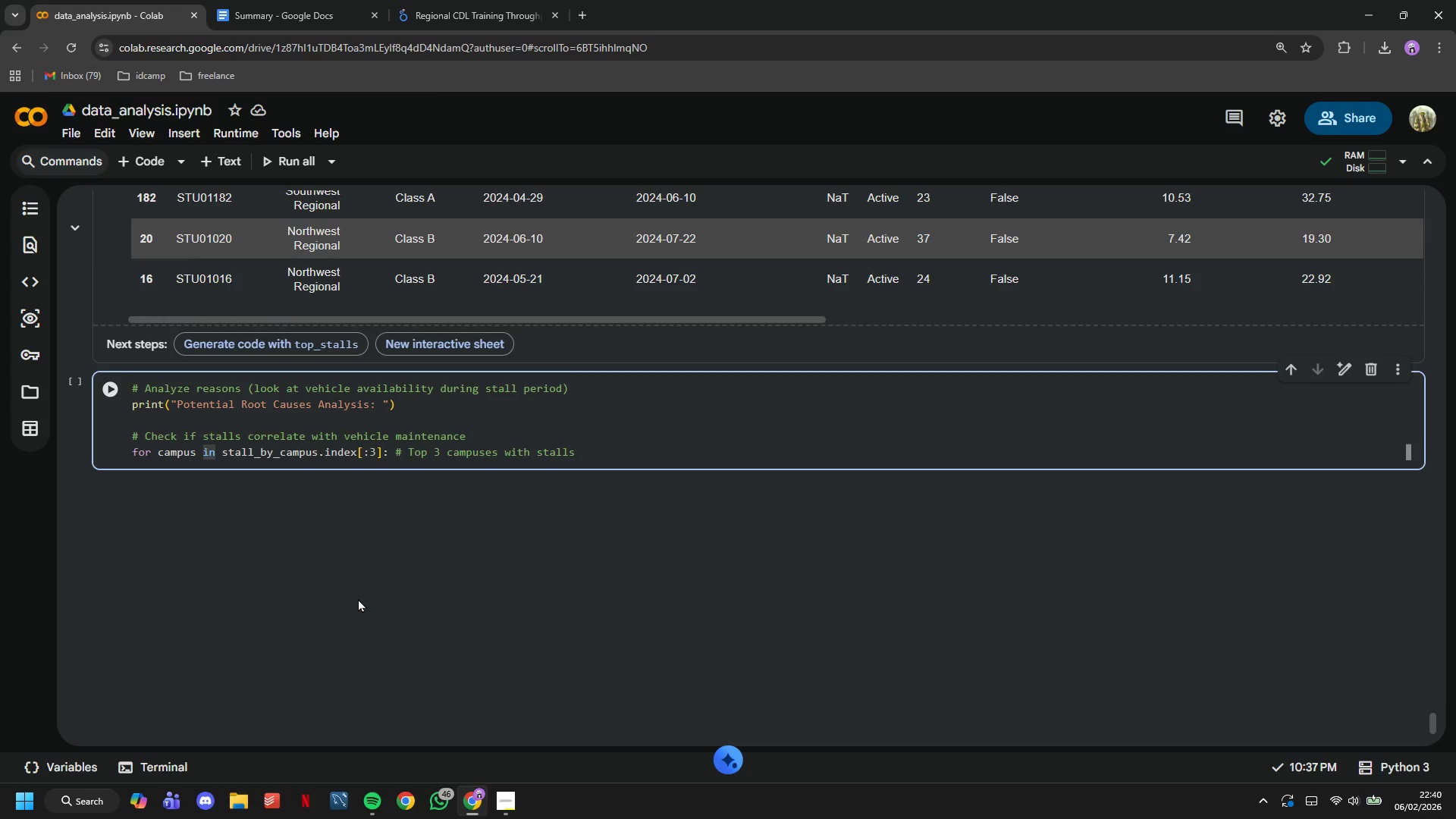 
hold_key(key=ArrowRight, duration=1.5)
 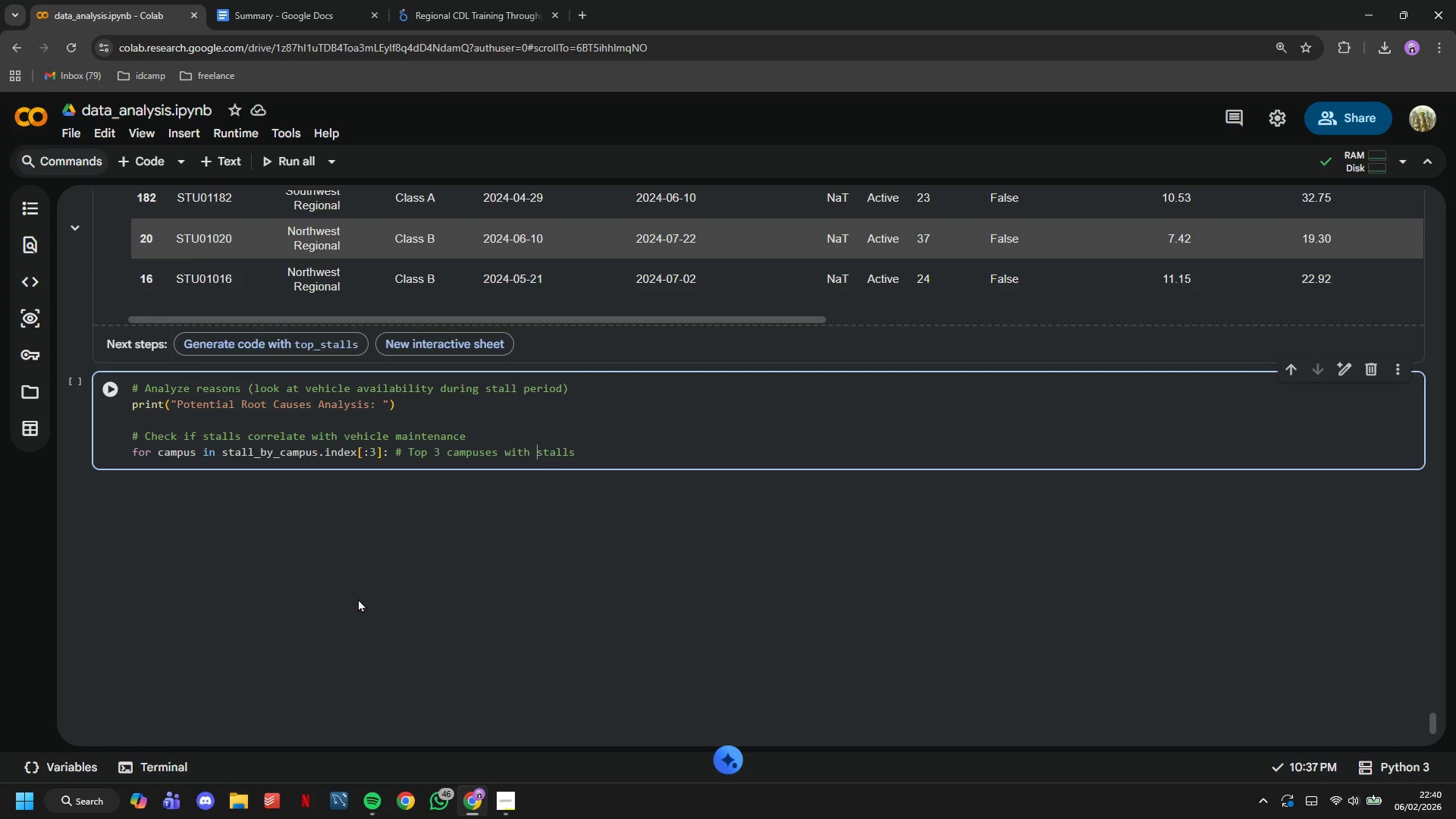 
hold_key(key=ArrowRight, duration=0.67)
 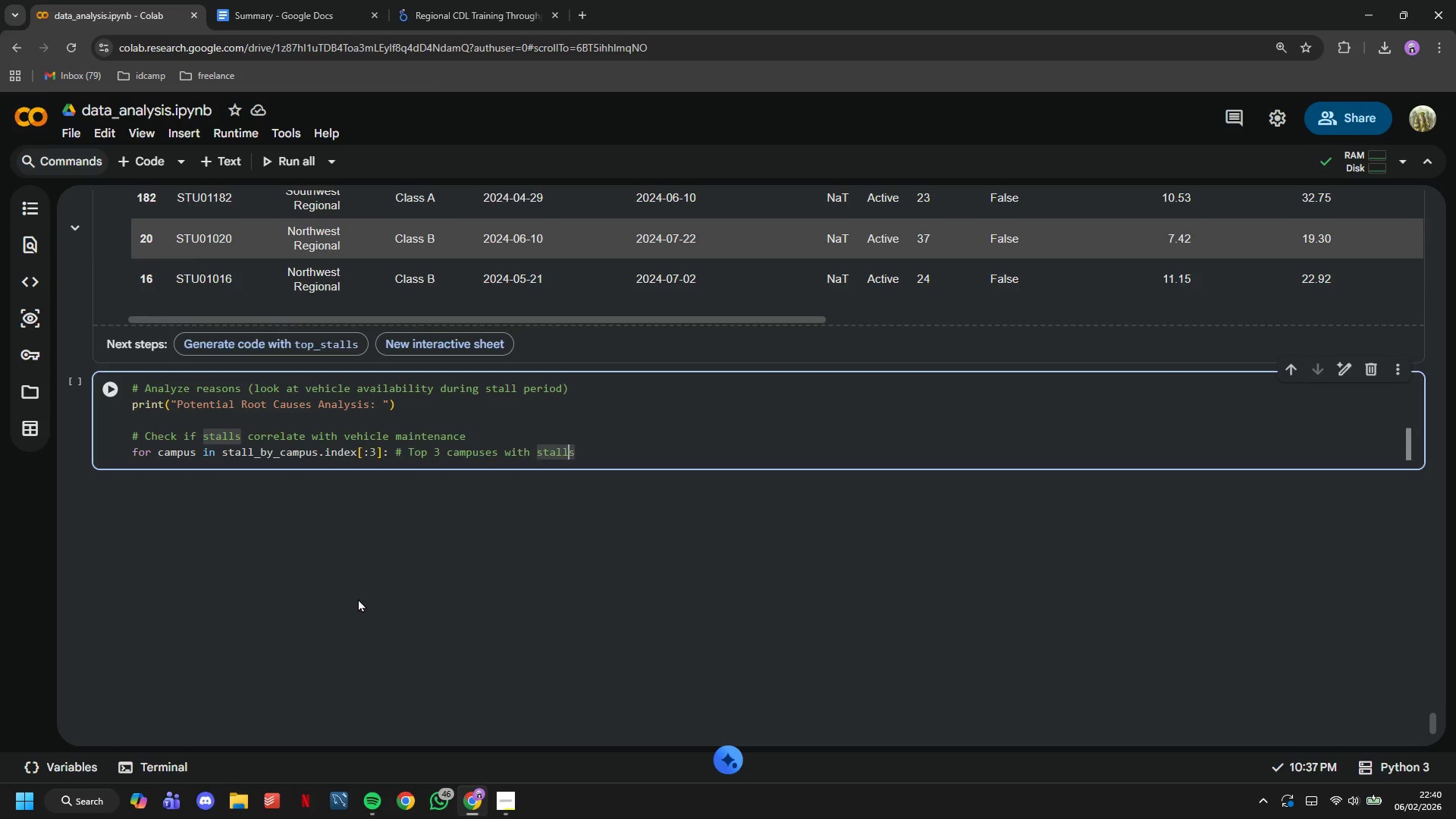 
key(ArrowRight)
 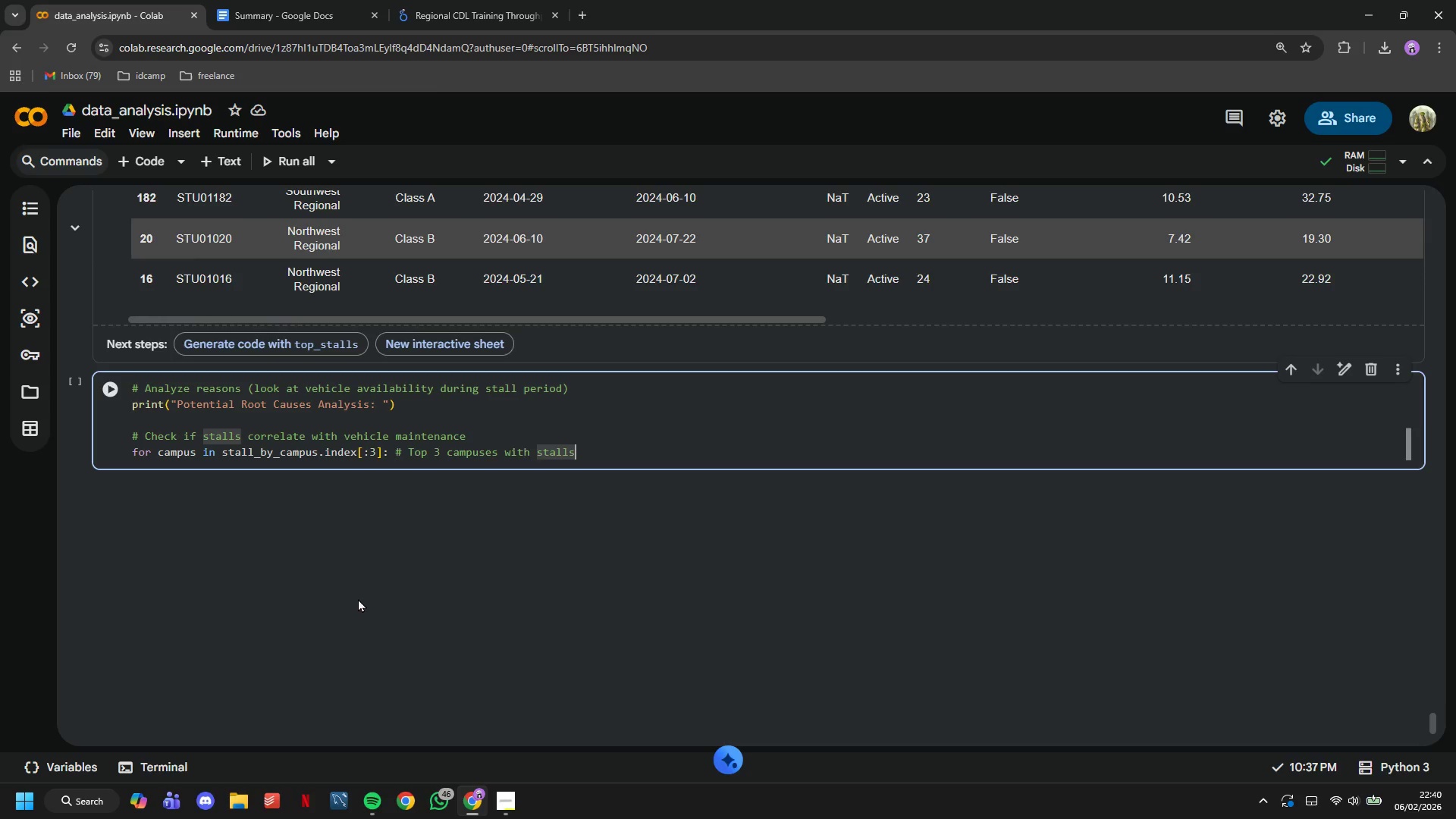 
key(ArrowRight)
 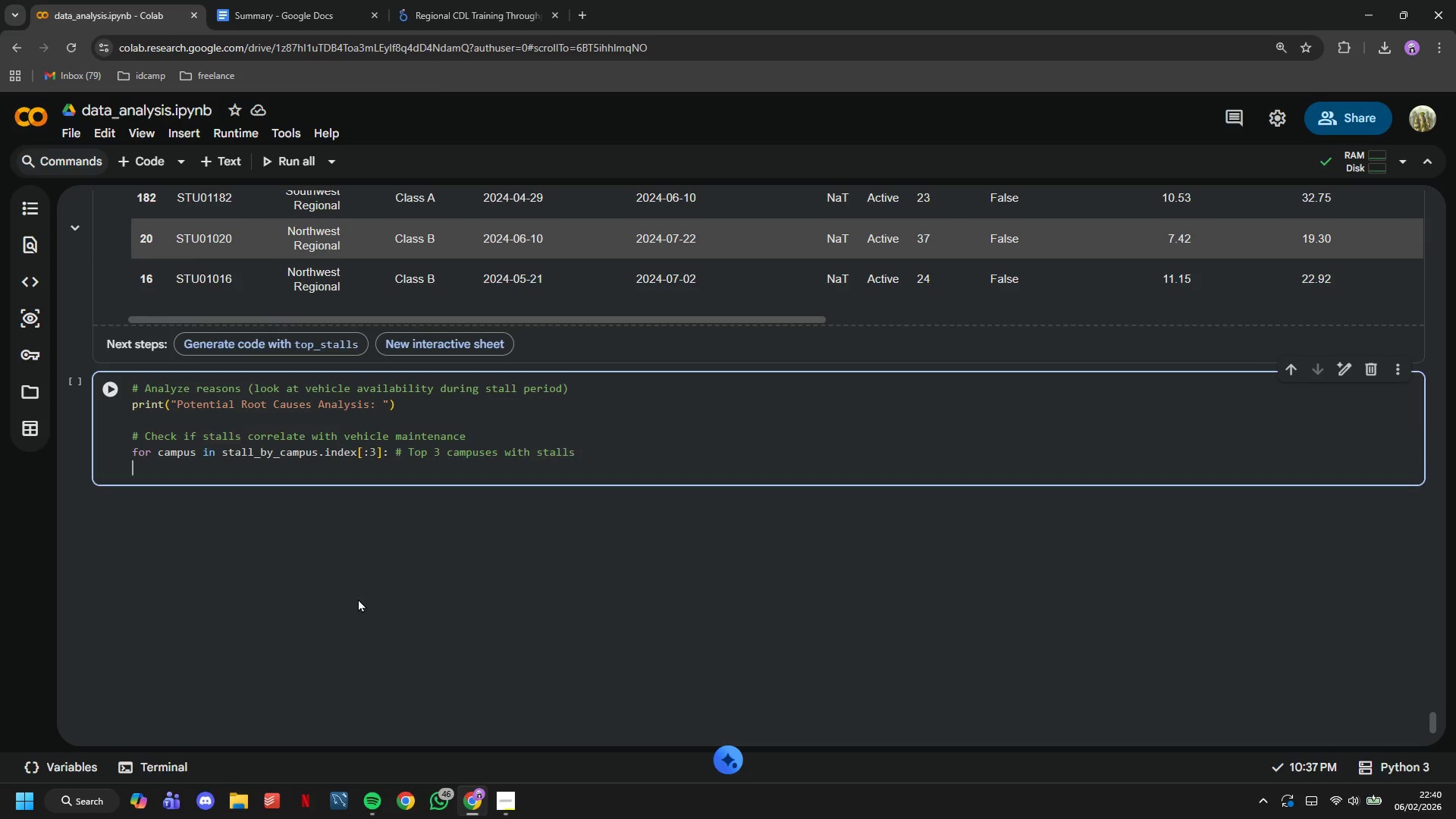 
key(Enter)
 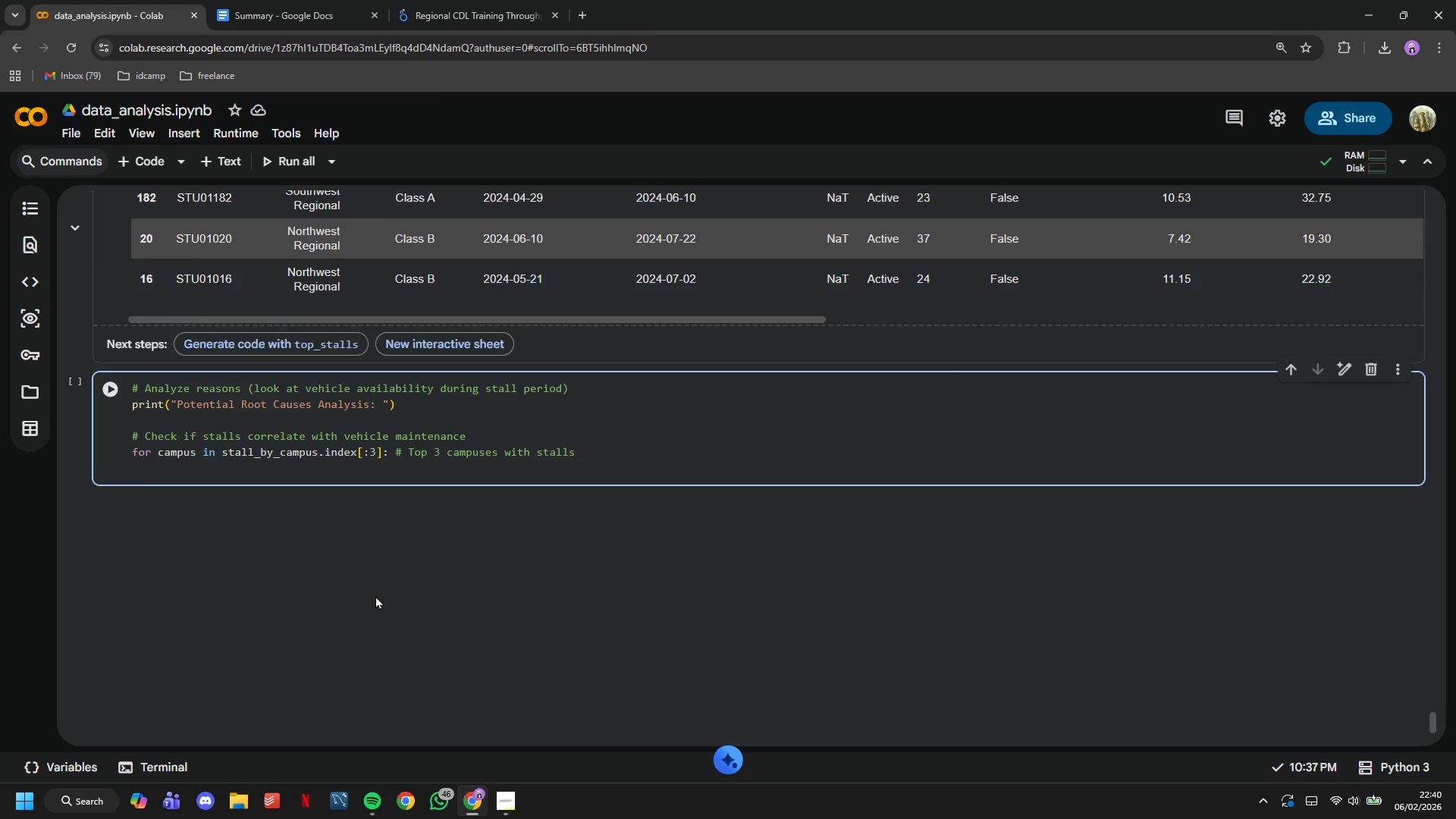 
key(Tab)
 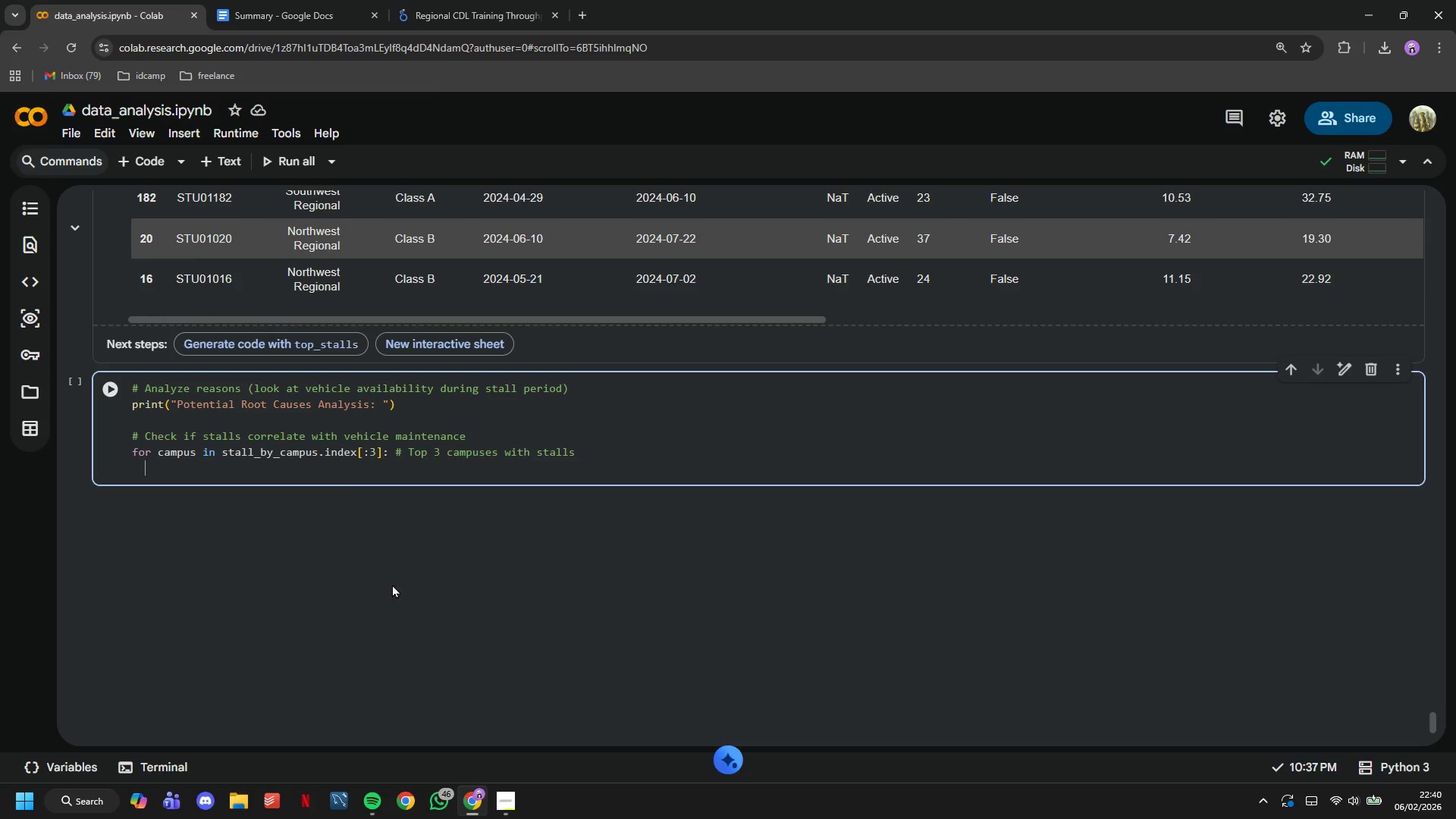 
type(cm)
key(Backspace)
type(ampus_stalls = stalled_students[stalled_students)
key(Tab)
type(['campus_location)
 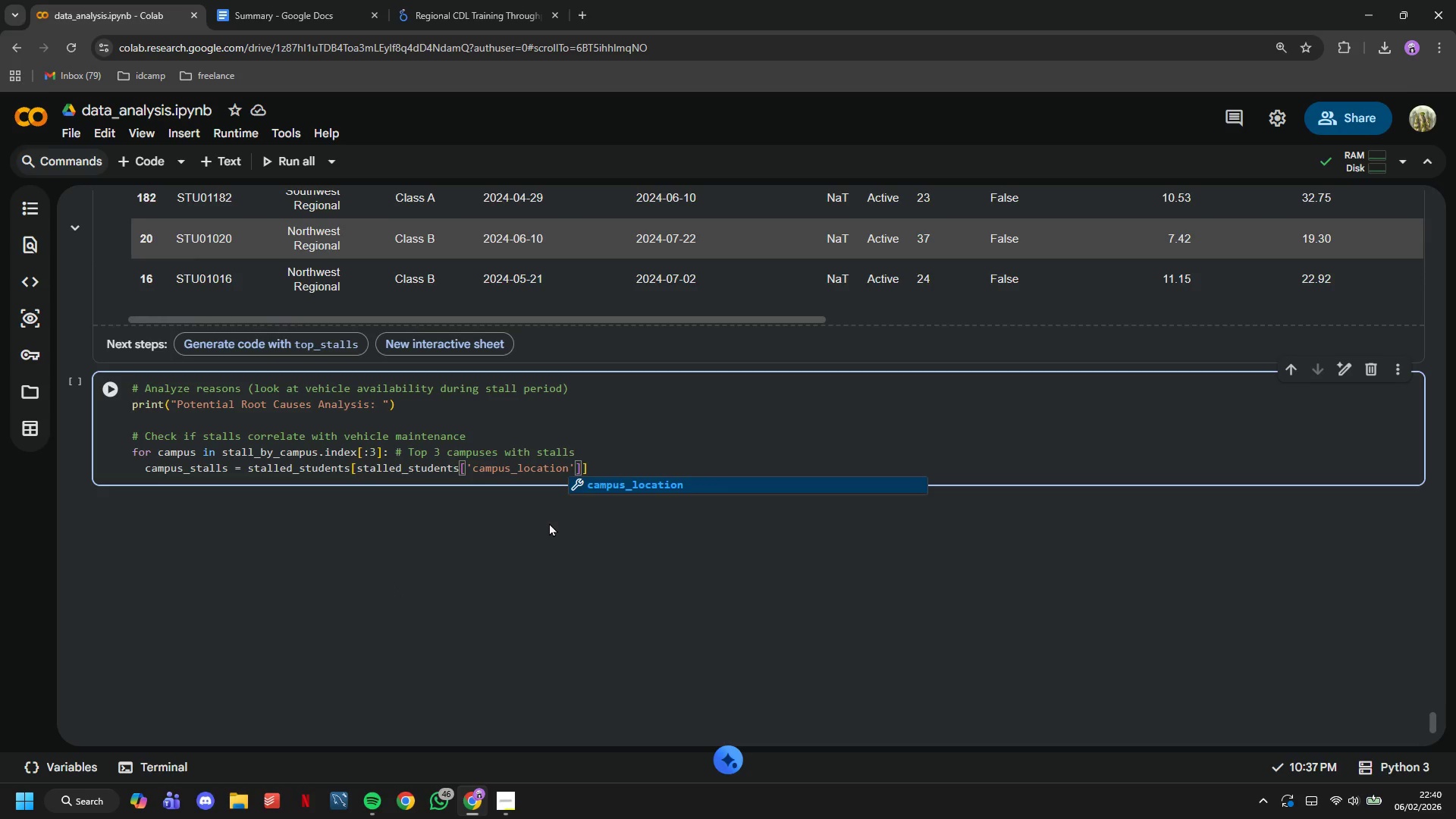 
key(ArrowRight)
 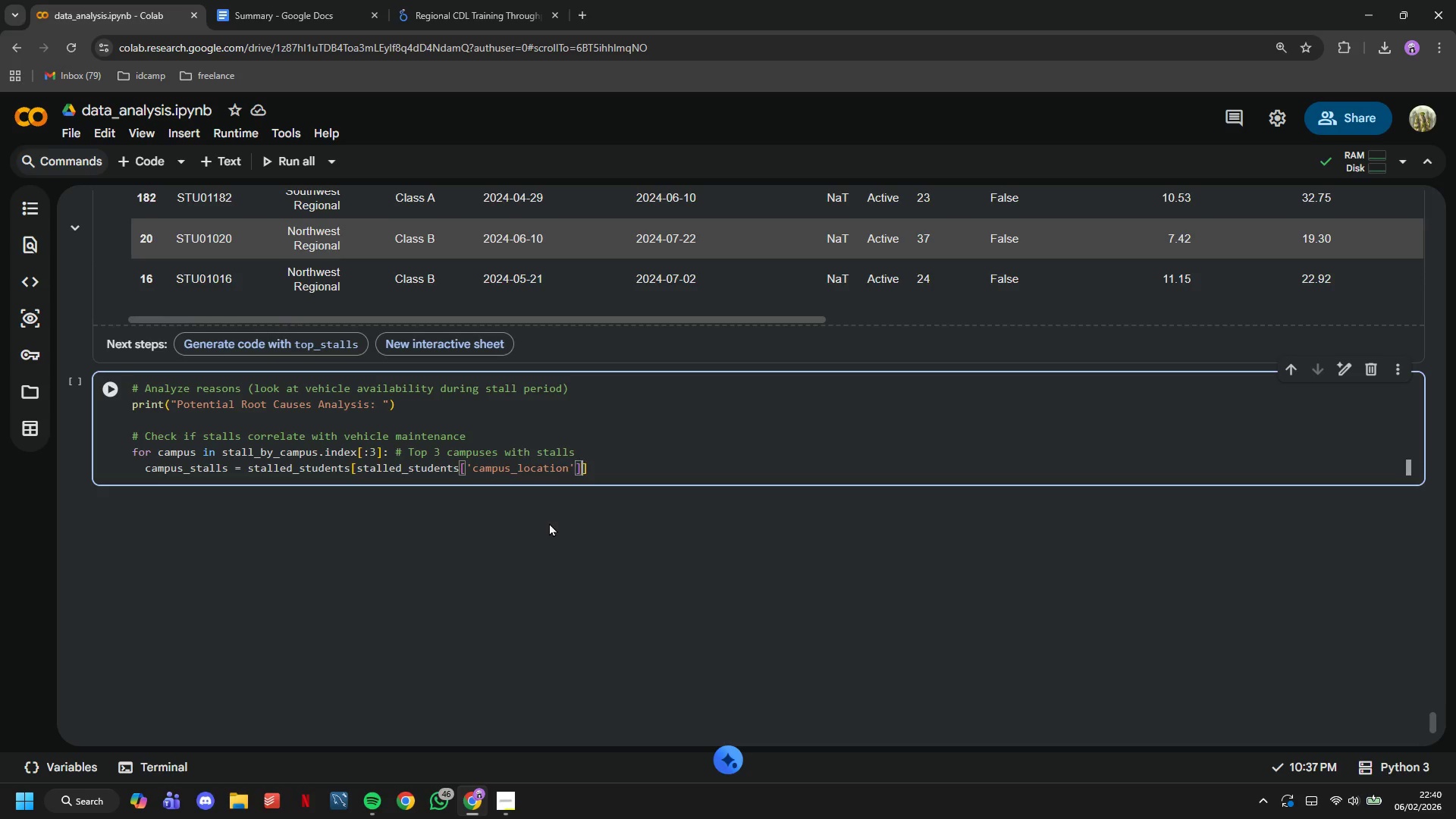 
key(ArrowRight)
 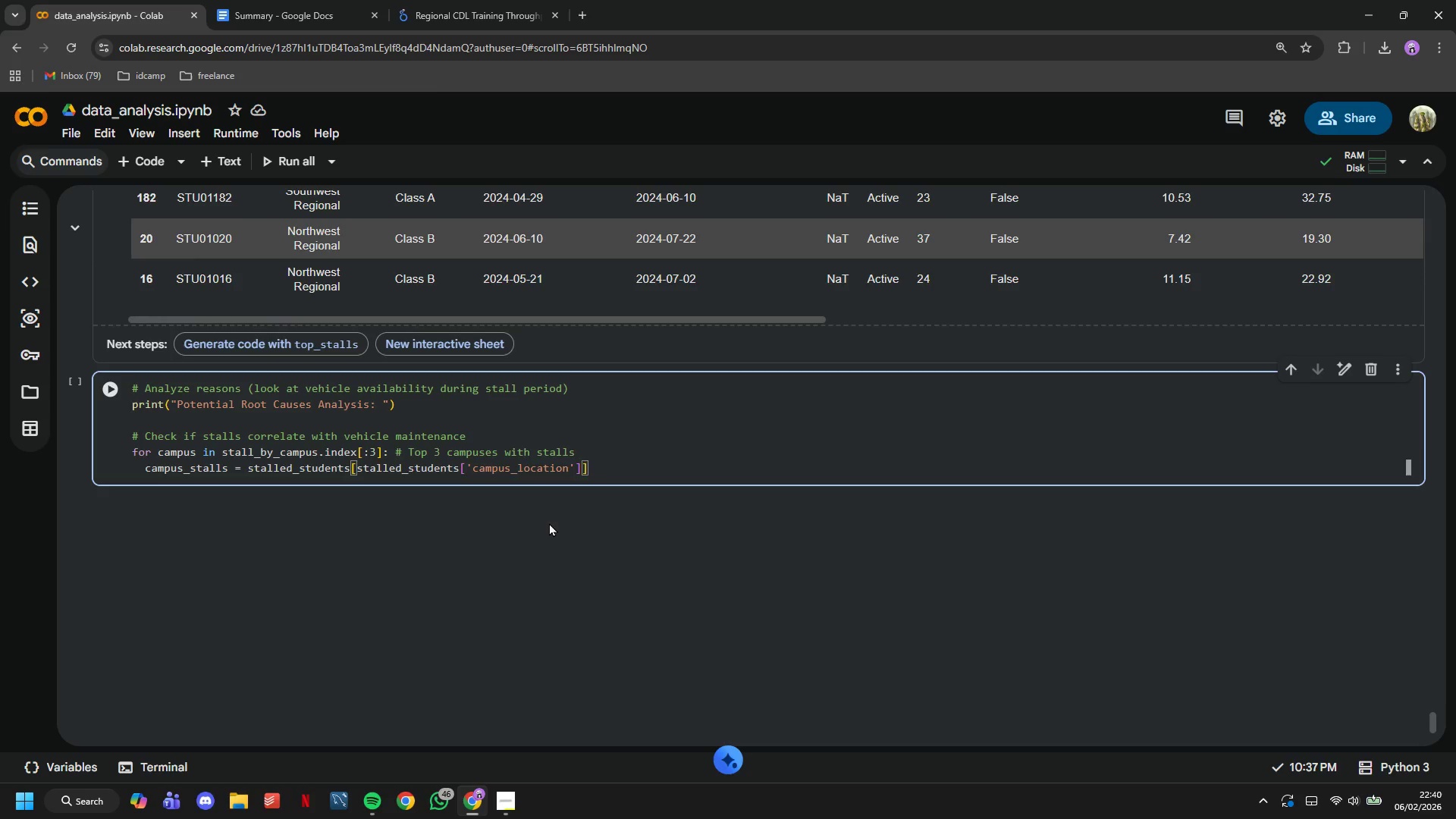 
type(==campus)
 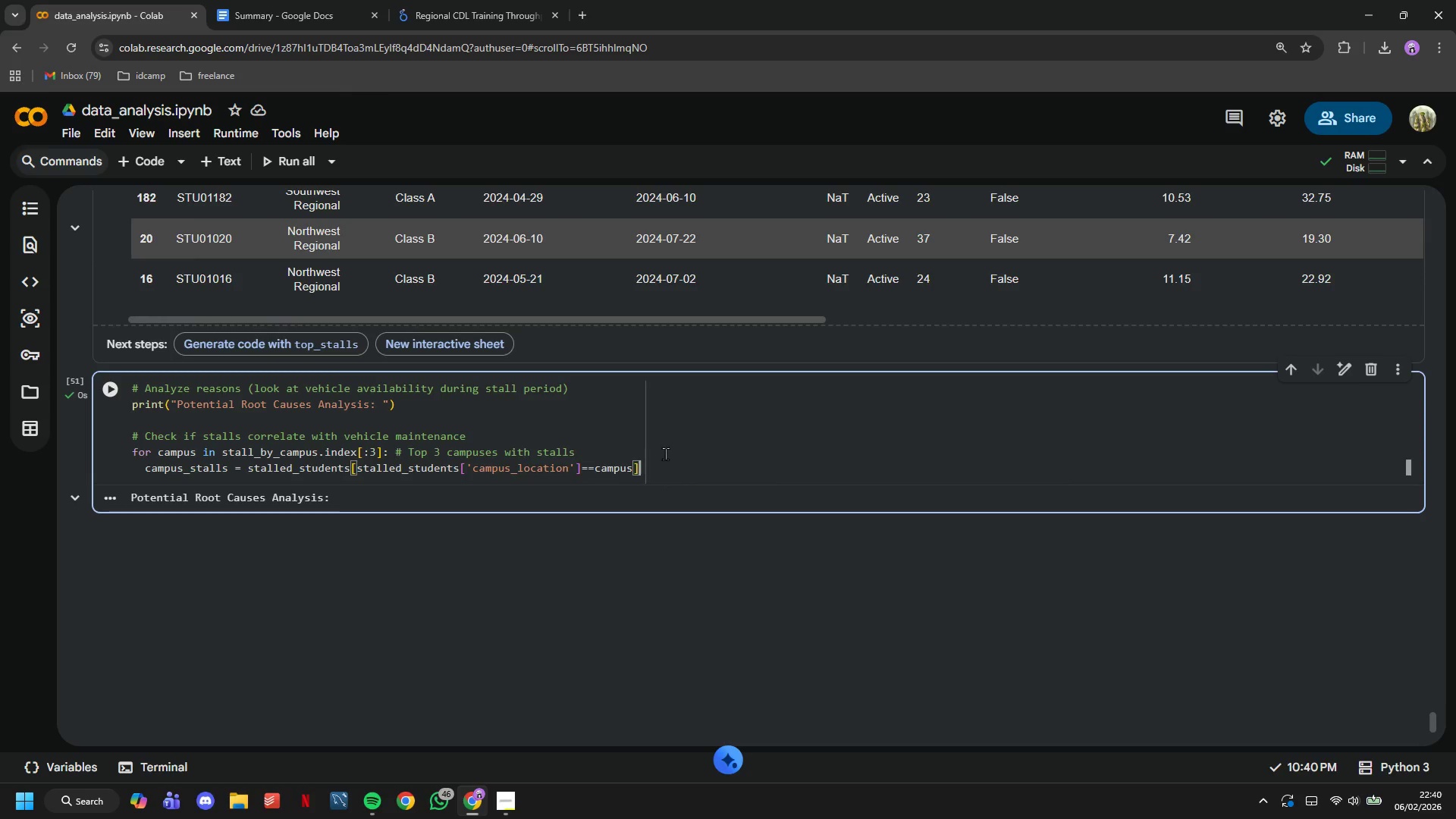 
key(Enter)
 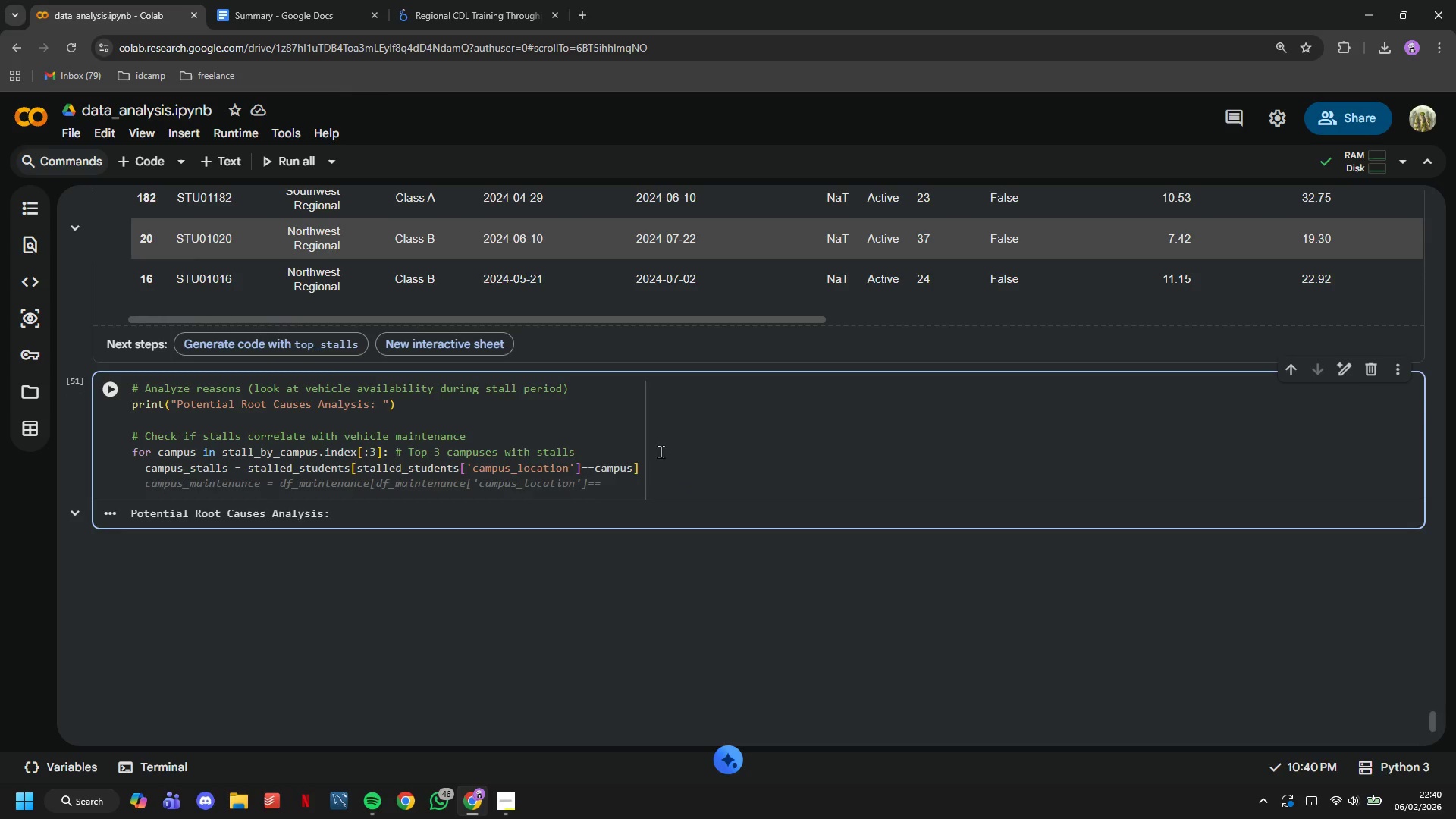 
type(campus_vehicles = df_vehicles)
 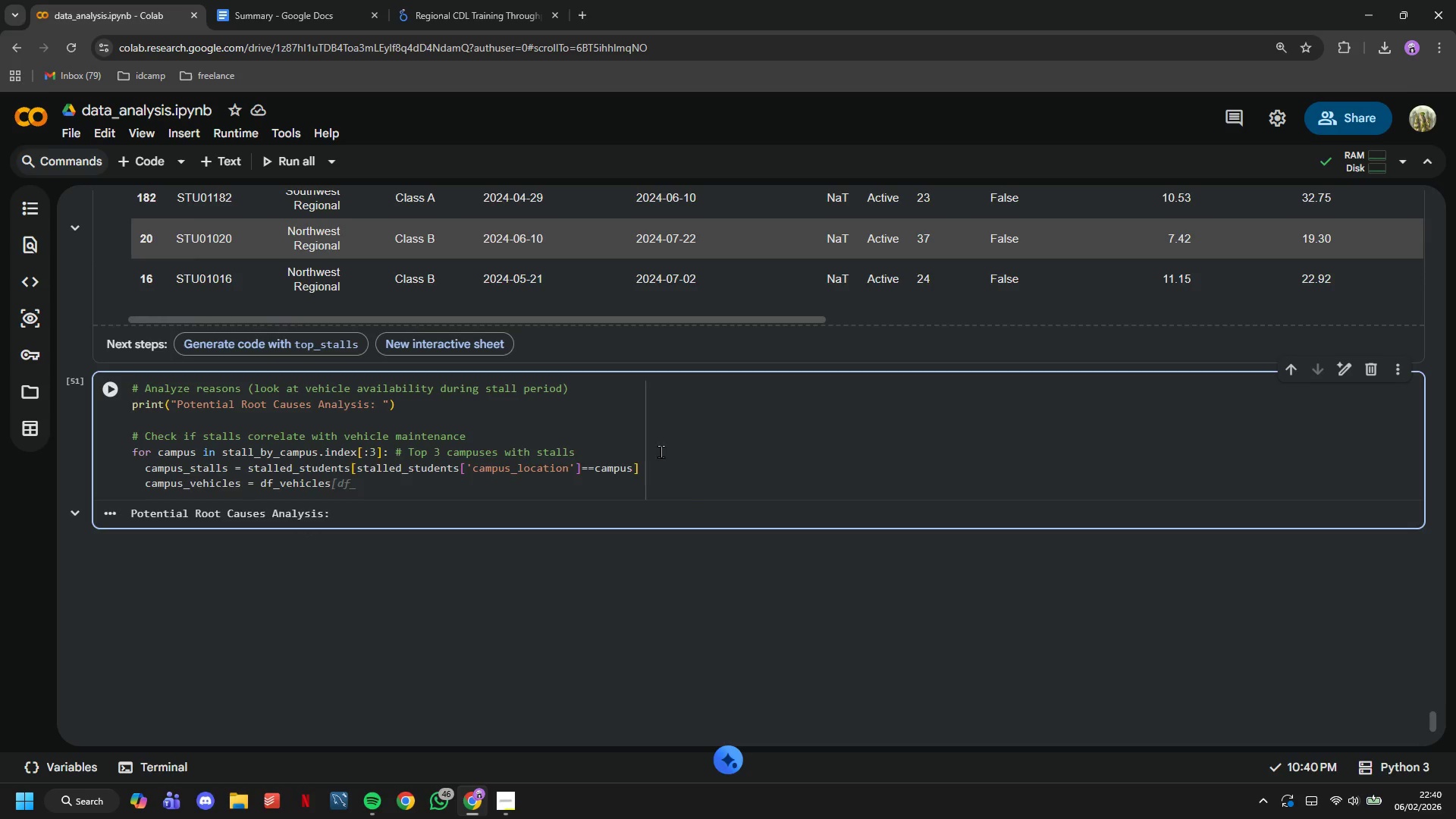 
type([df_vehicles)
key(Tab)
key(Tab)
 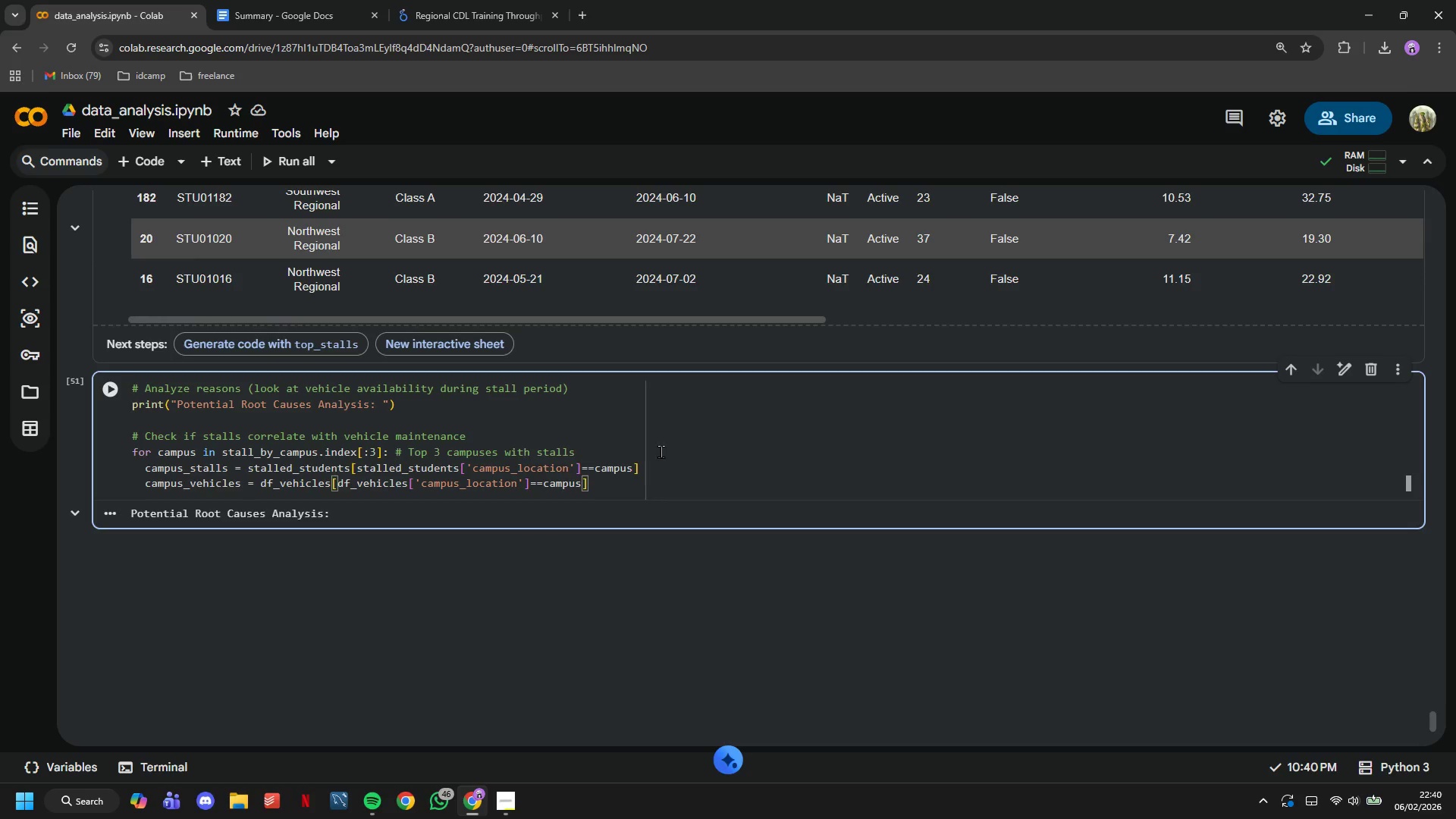 
key(Enter)
 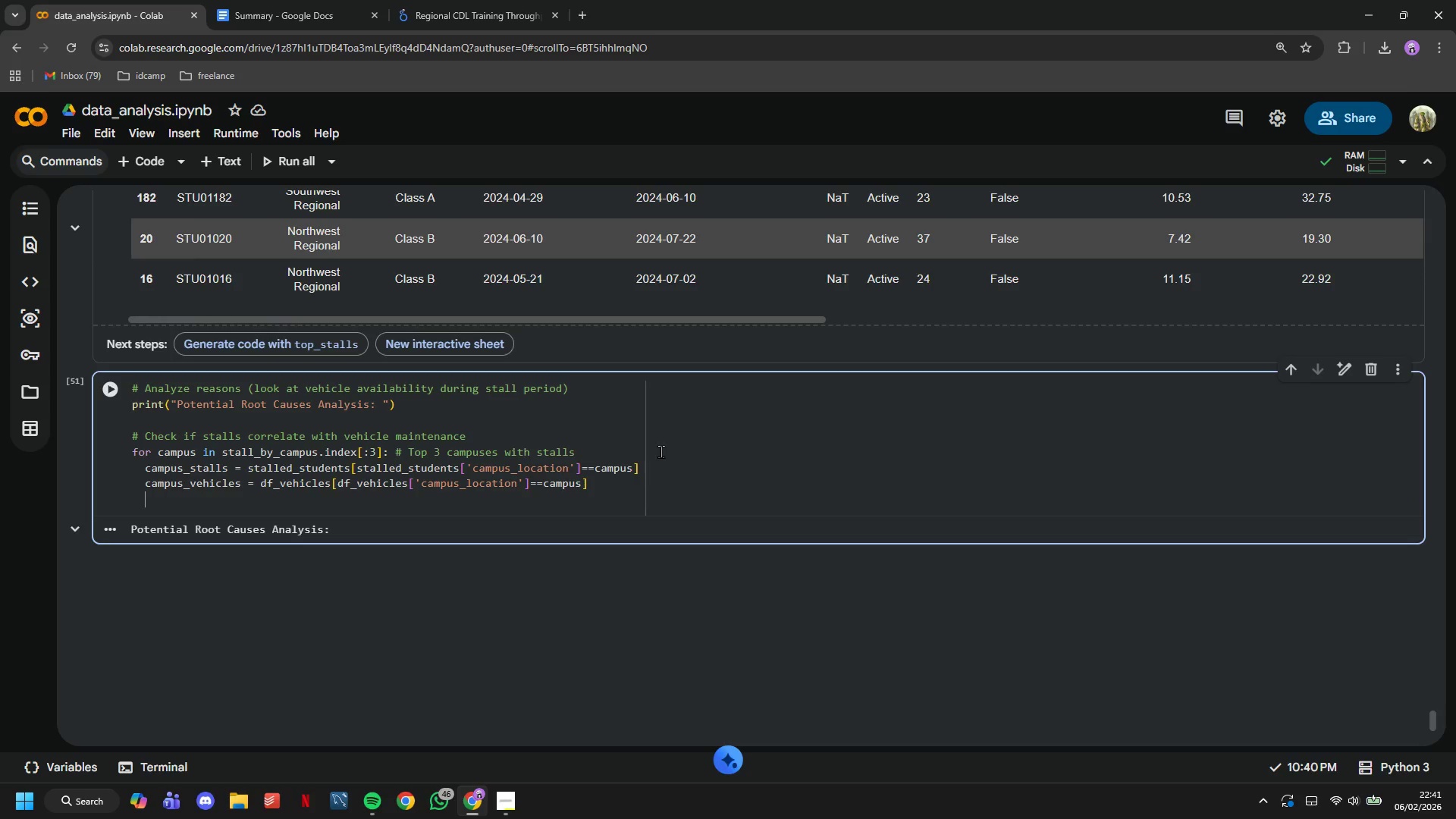 
type(campus_maint = df_ma)
key(Backspace)
type(aite)
key(Backspace)
key(Backspace)
key(Tab)
 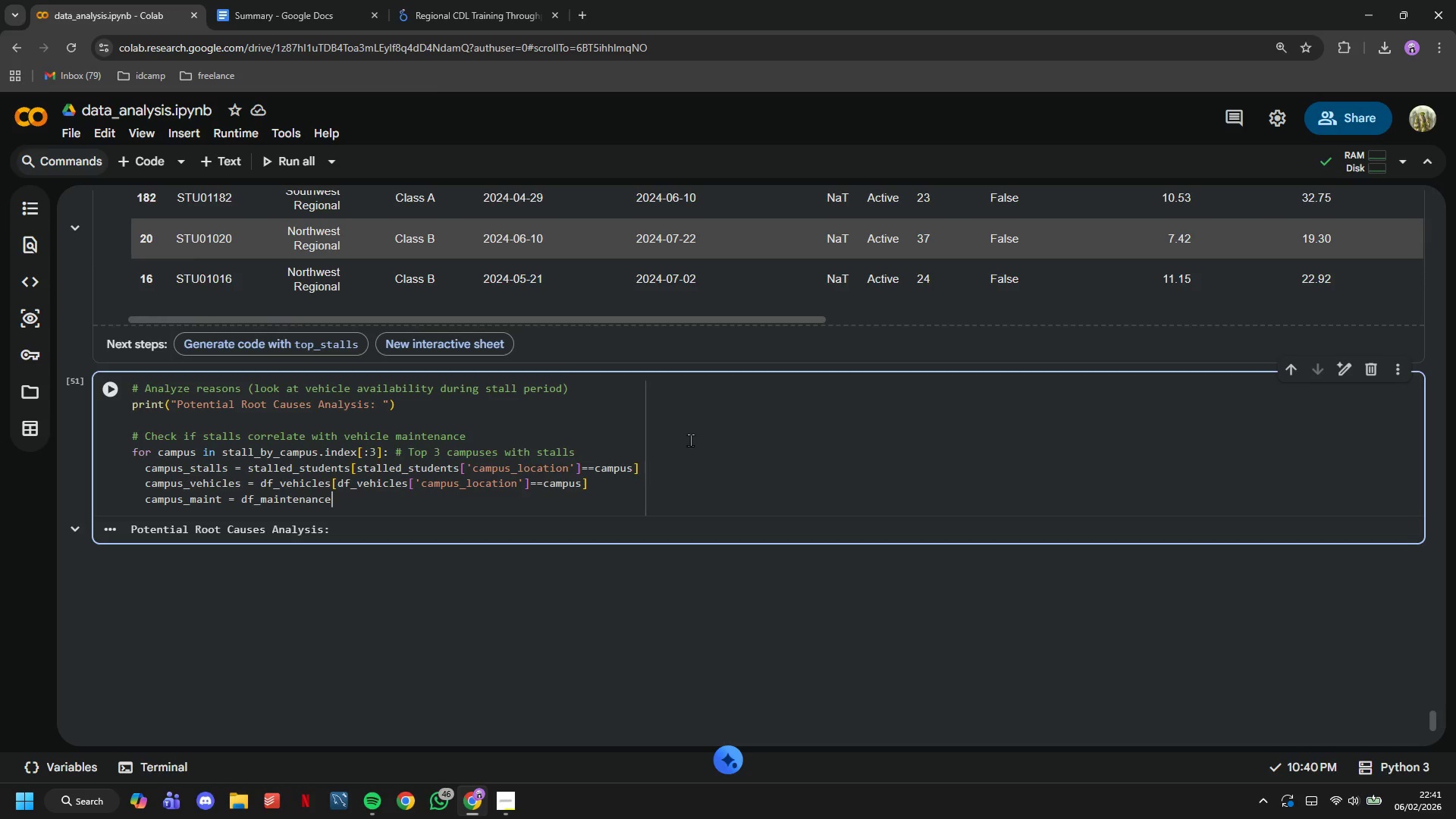 
key(BracketLeft)
 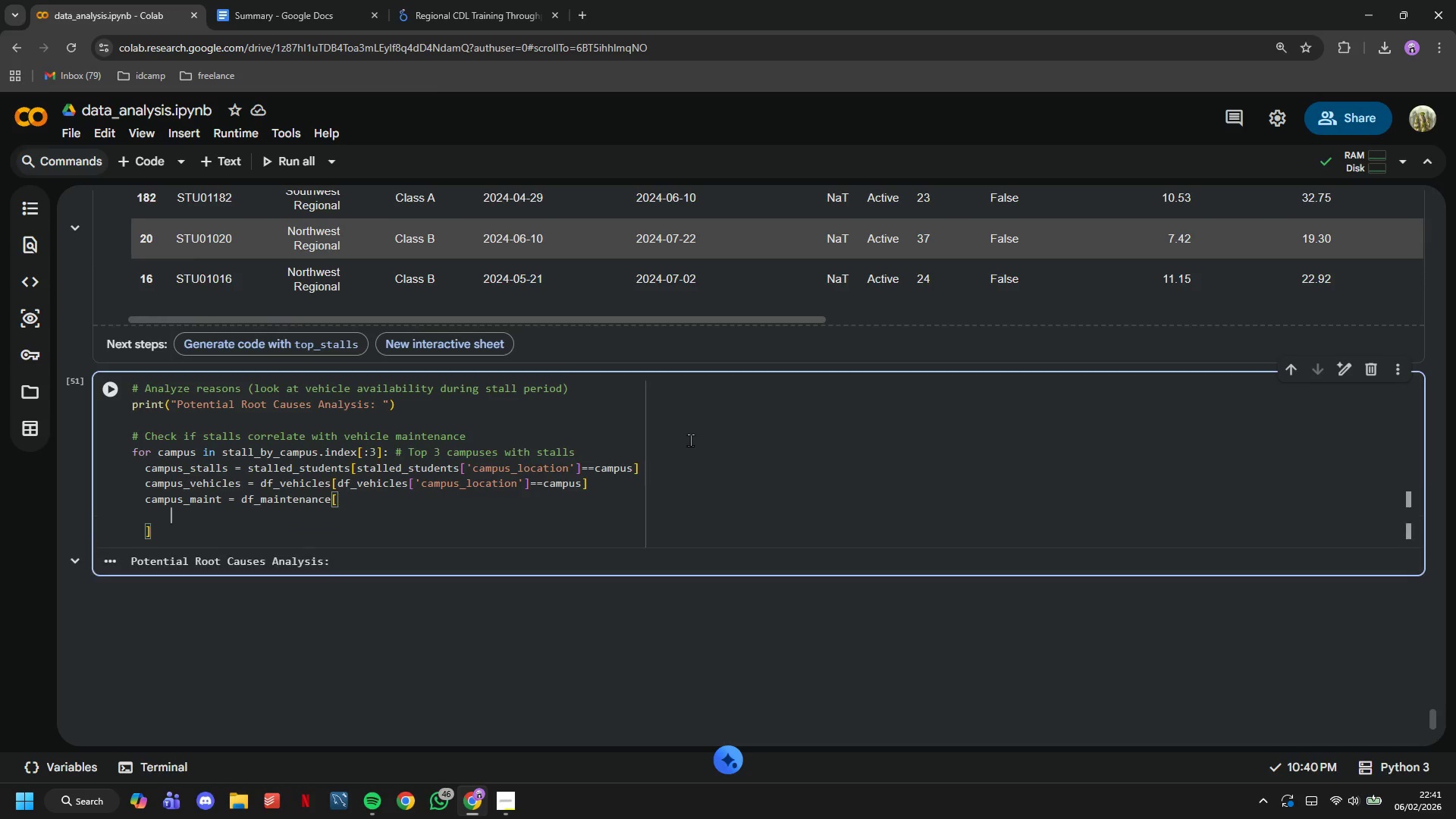 
key(Enter)
 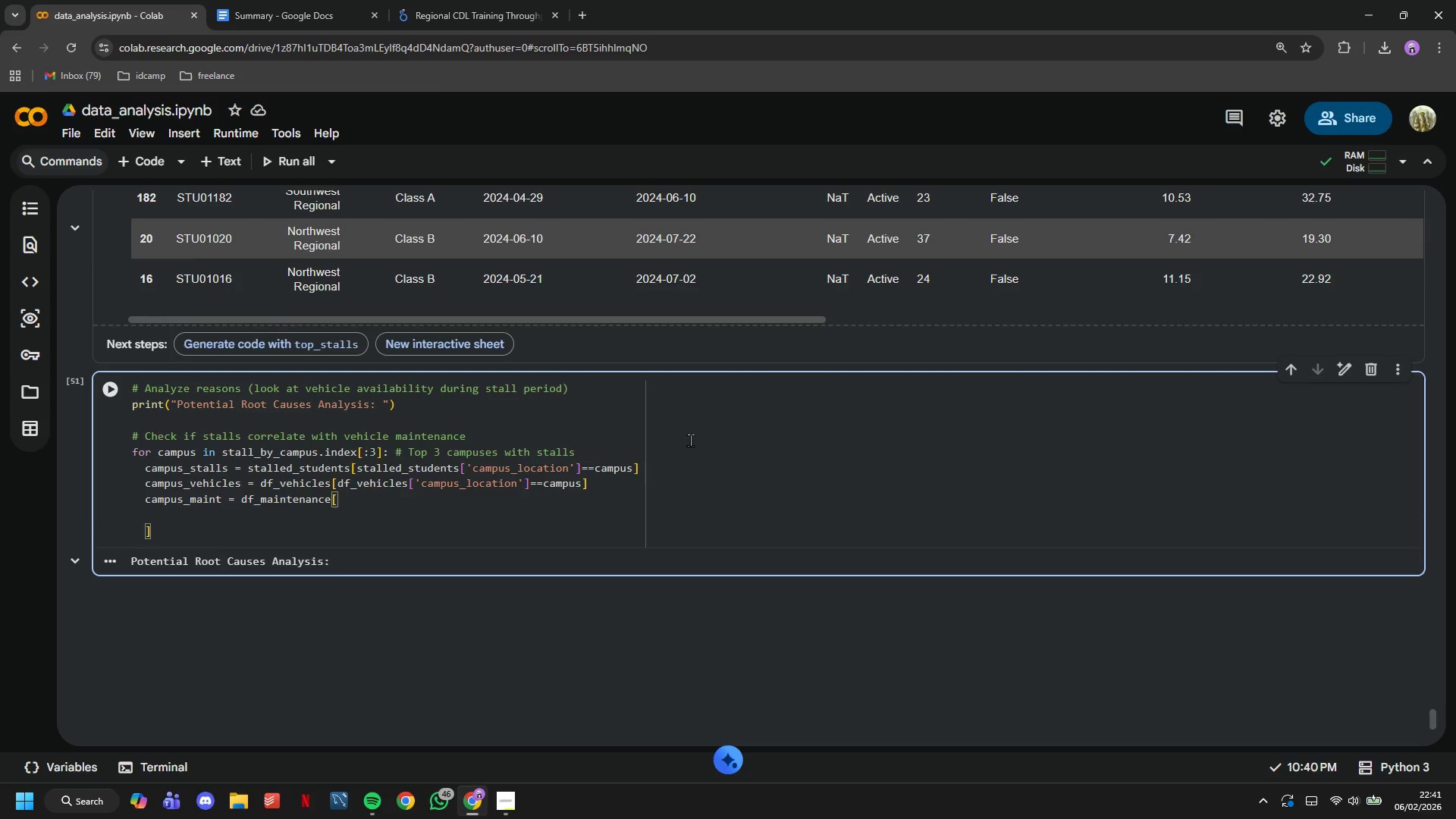 
type((df_mainte)
key(Tab)
 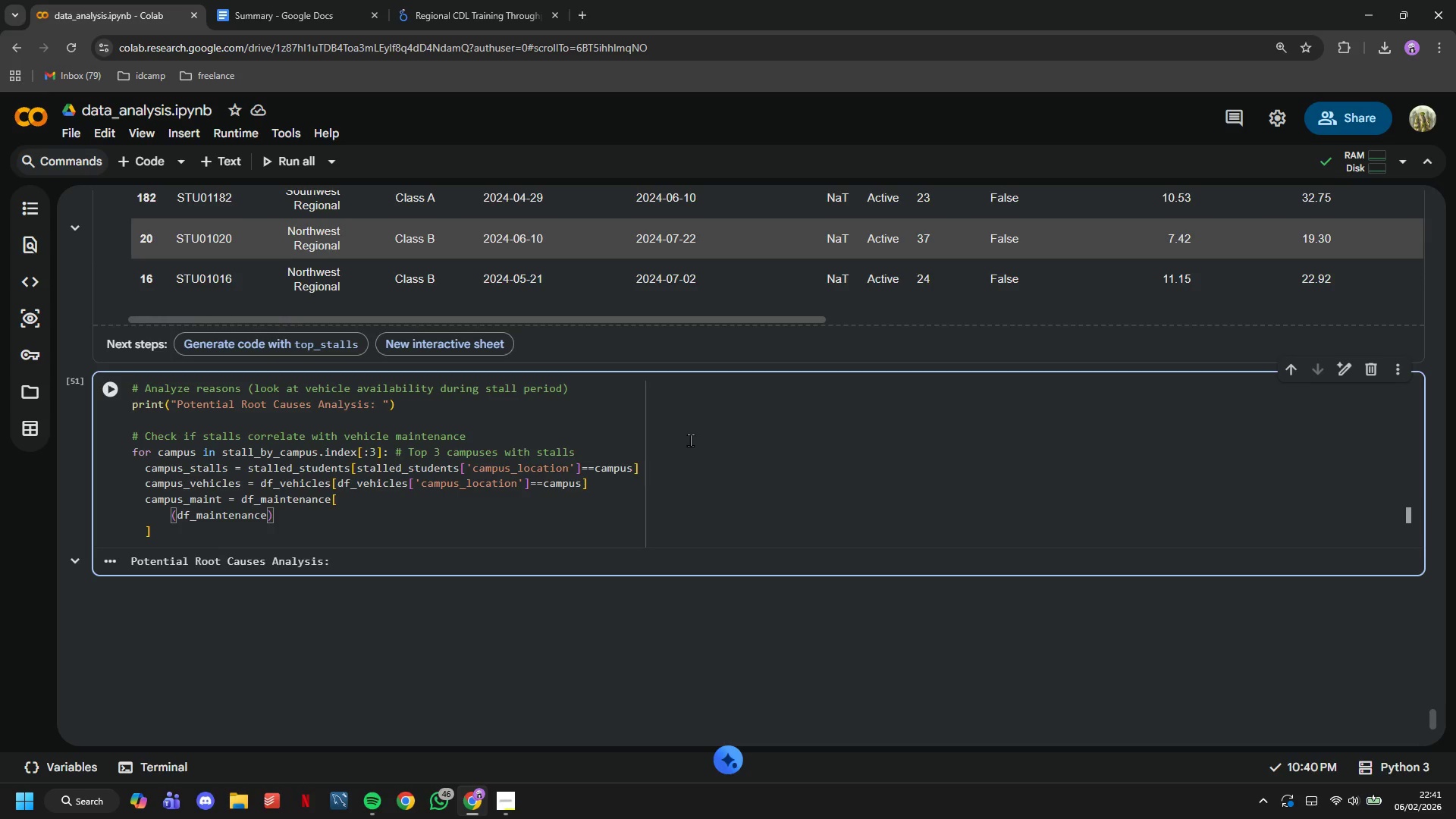 
type(['campus_Location)
 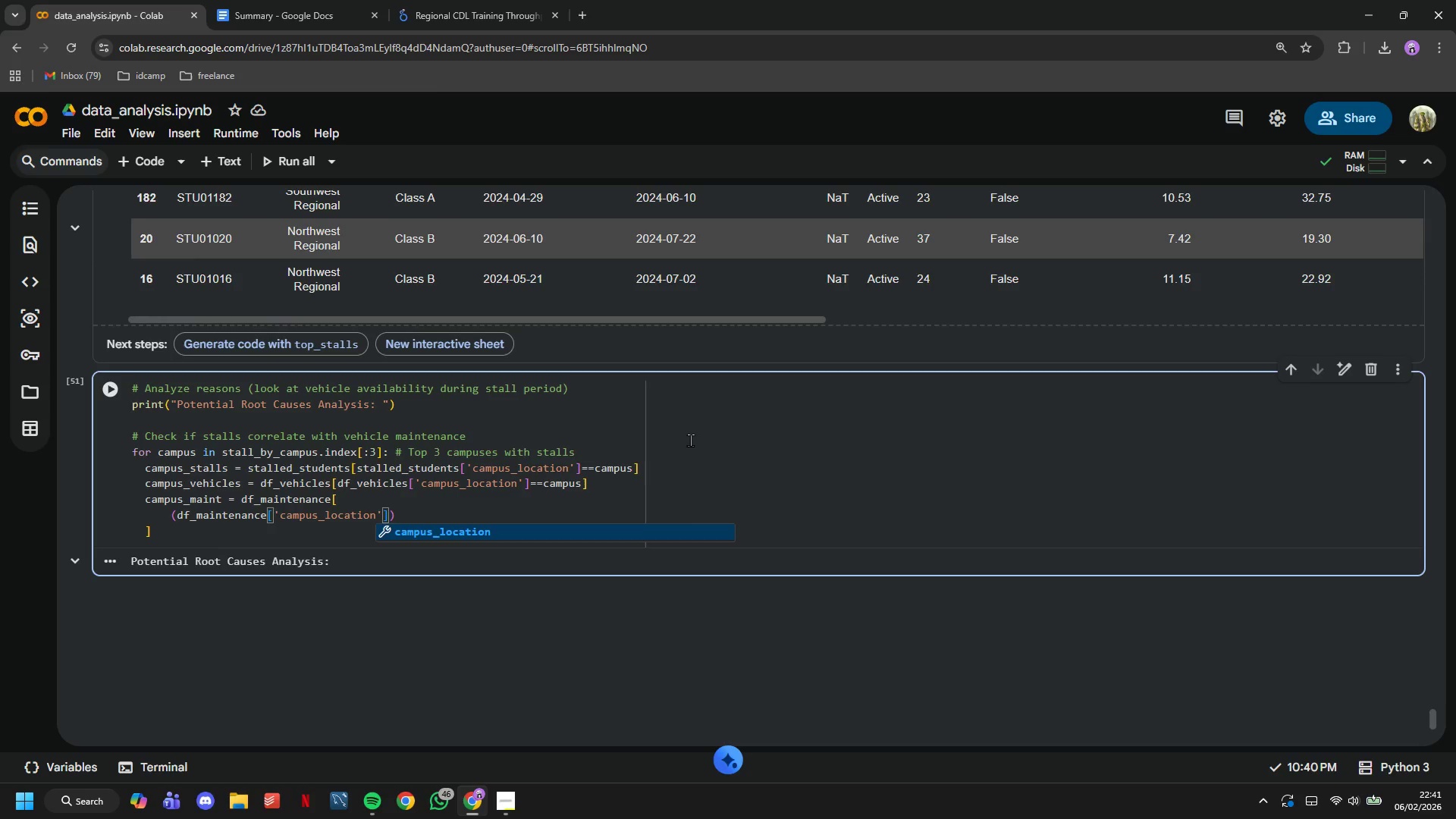 
key(ArrowRight)
 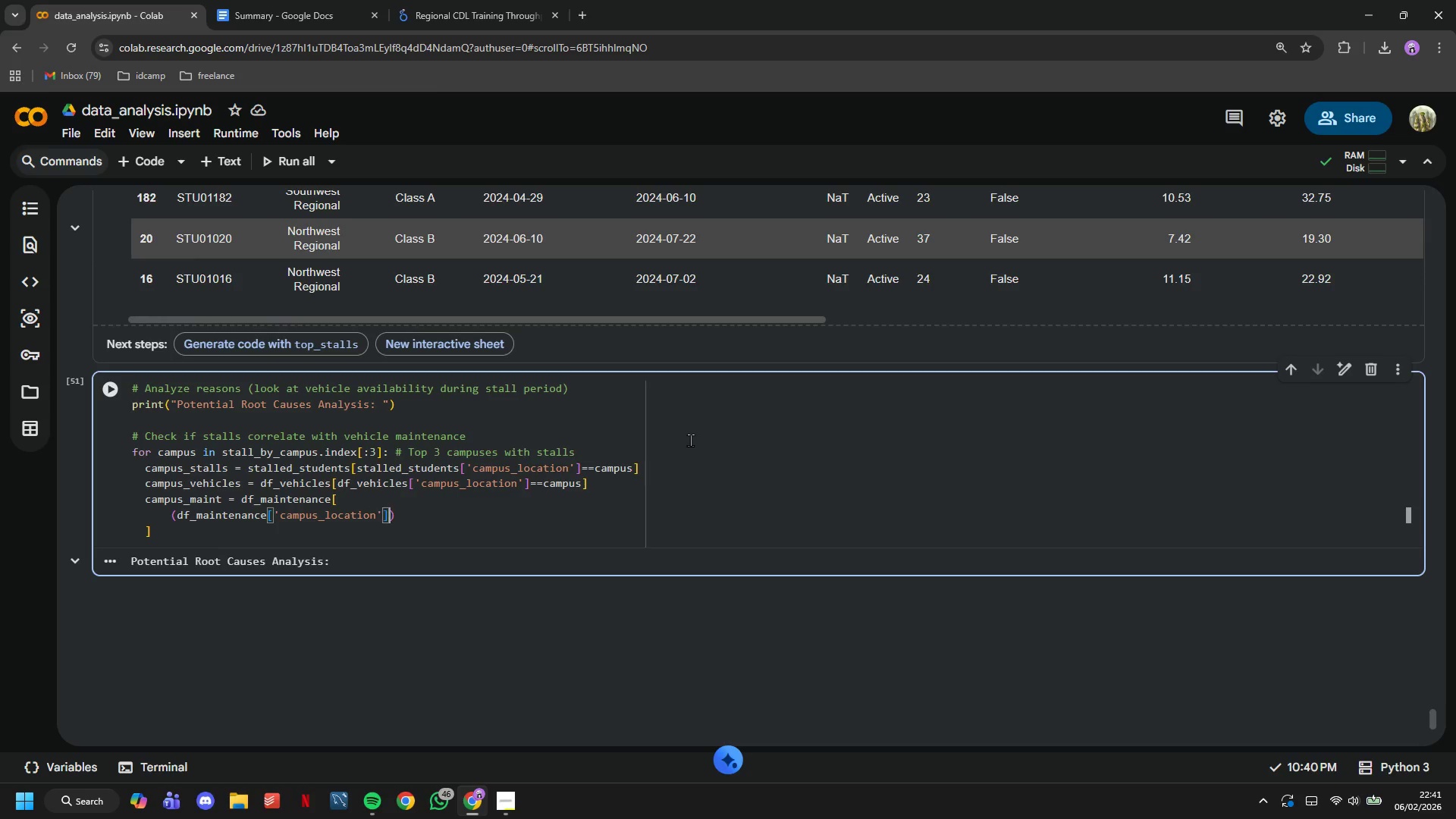 
key(ArrowRight)
 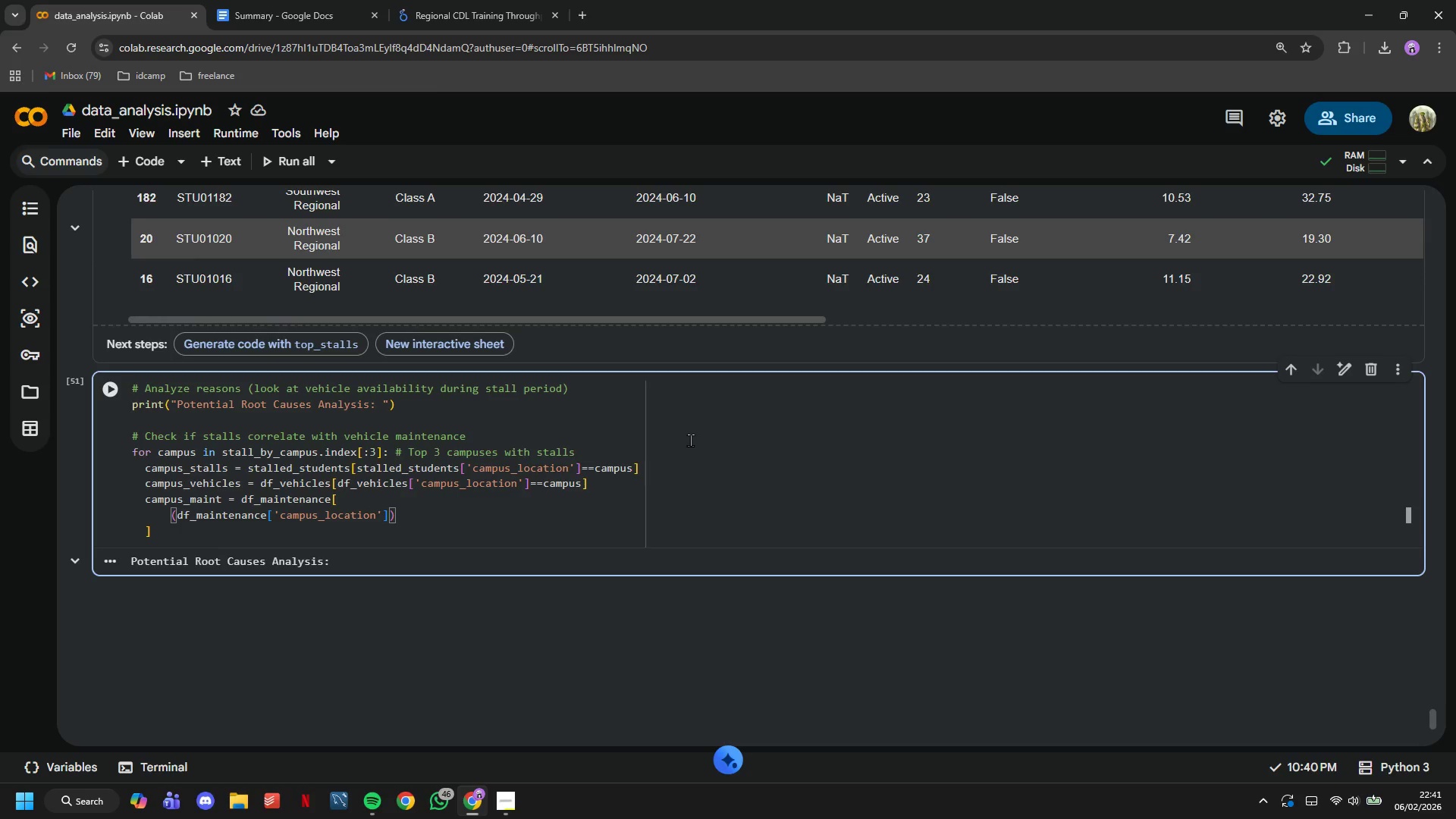 
type( == x)
key(Backspace)
type(campus)
 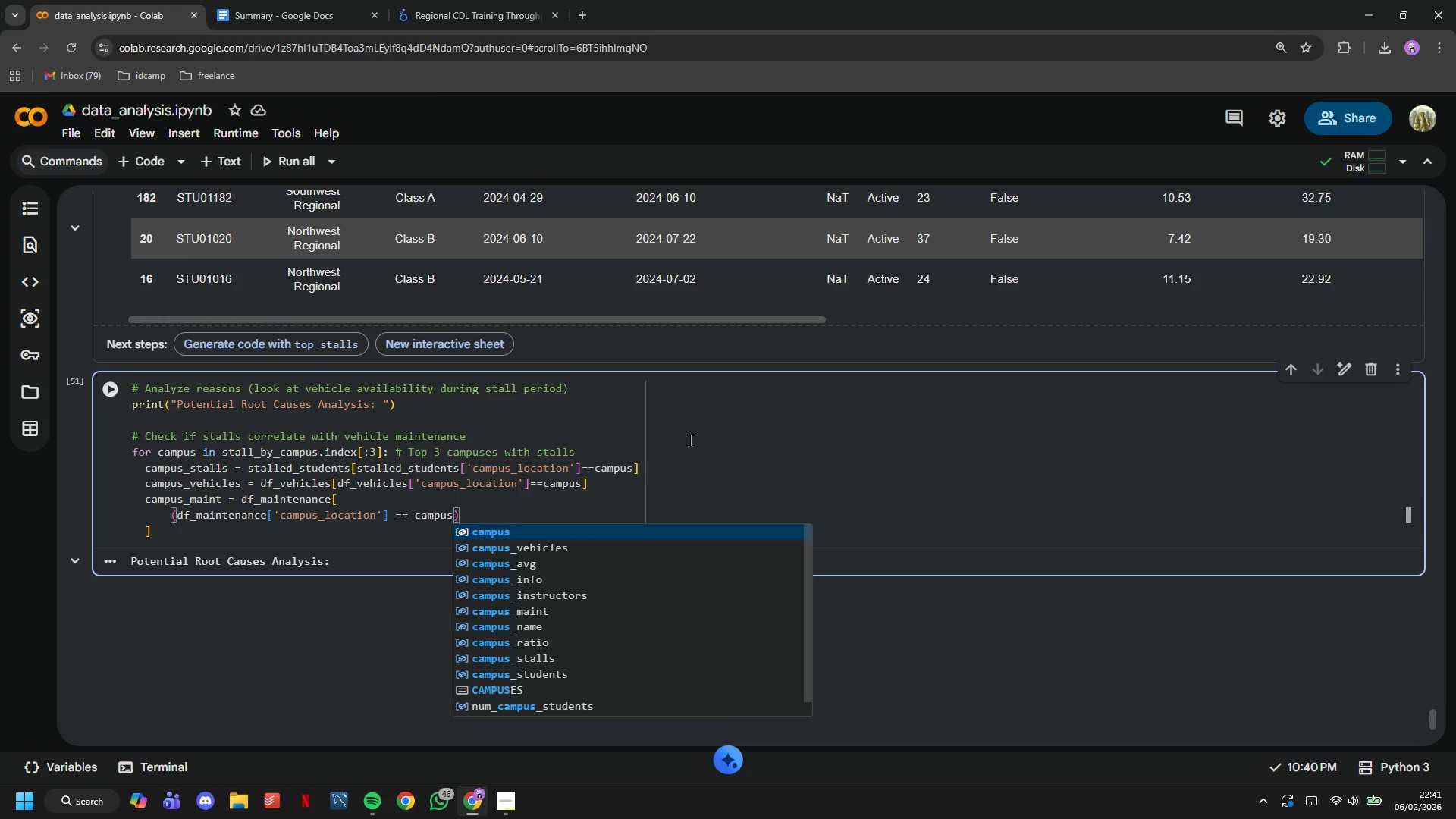 
key(ArrowRight)
 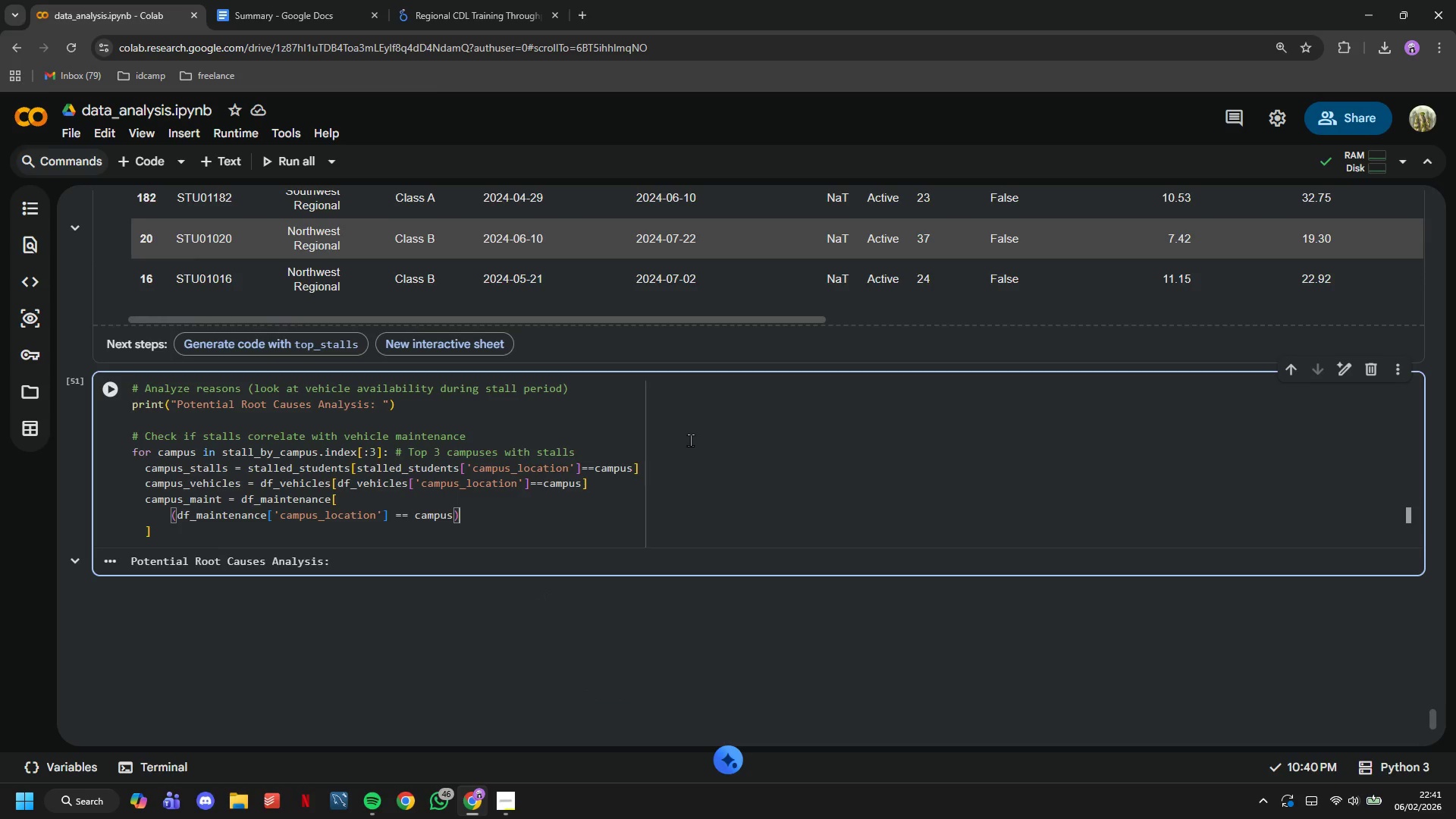 
key(Space)
 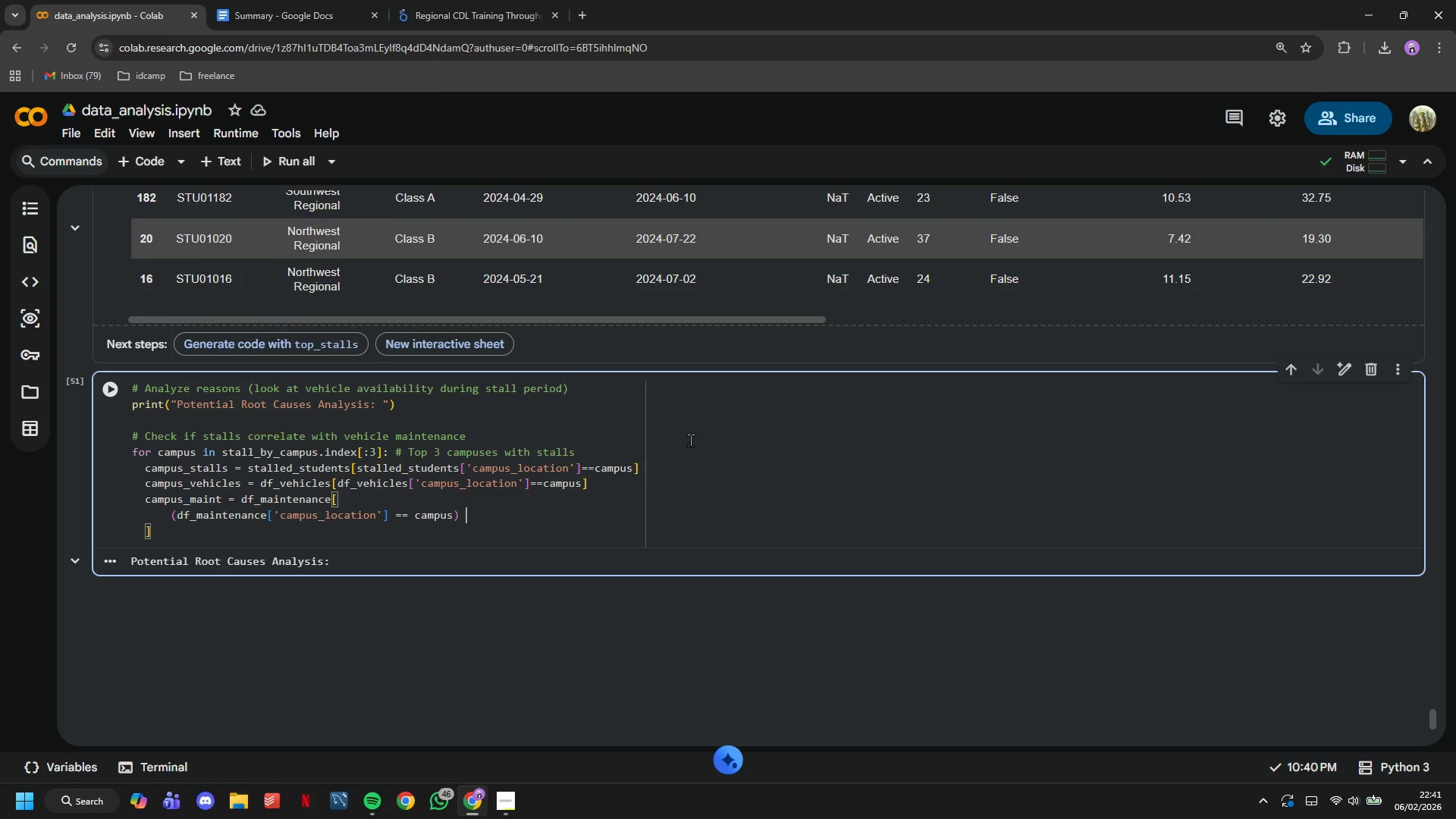 
key(Shift+7)
 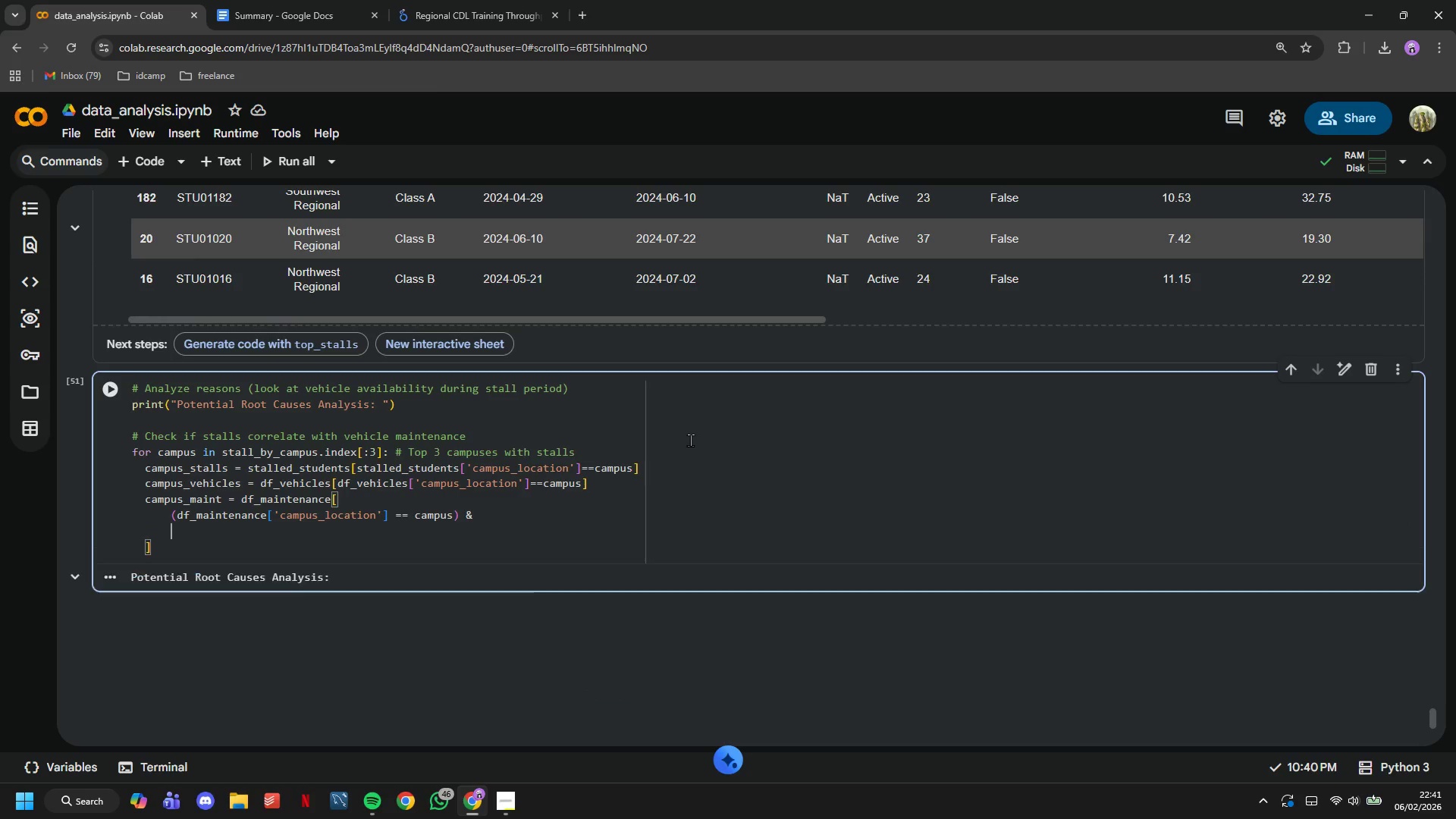 
key(Enter)
 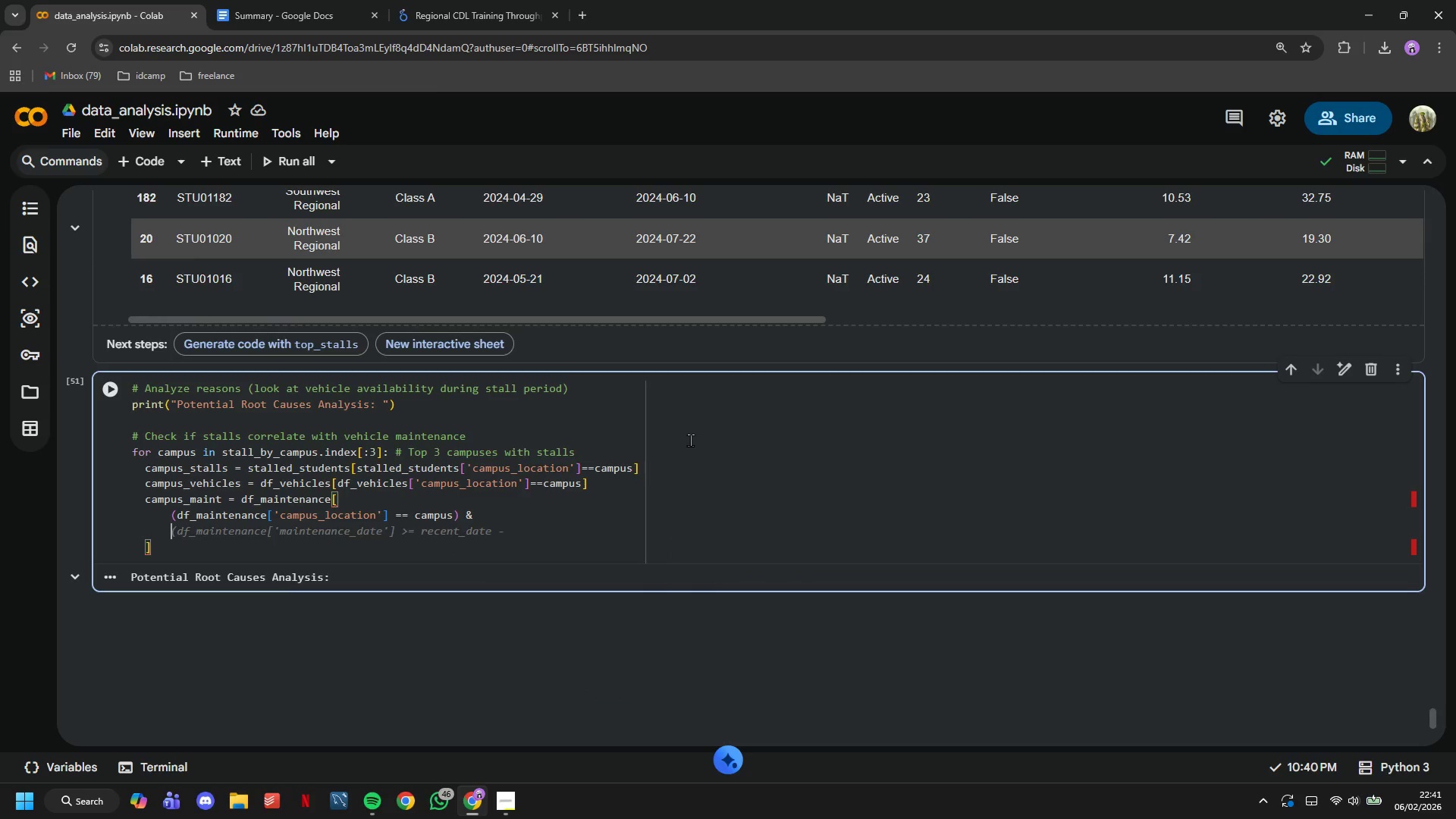 
key(Tab)
 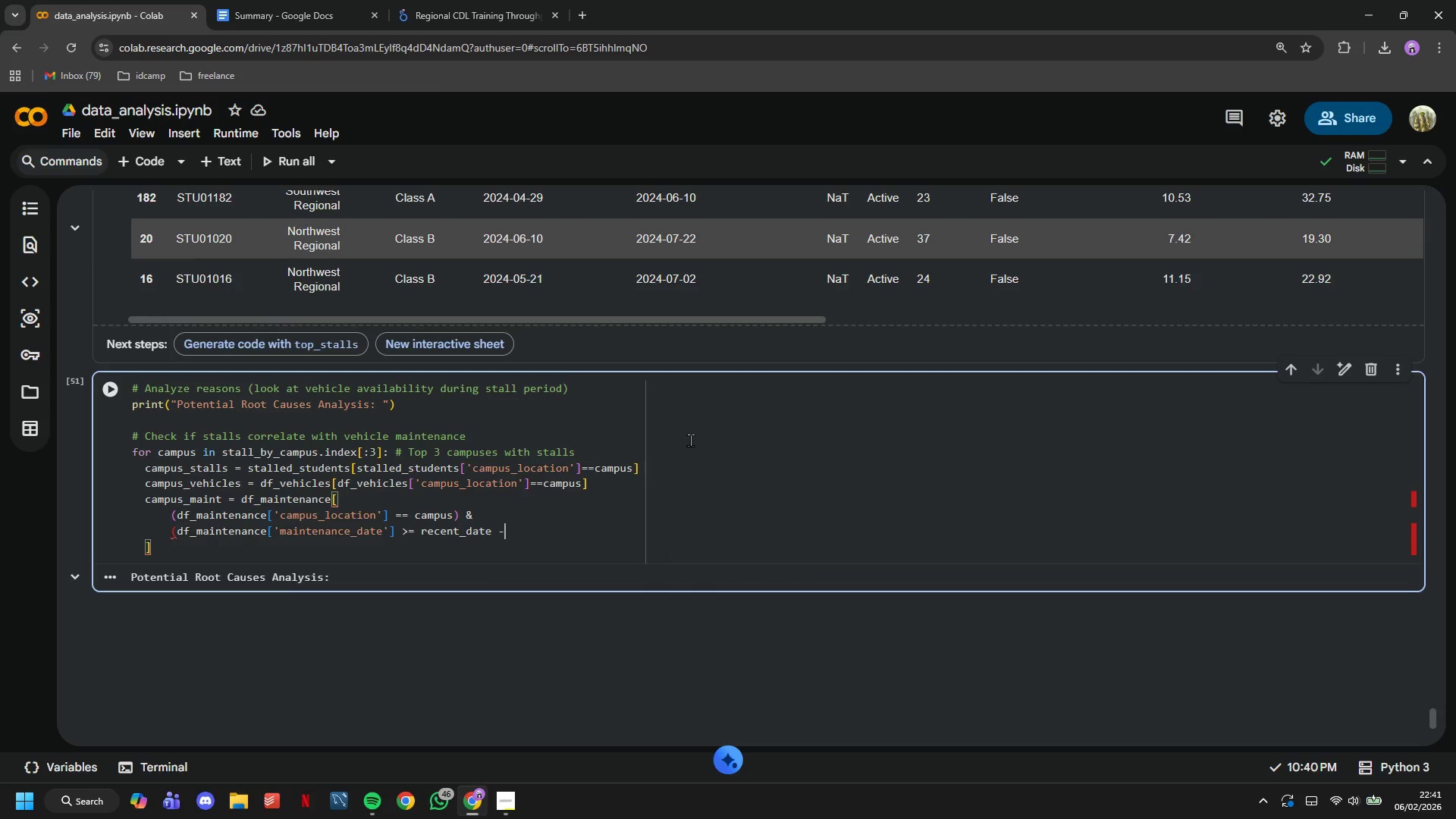 
key(Backspace)
 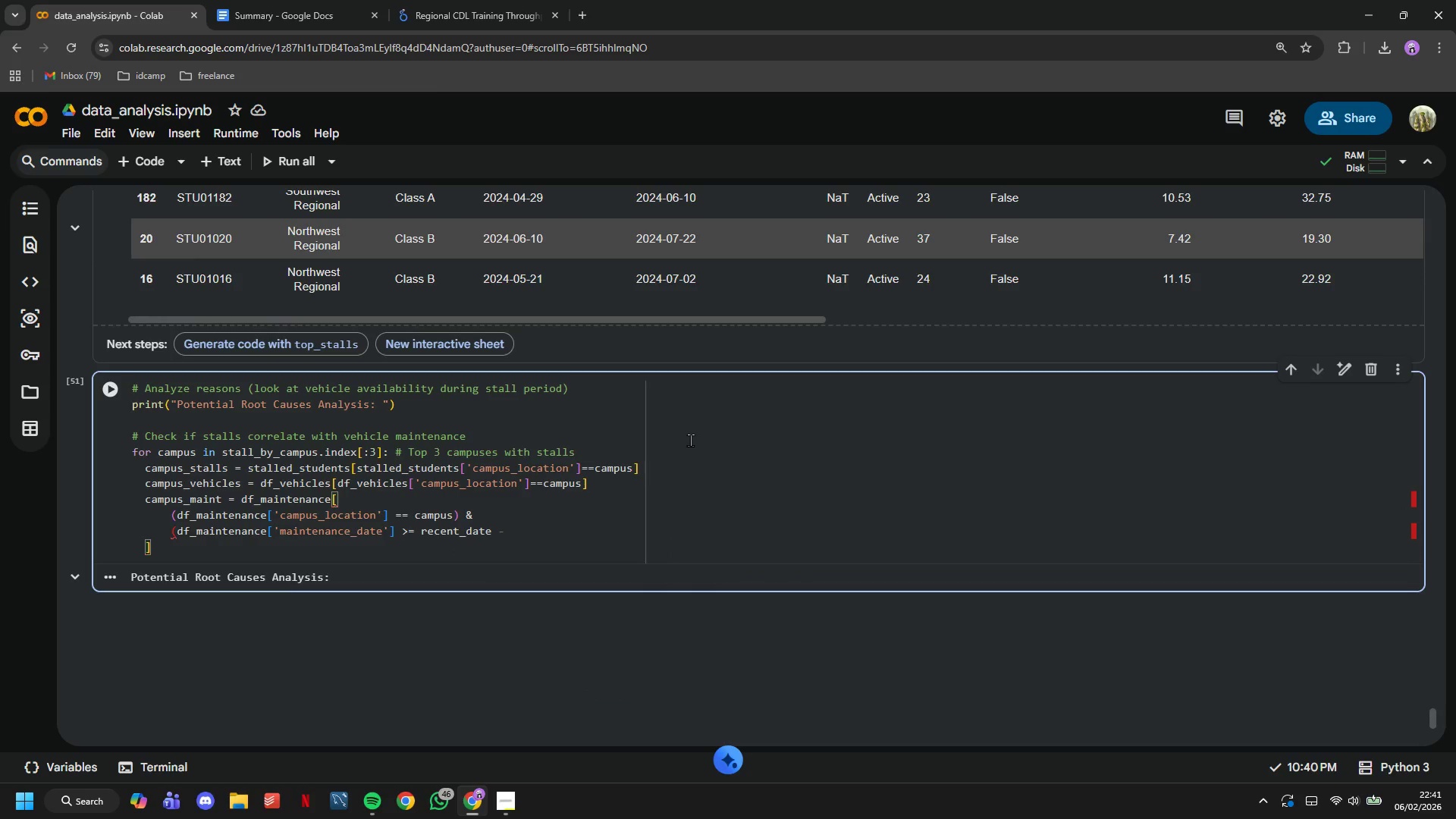 
hold_key(key=Backspace, duration=0.92)
 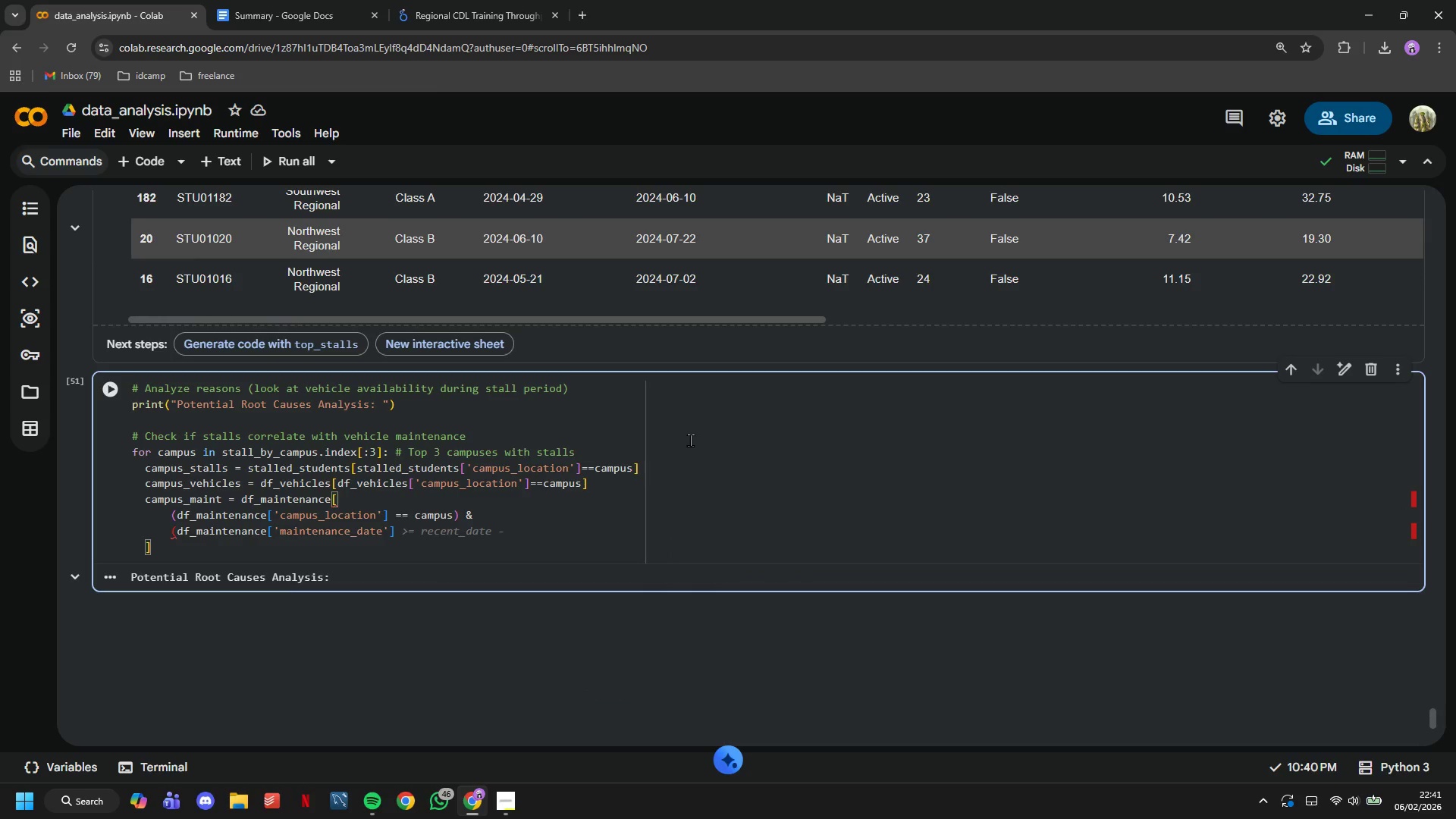 
hold_key(key=ControlLeft, duration=0.67)
 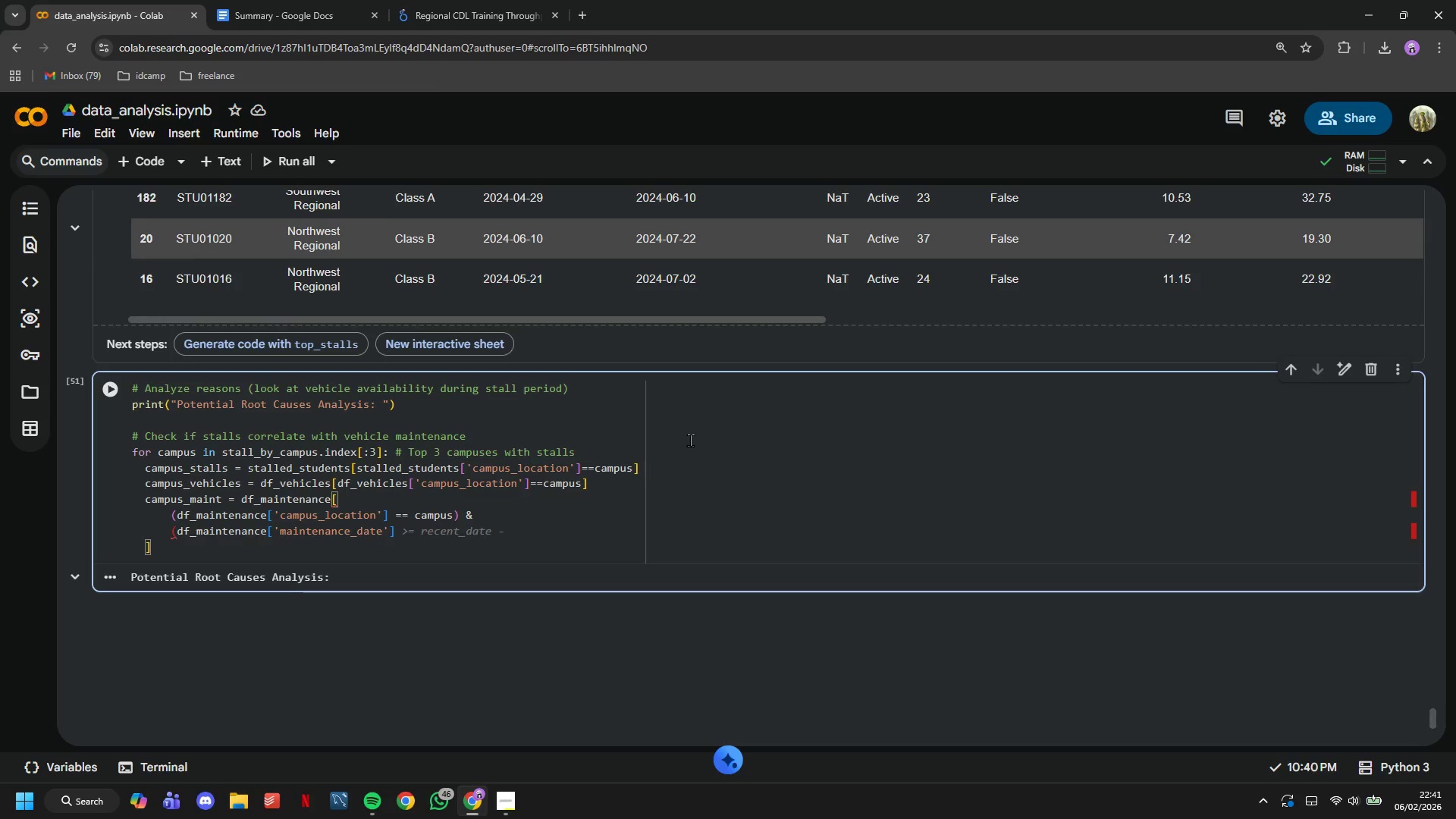 
key(Control+Z)
 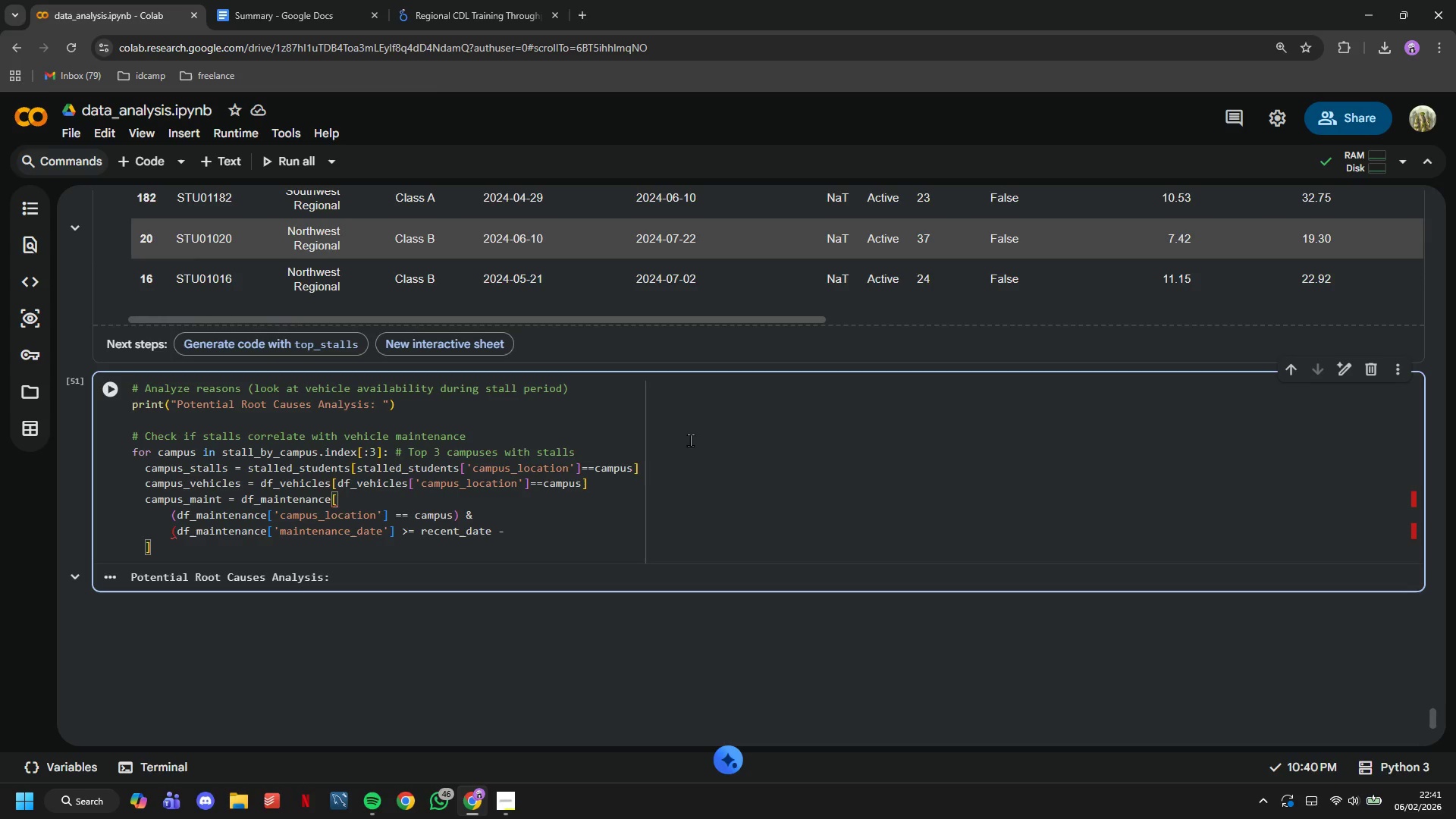 
hold_key(key=Backspace, duration=0.94)
 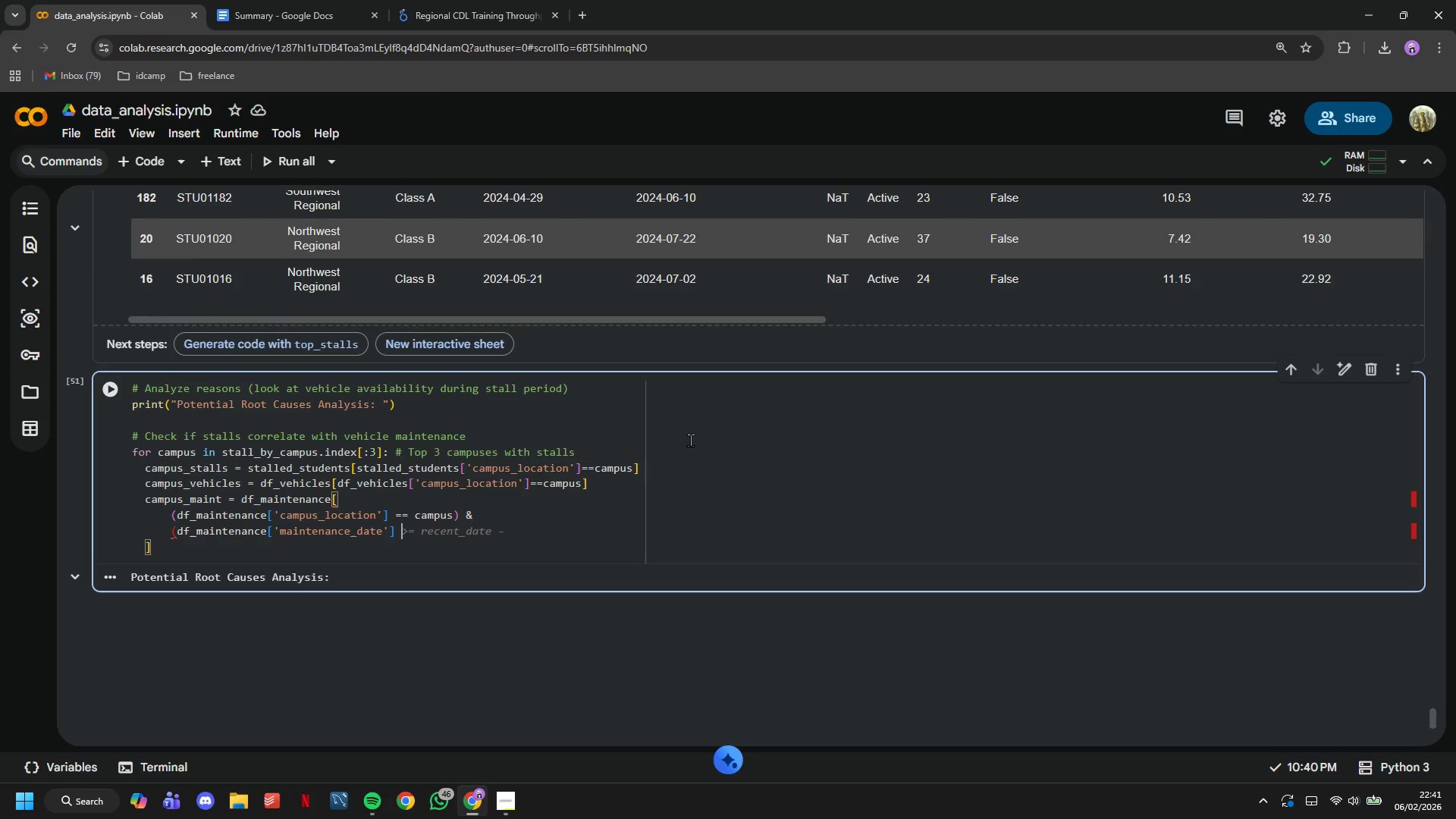 
type(== 'High)
 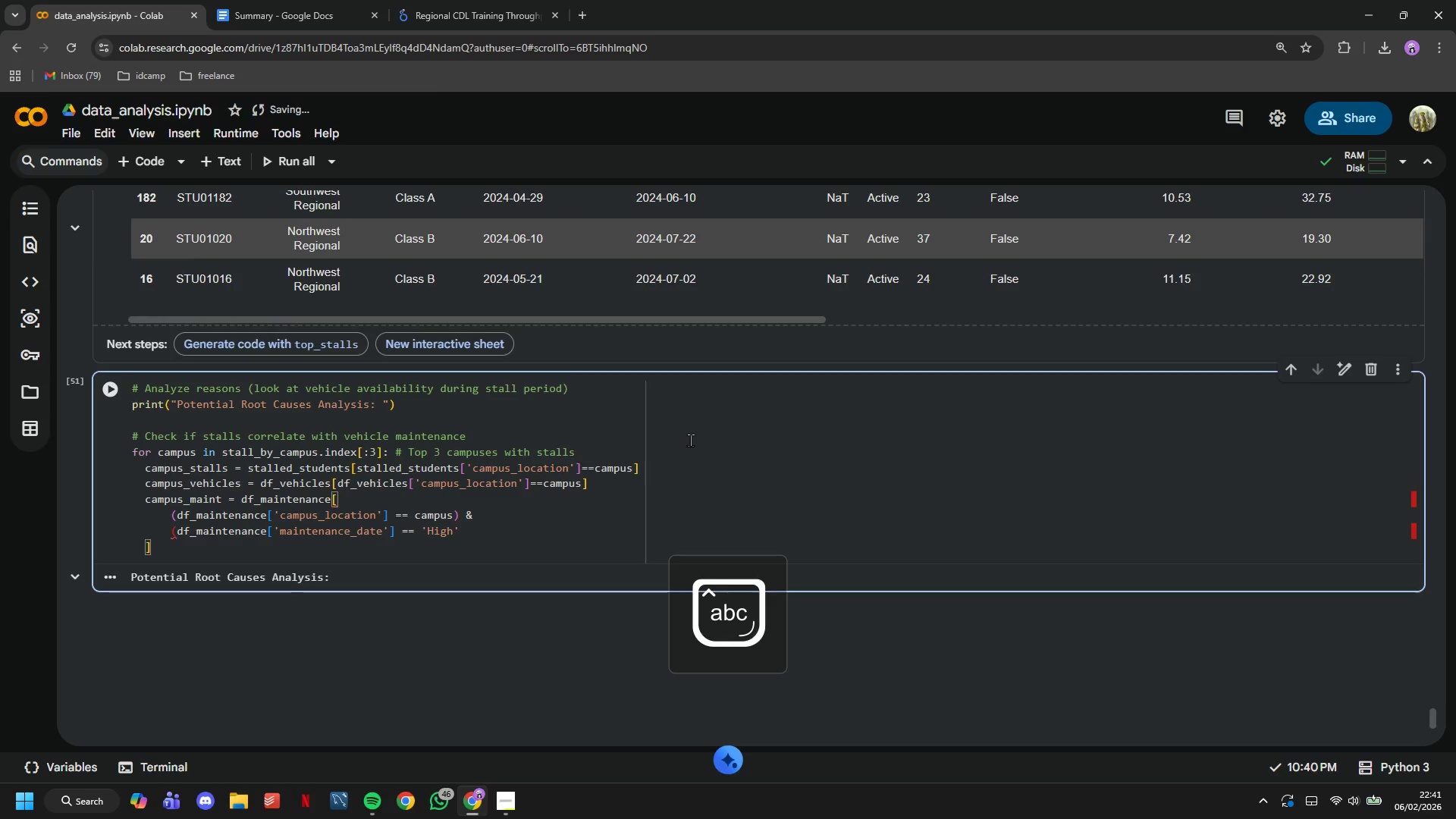 
key(ArrowRight)
 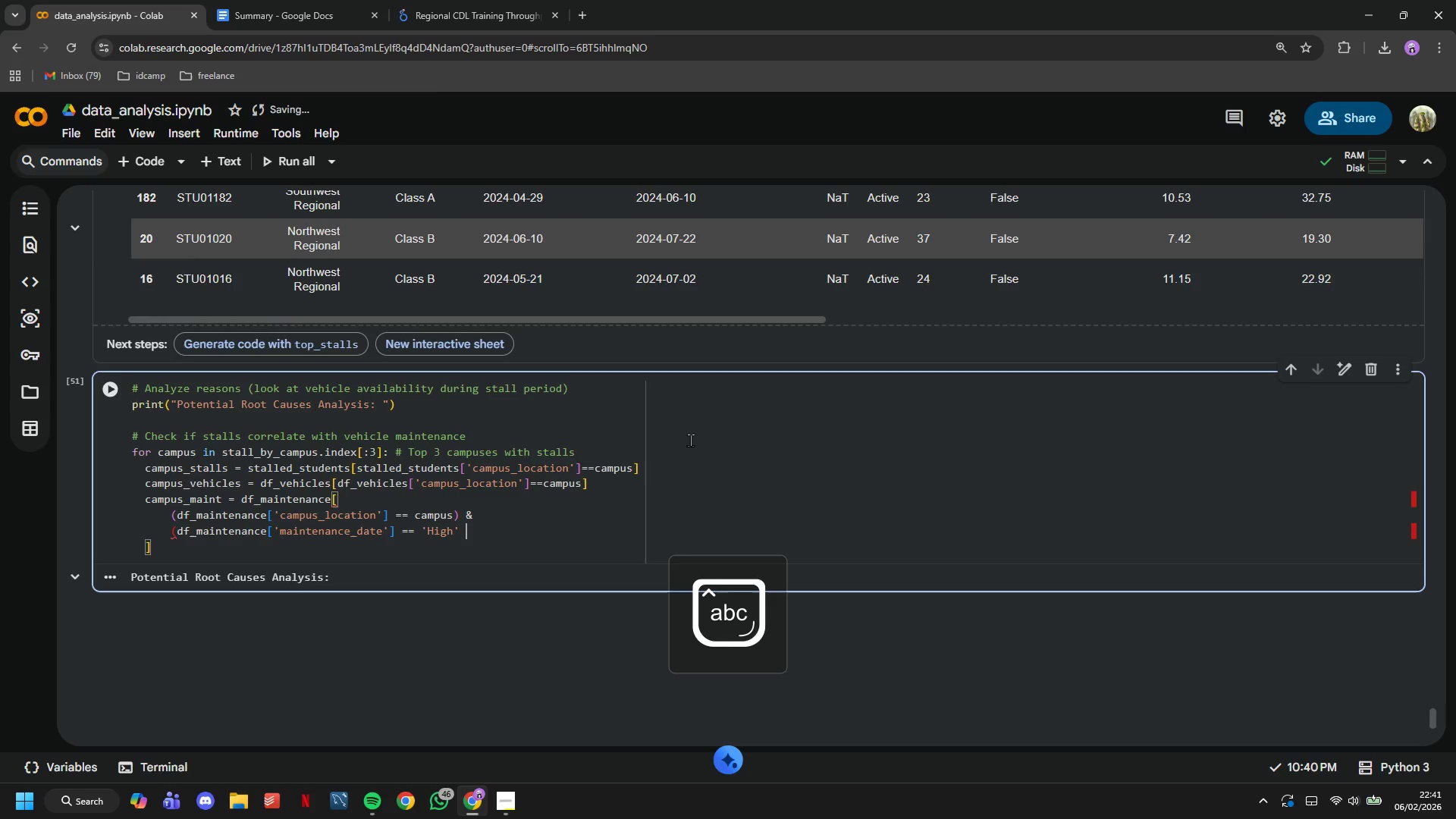 
key(Space)
 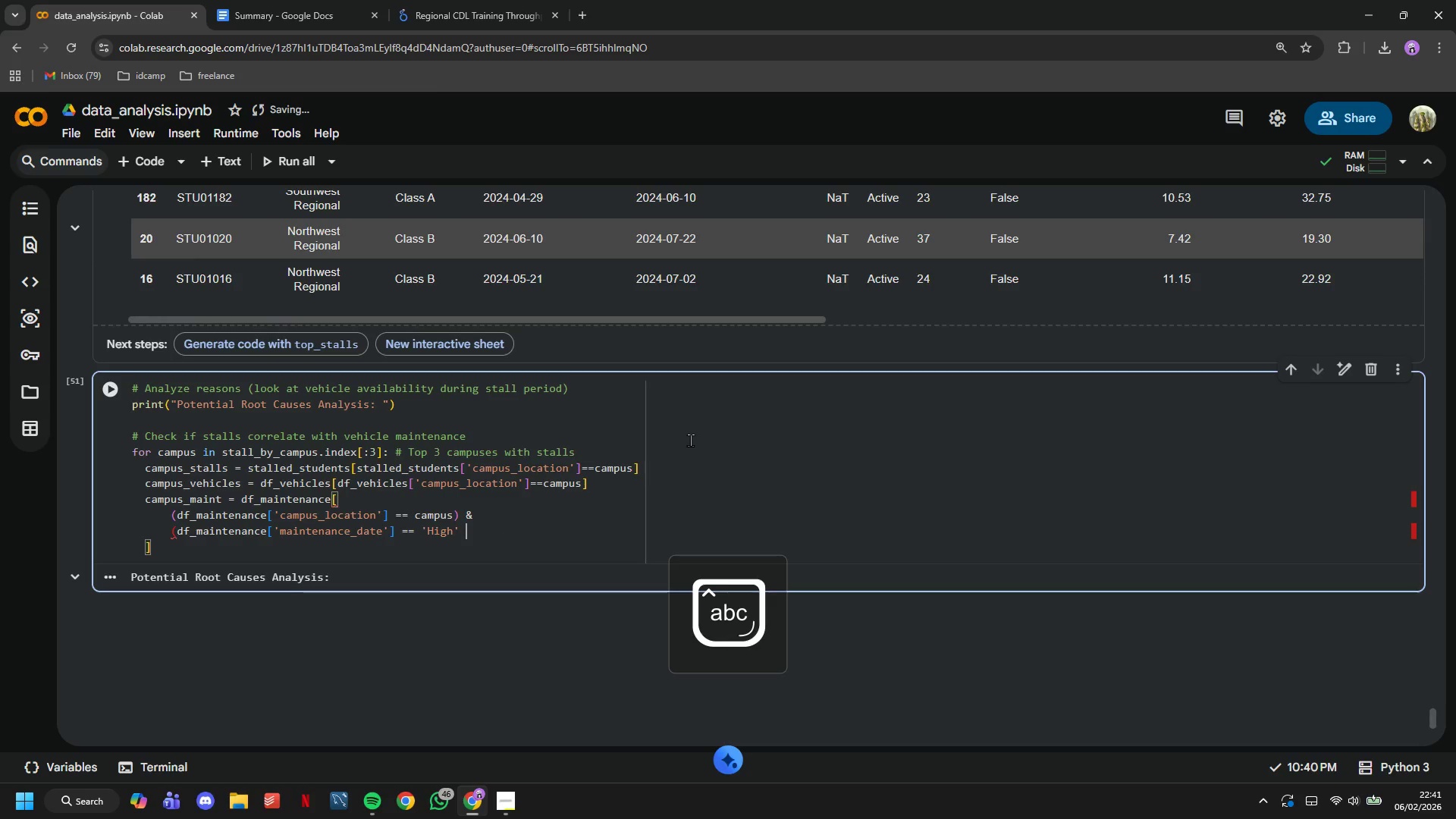 
key(Shift+ShiftLeft)
 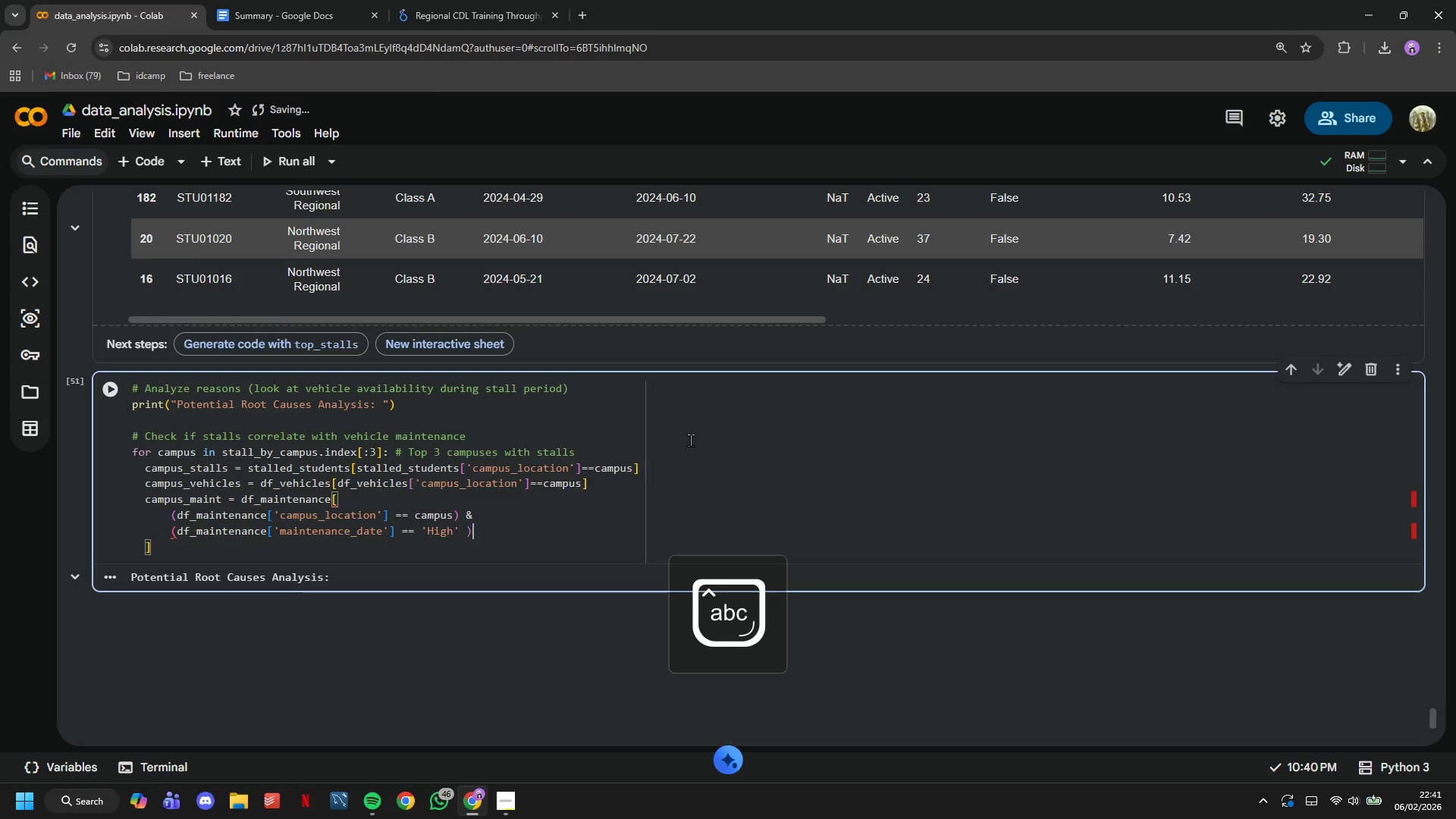 
key(Shift+0)
 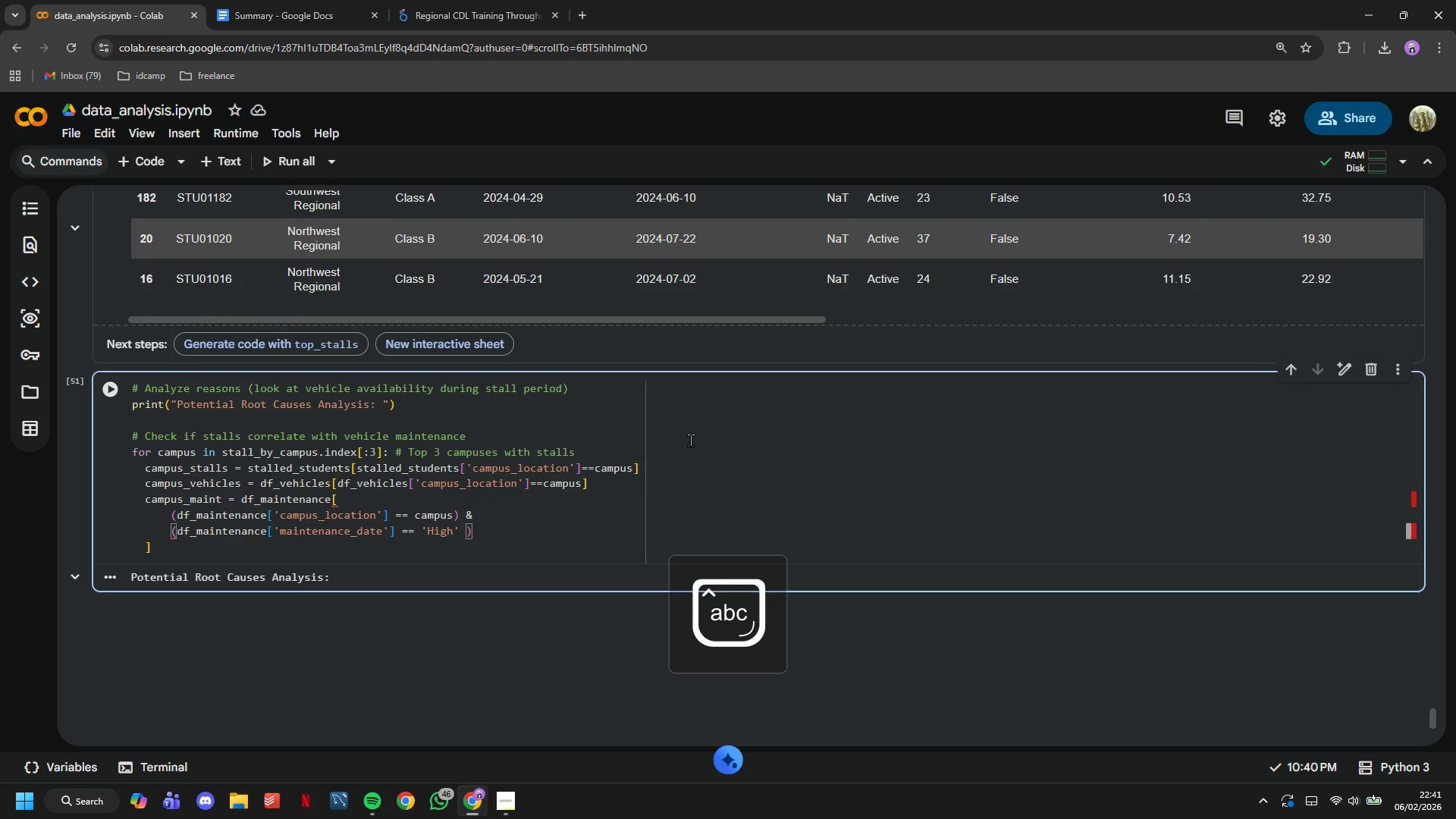 
key(ArrowLeft)
 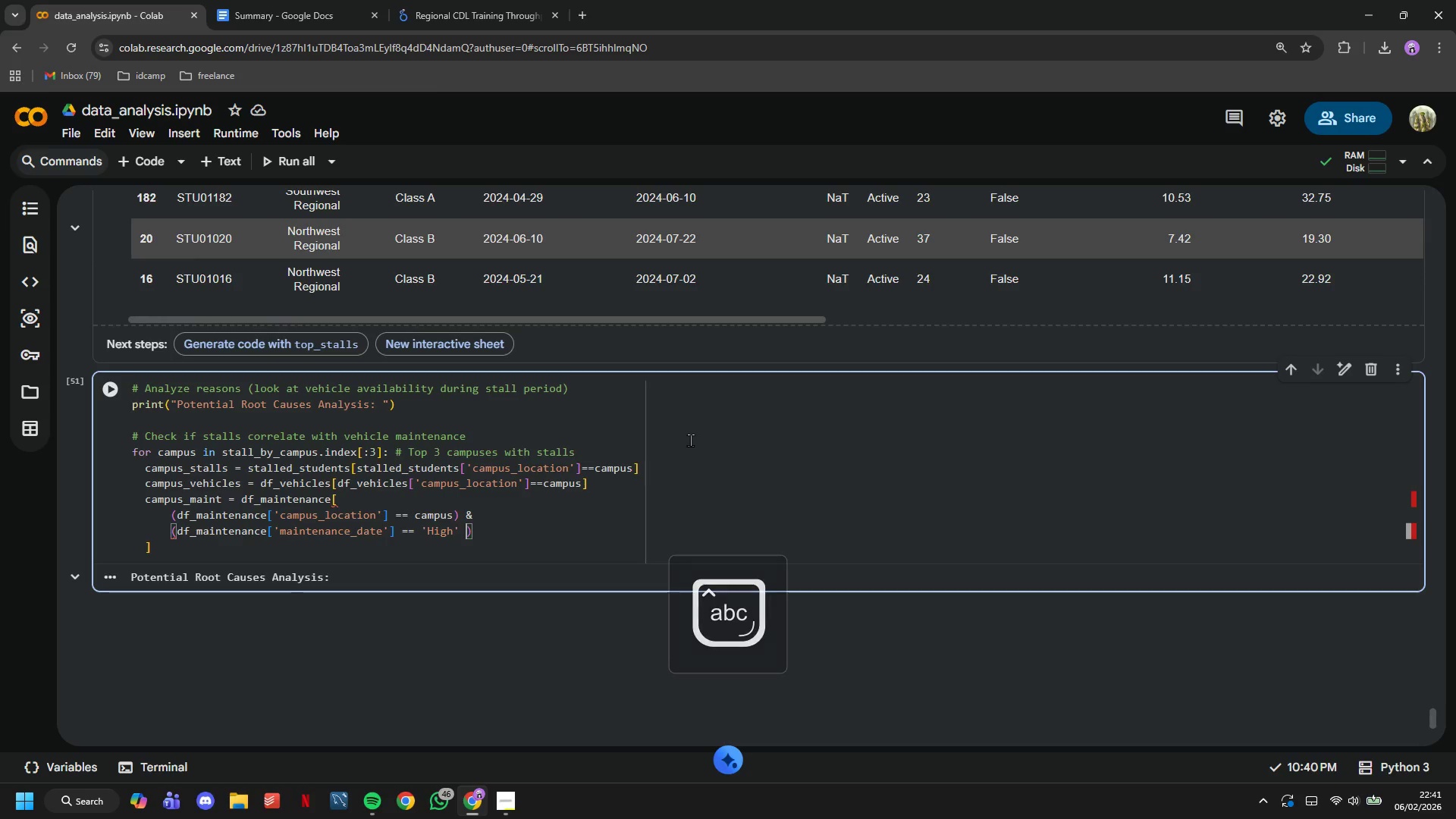 
key(Backspace)
 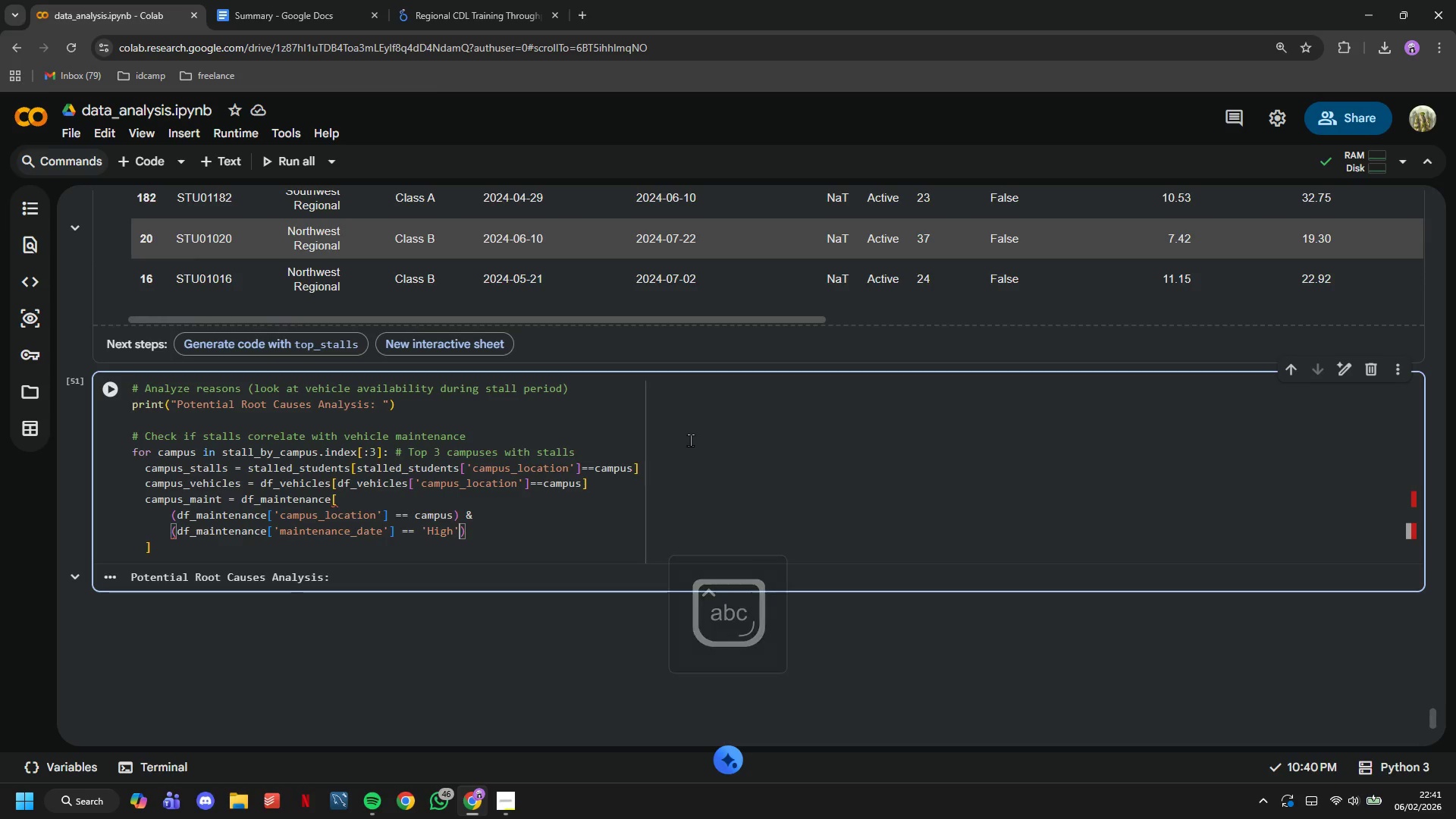 
key(ArrowDown)
 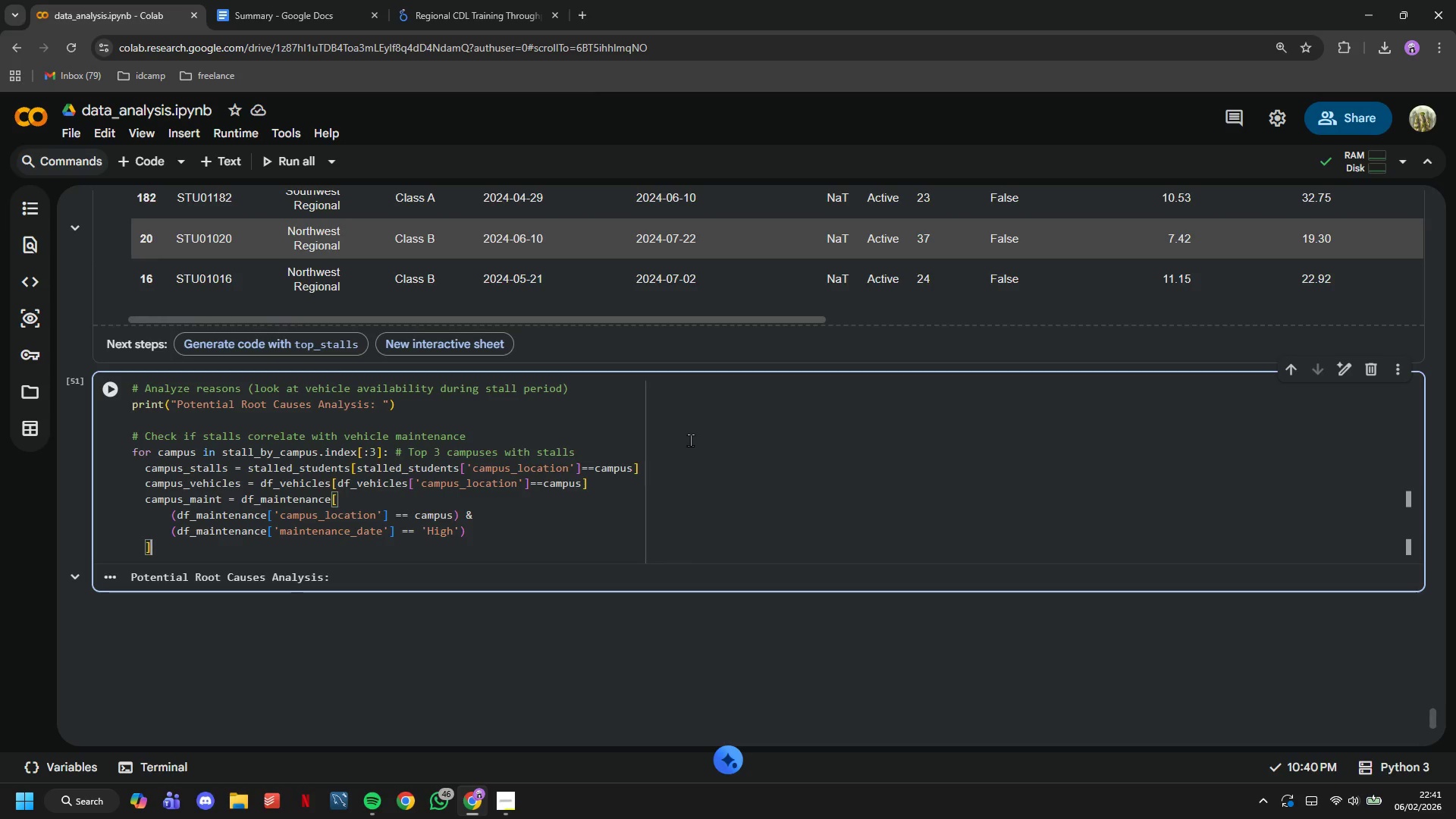 
key(Enter)
 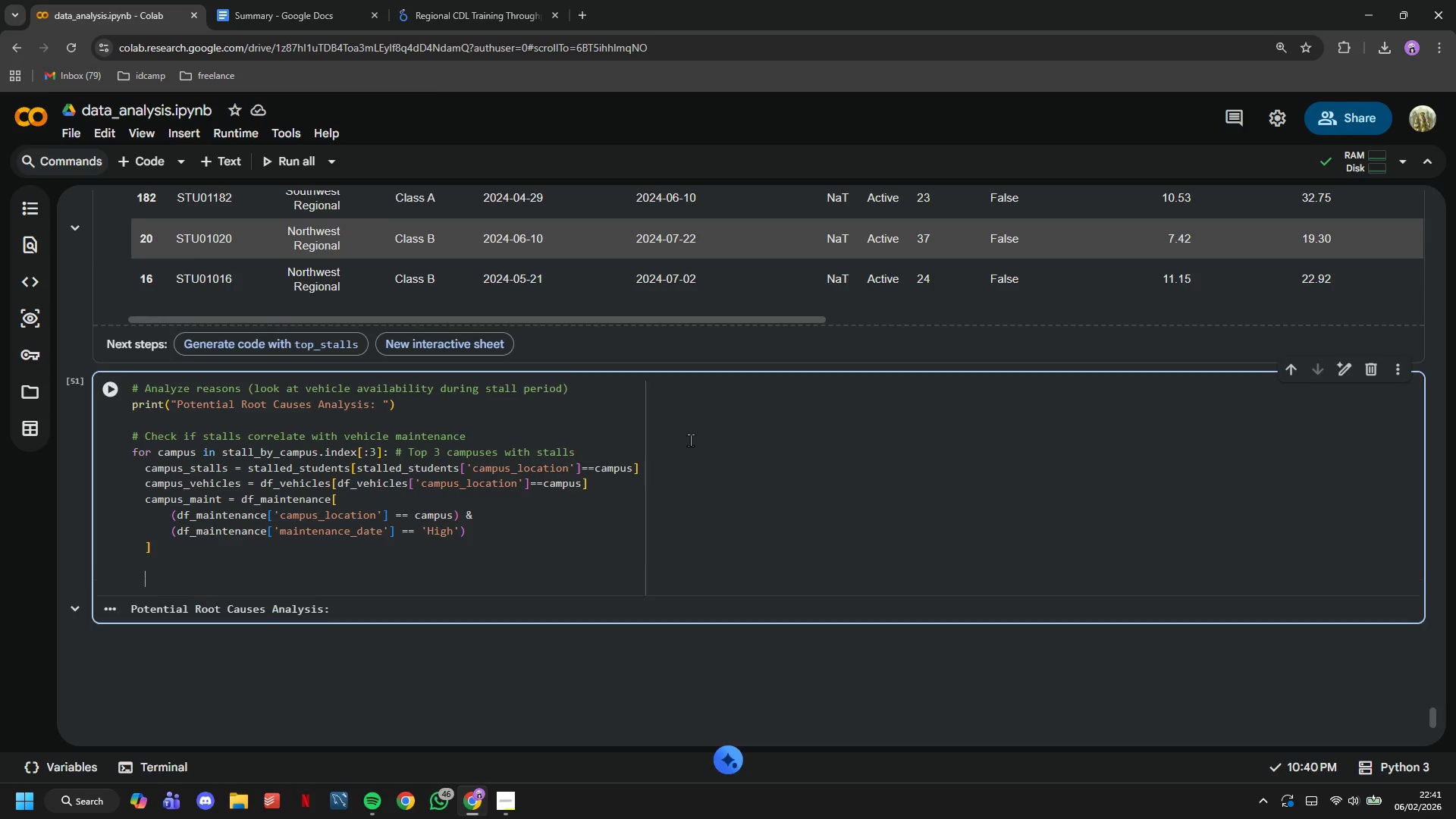 
key(Enter)
 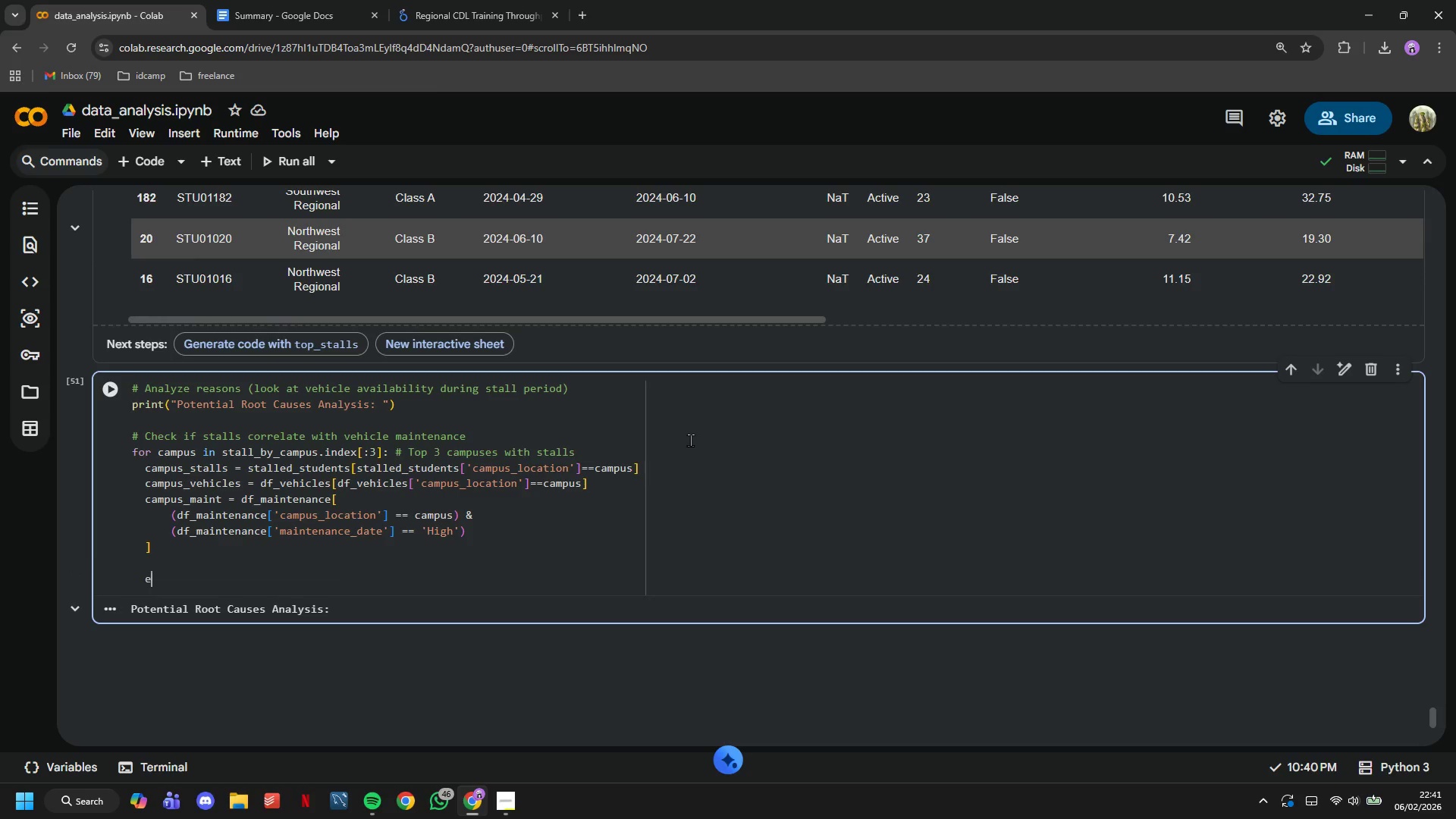 
type(e)
key(Backspace)
type(recent_maint = len(campus_Maint)
 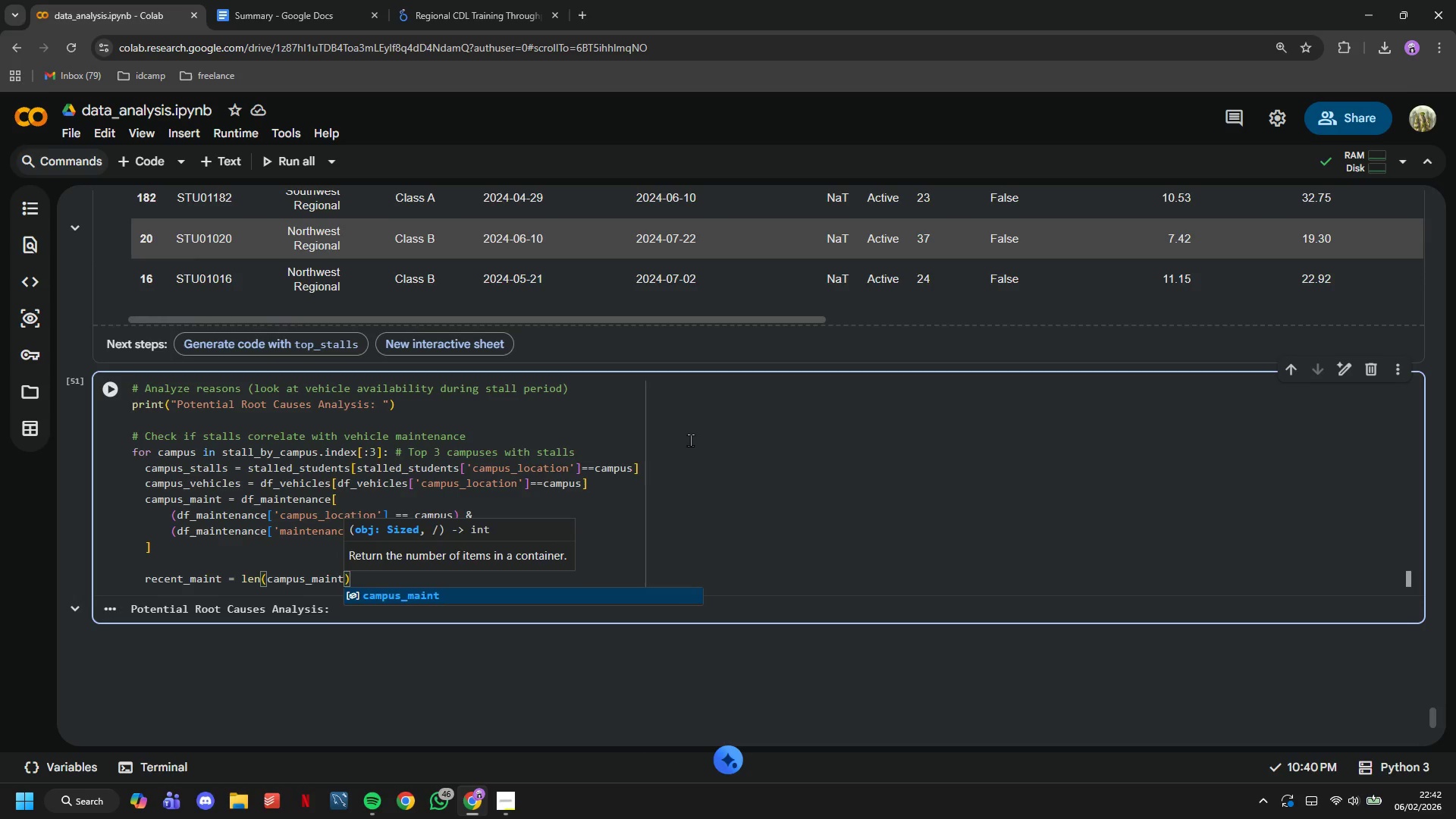 
type([campus_maint['mainten)
 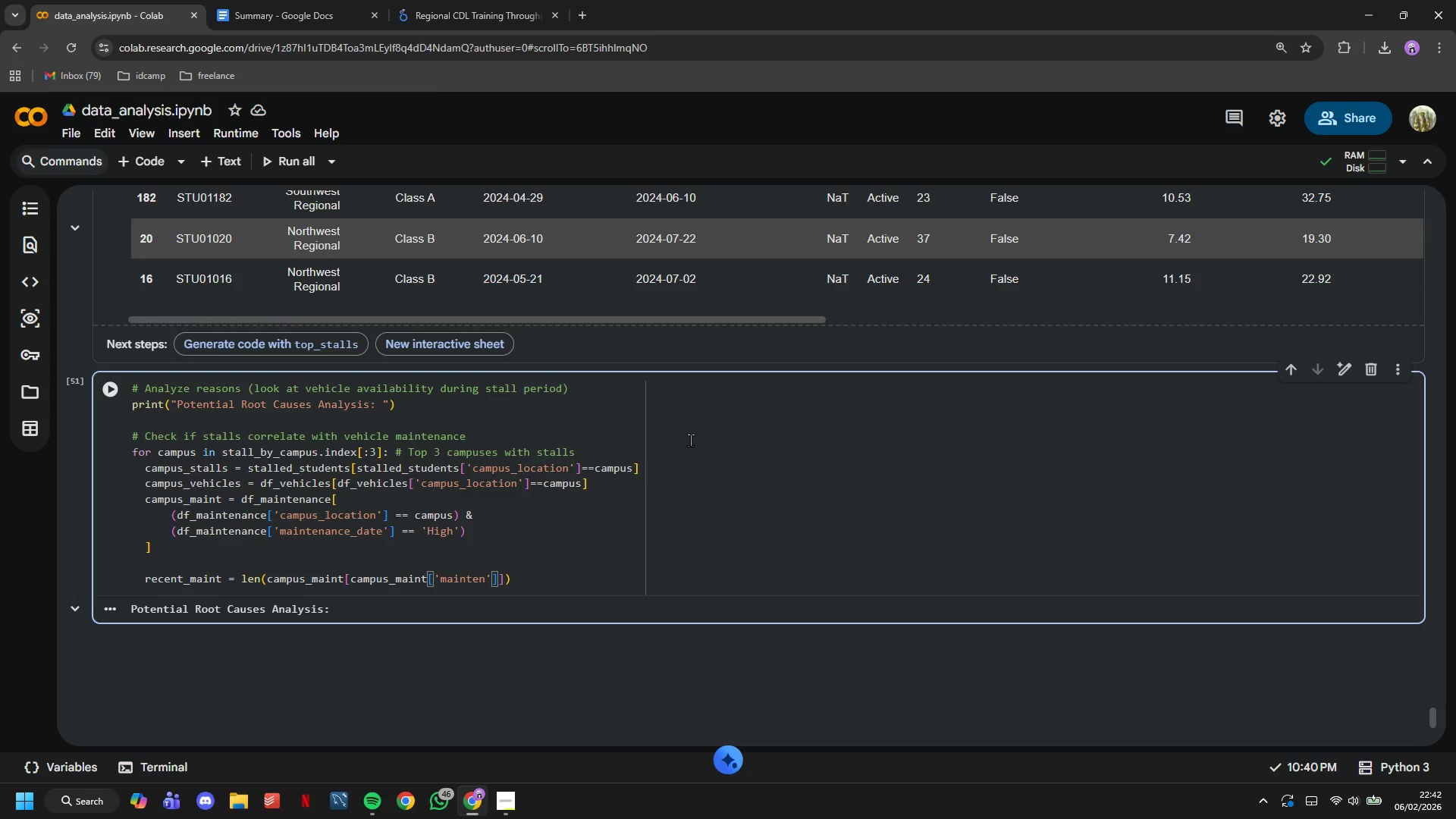 
key(Backspace)
type(nance_dta)
key(Backspace)
key(Backspace)
type(ate)
 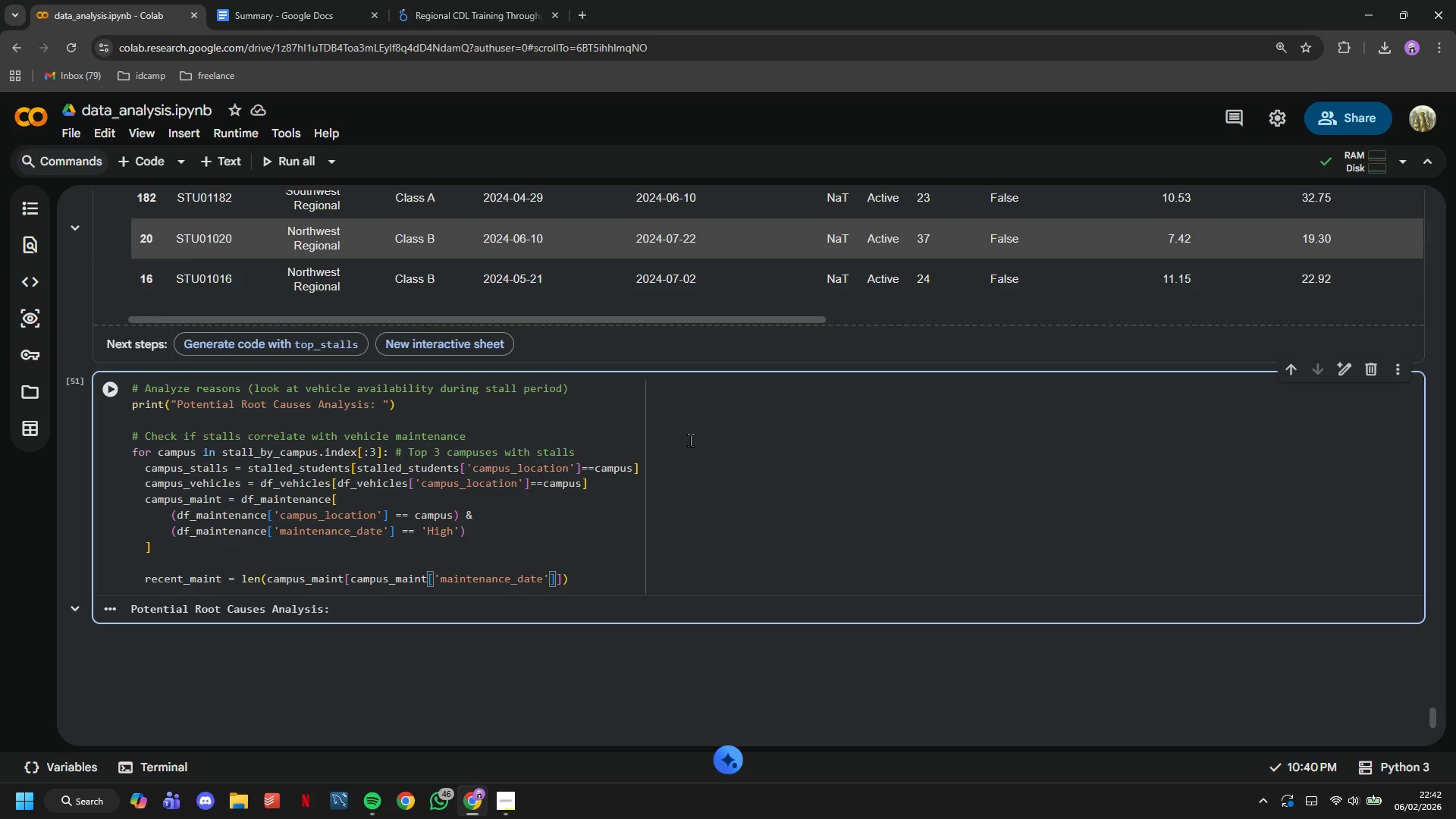 
key(ArrowRight)
 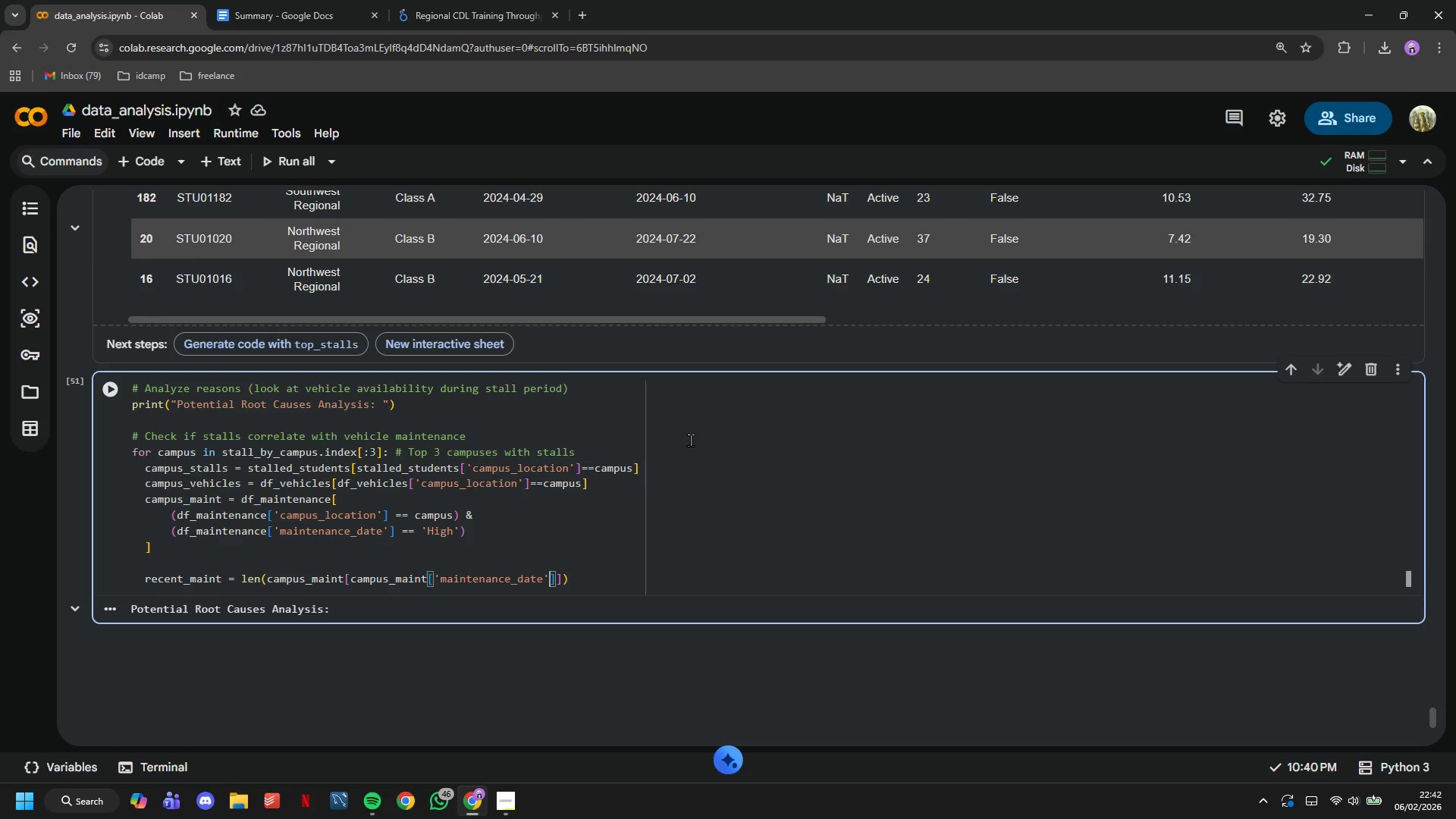 
key(ArrowRight)
 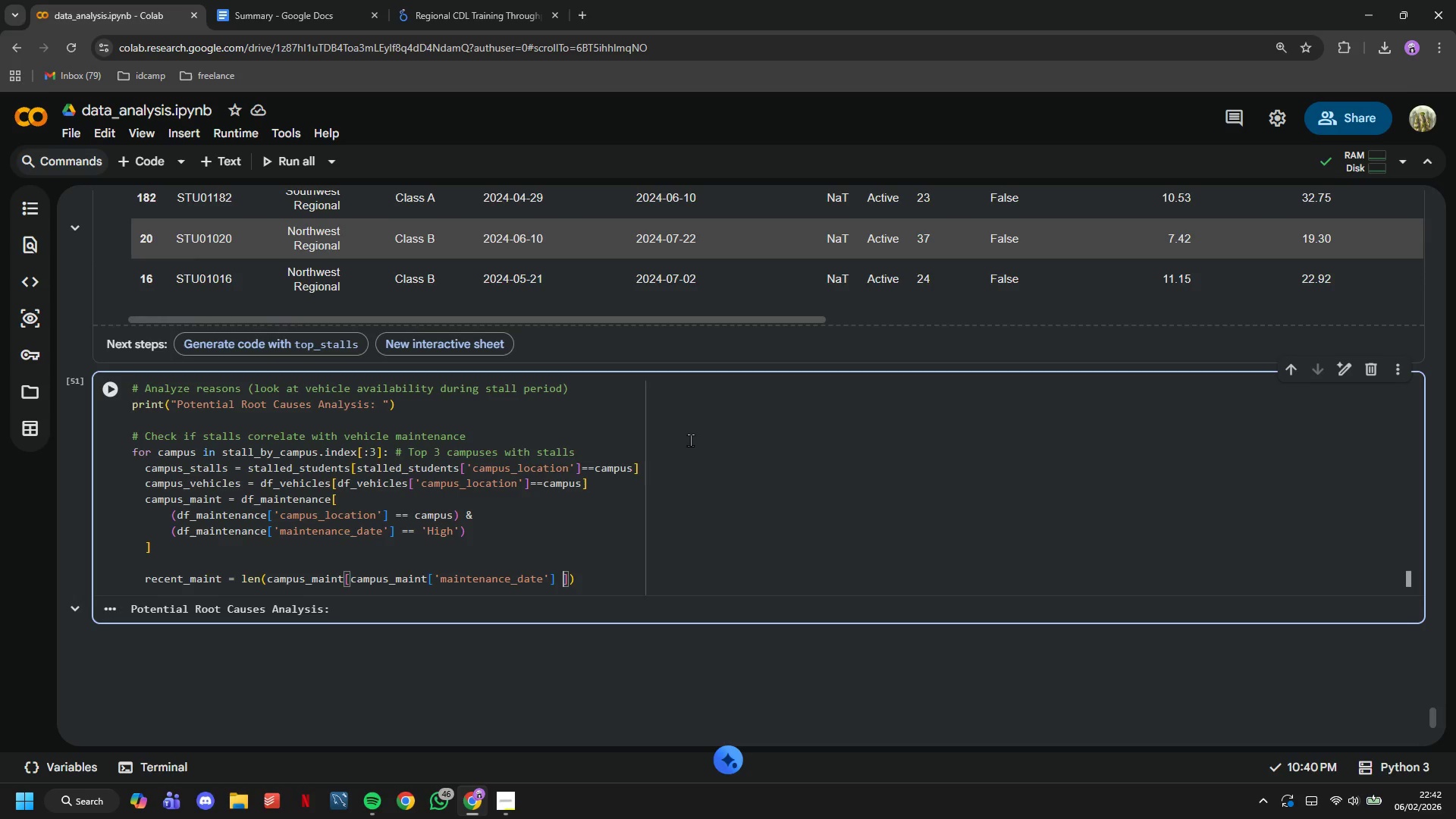 
type( >= (df_training['training_date)
 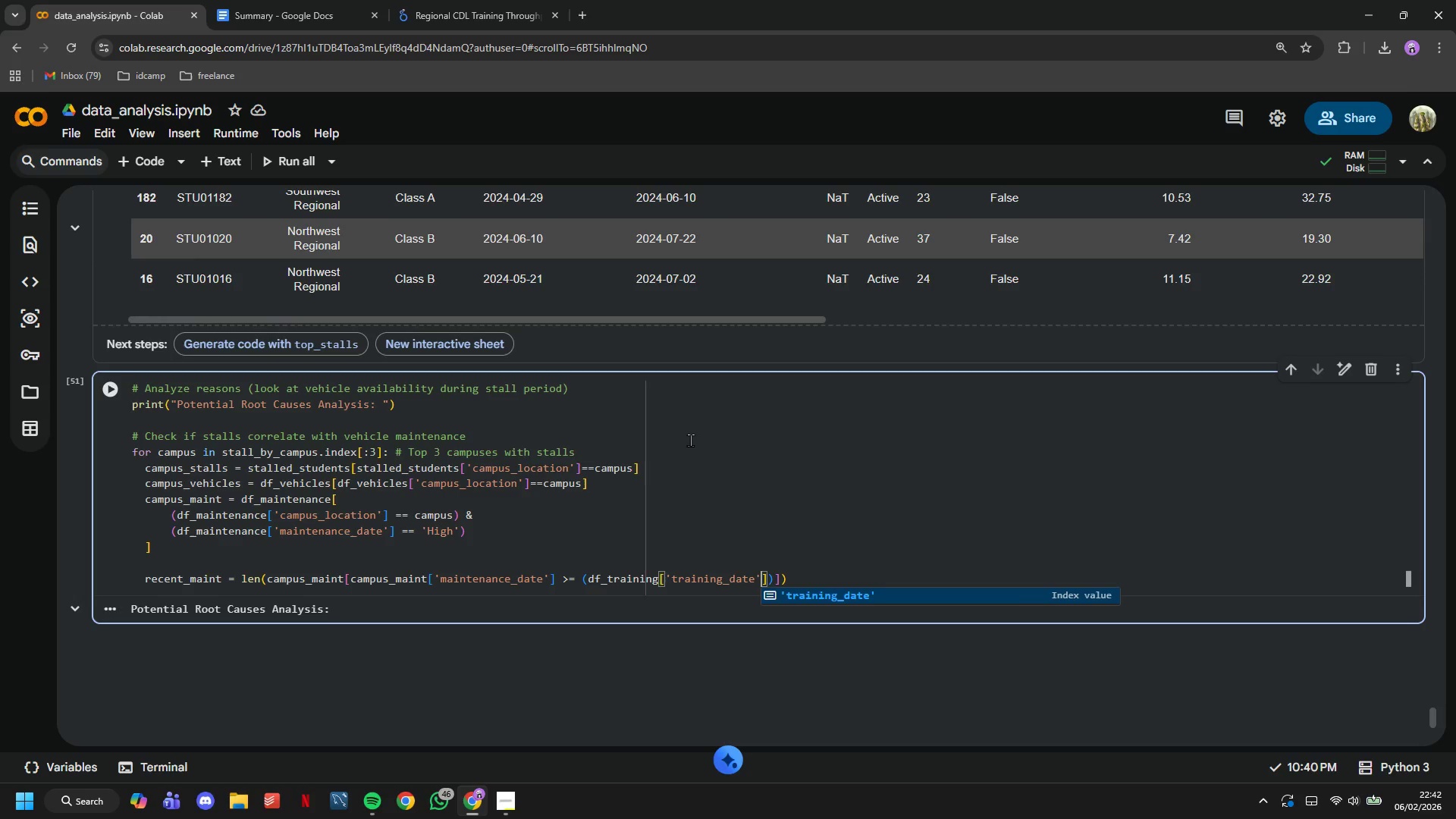 
 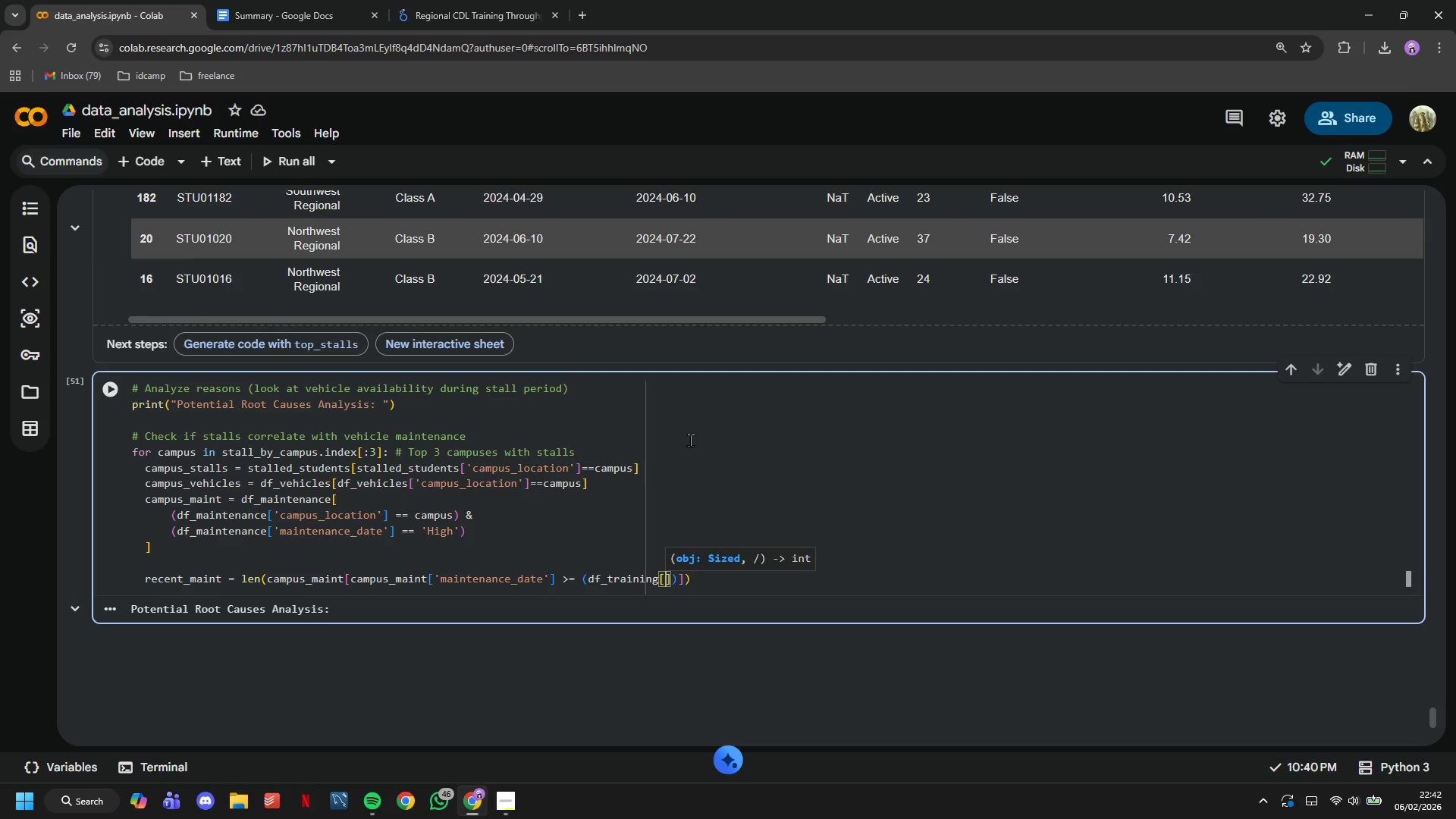 
key(ArrowRight)
 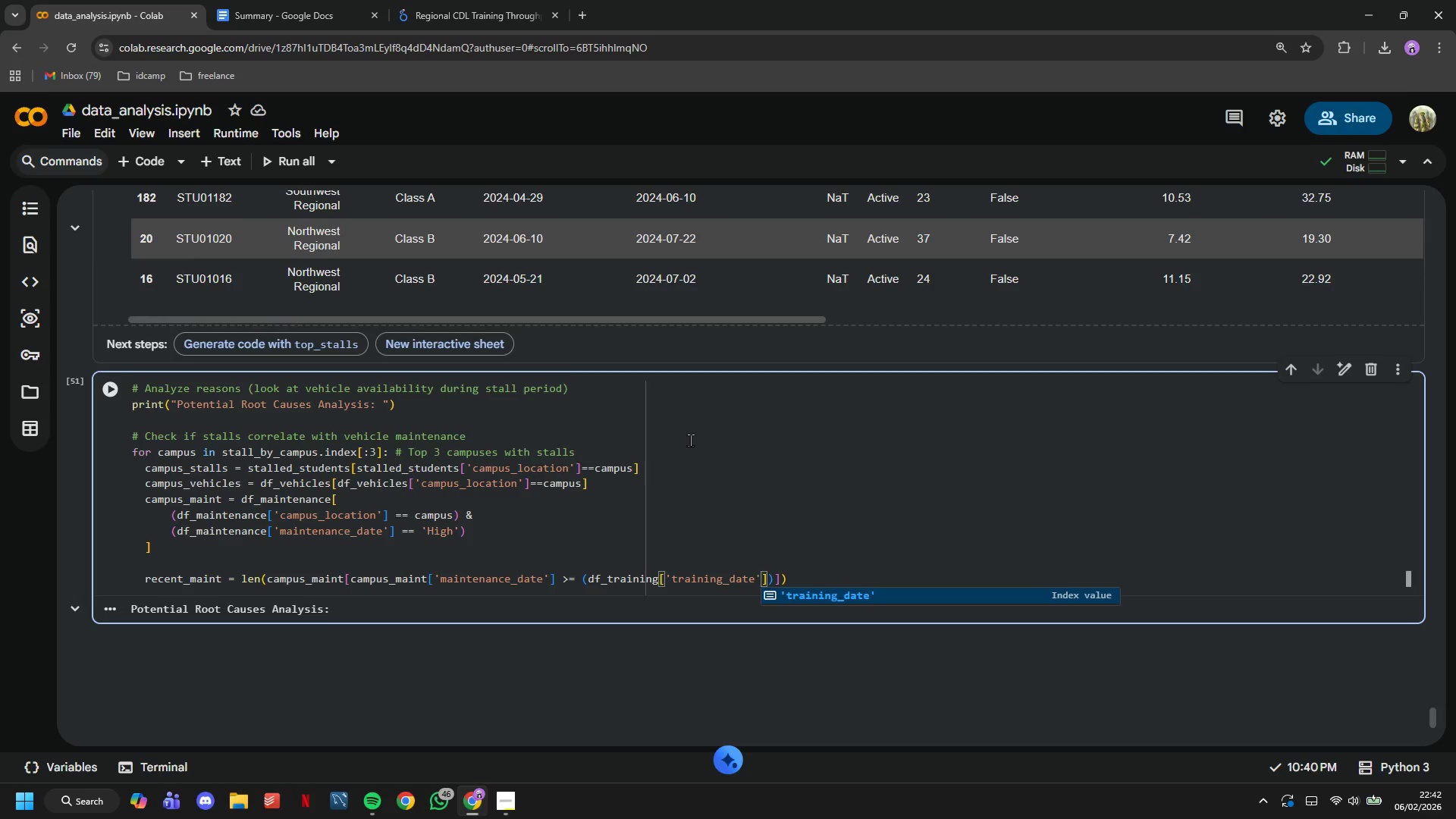 
key(ArrowRight)
 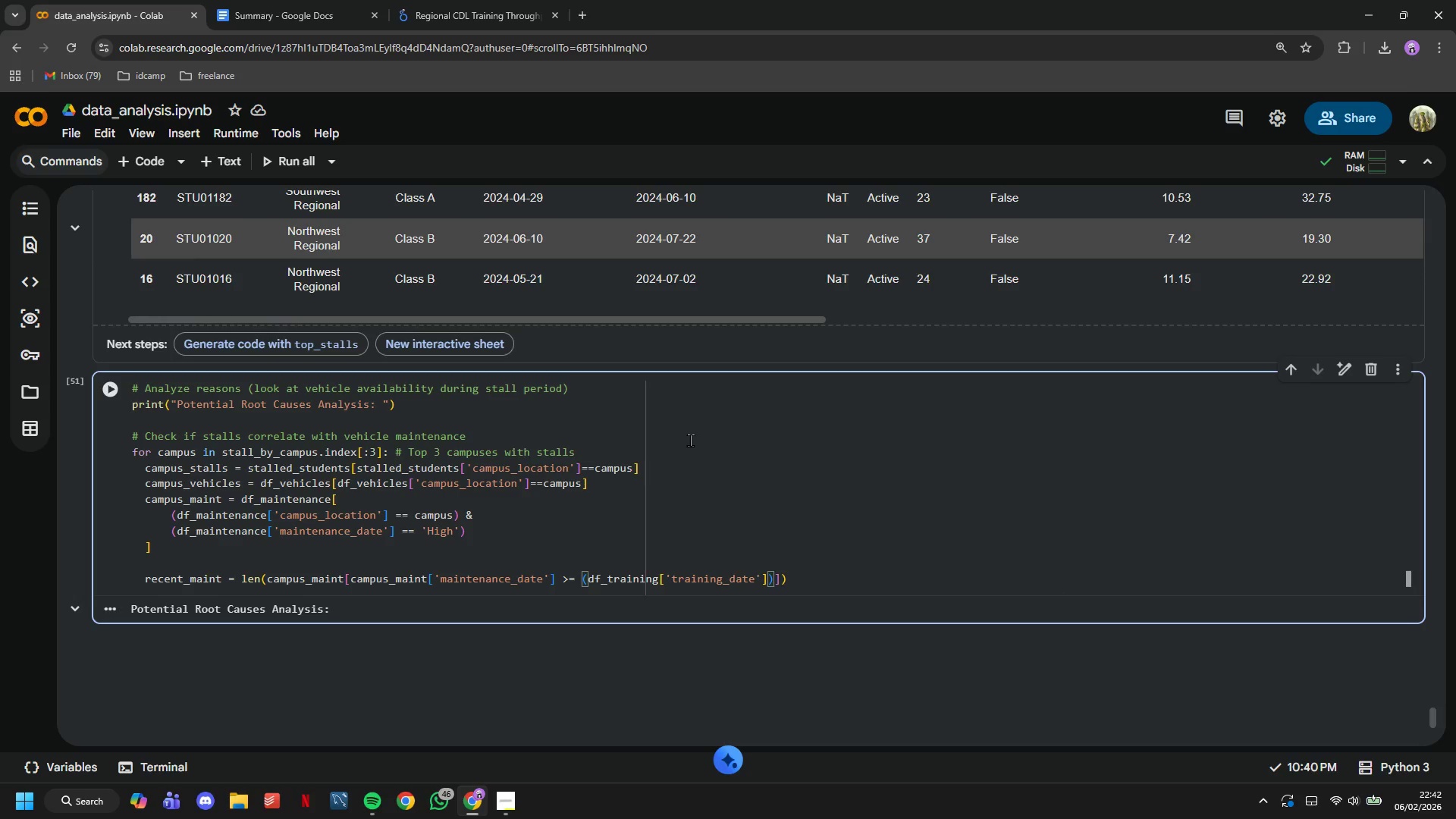 
type(.max()
 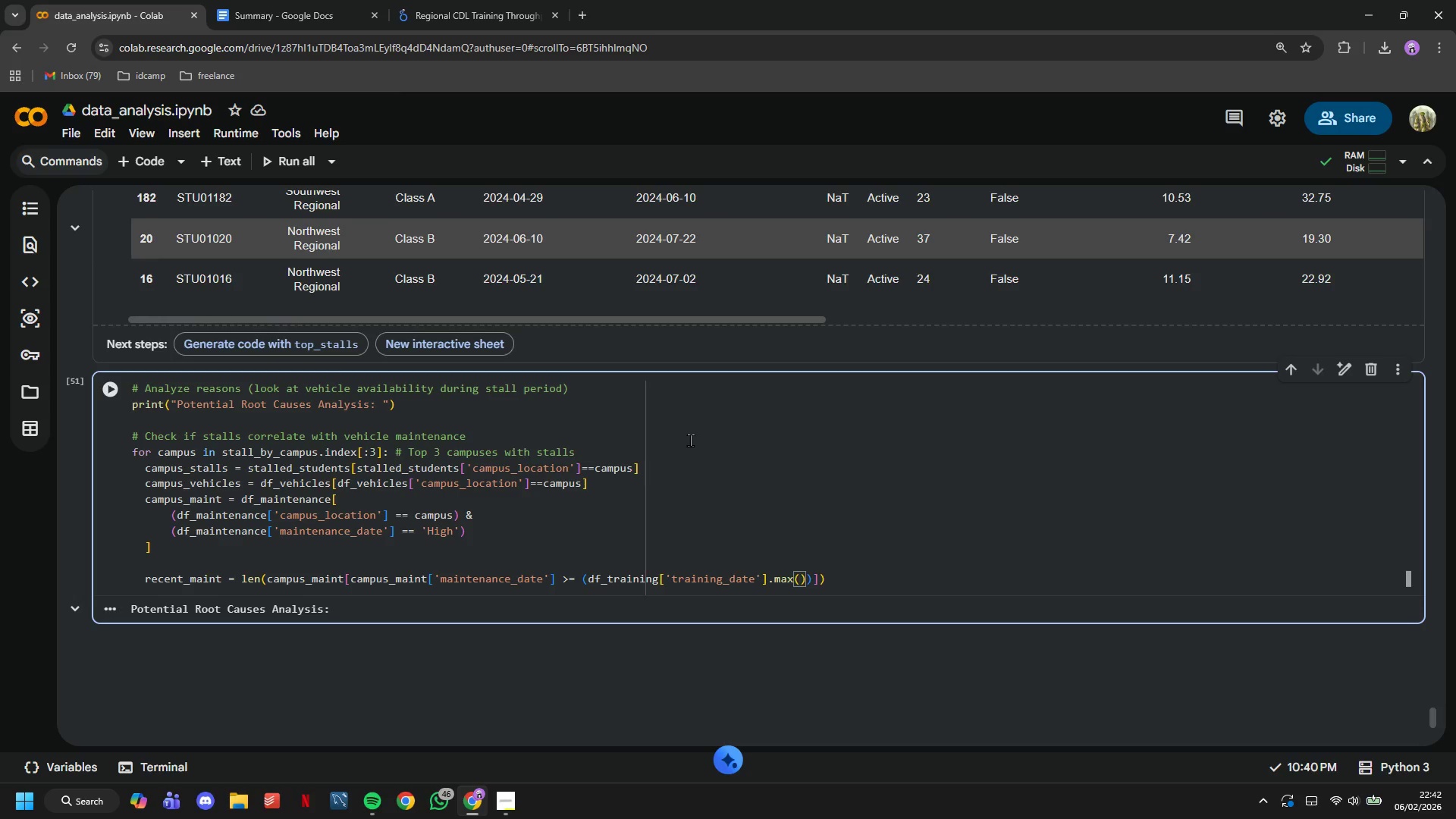 
key(ArrowRight)
 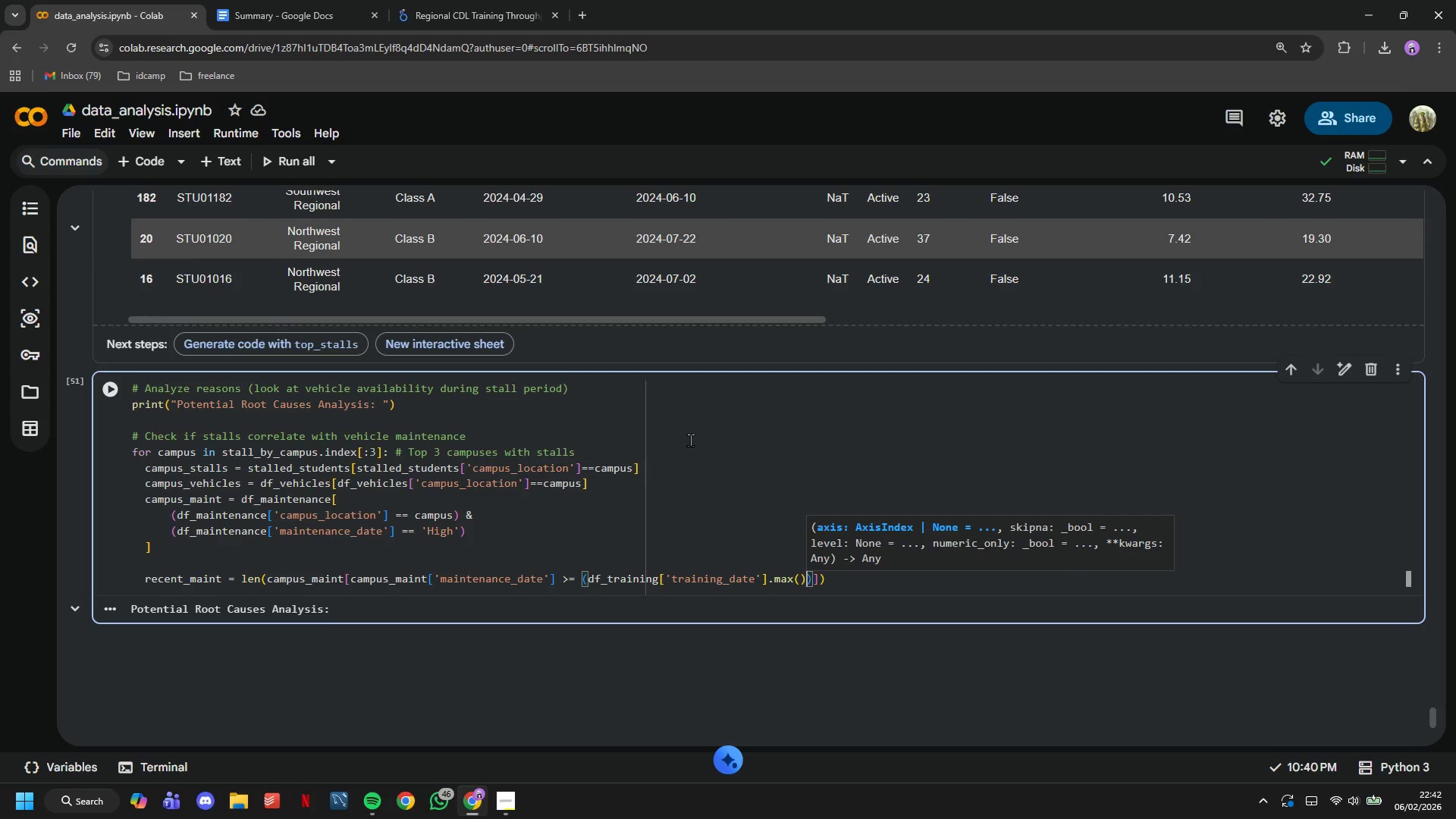 
type( - timedela)
key(Backspace)
type(ta(days=7)
 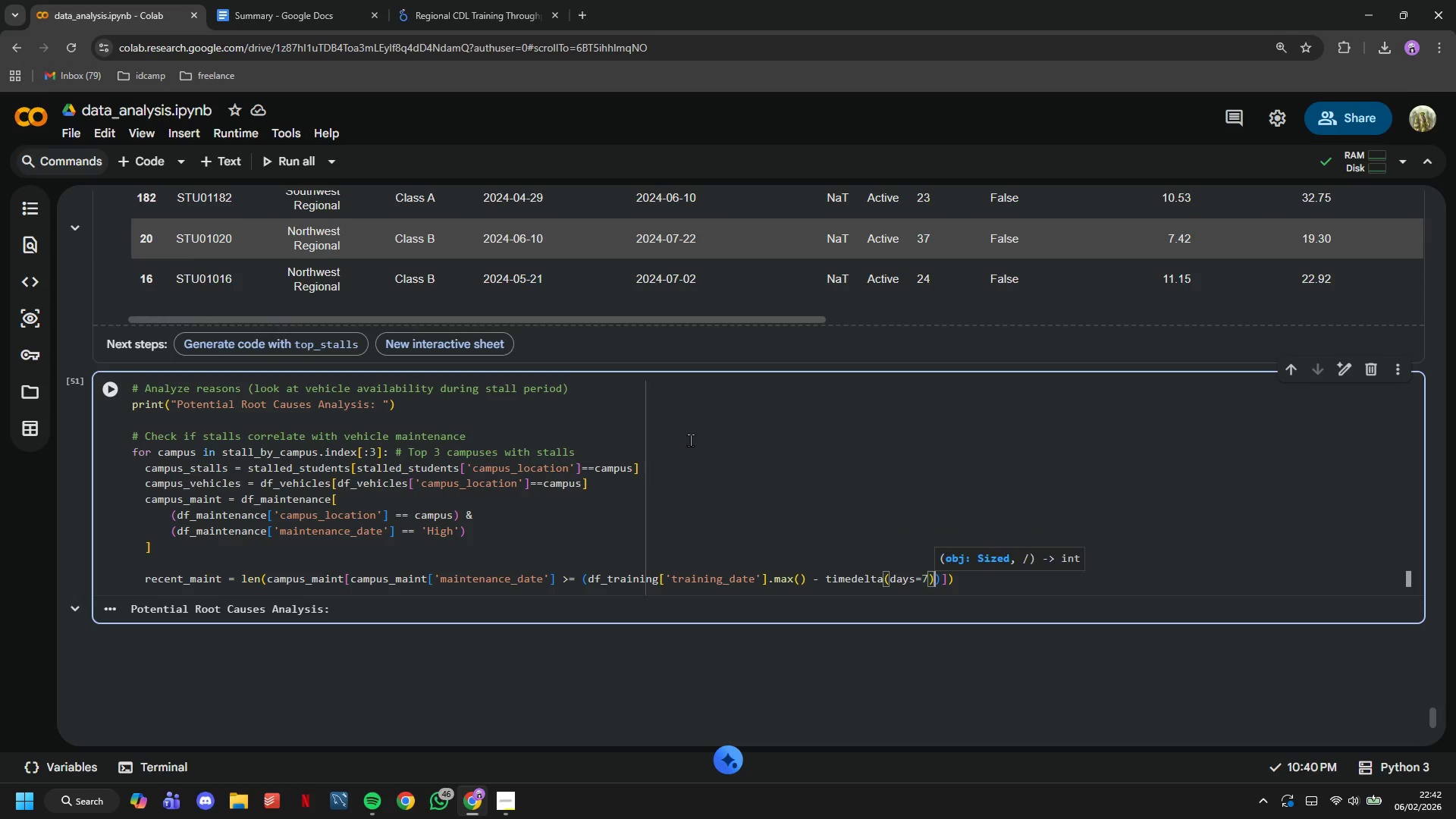 
key(ArrowRight)
 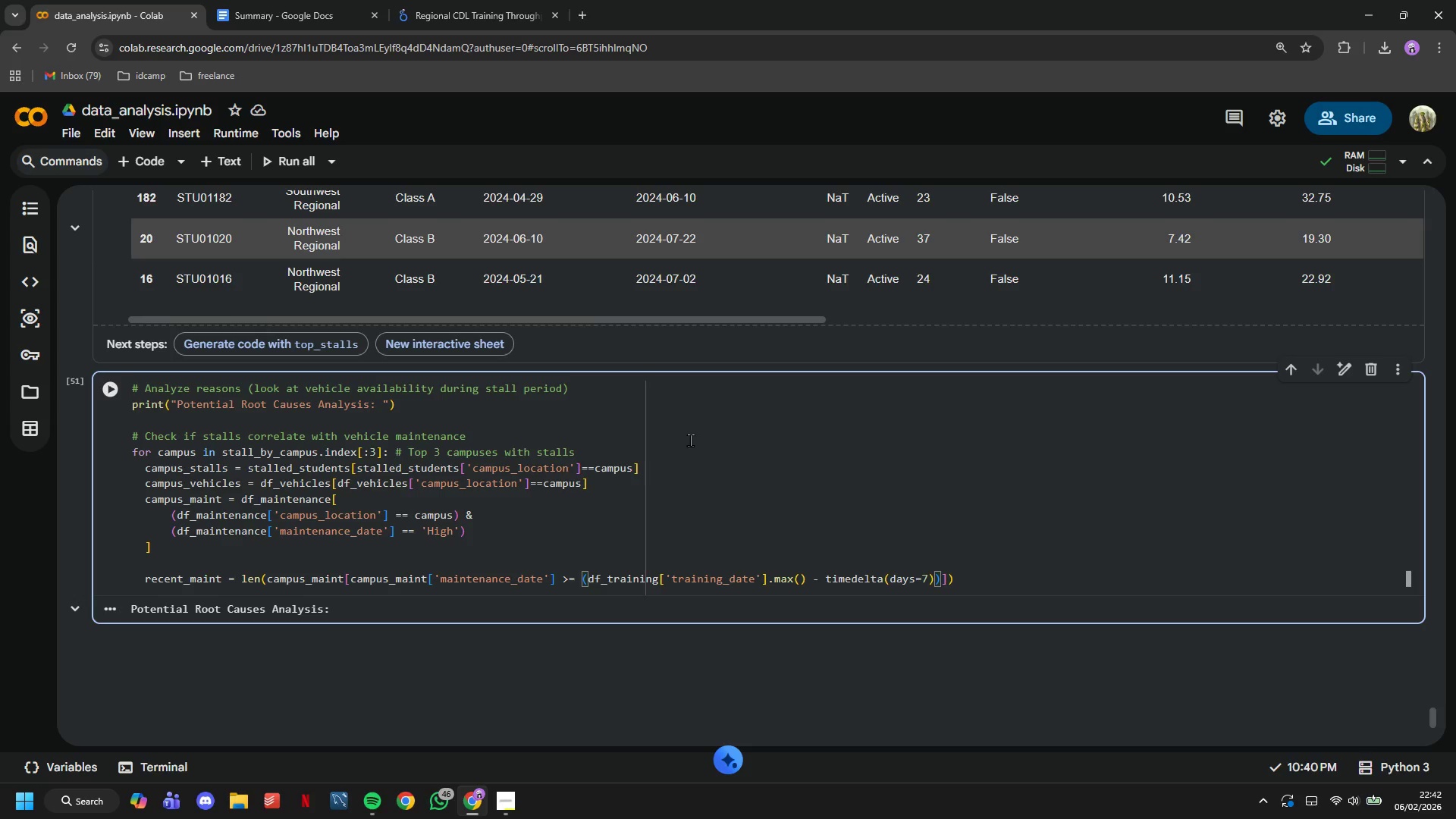 
key(ArrowRight)
 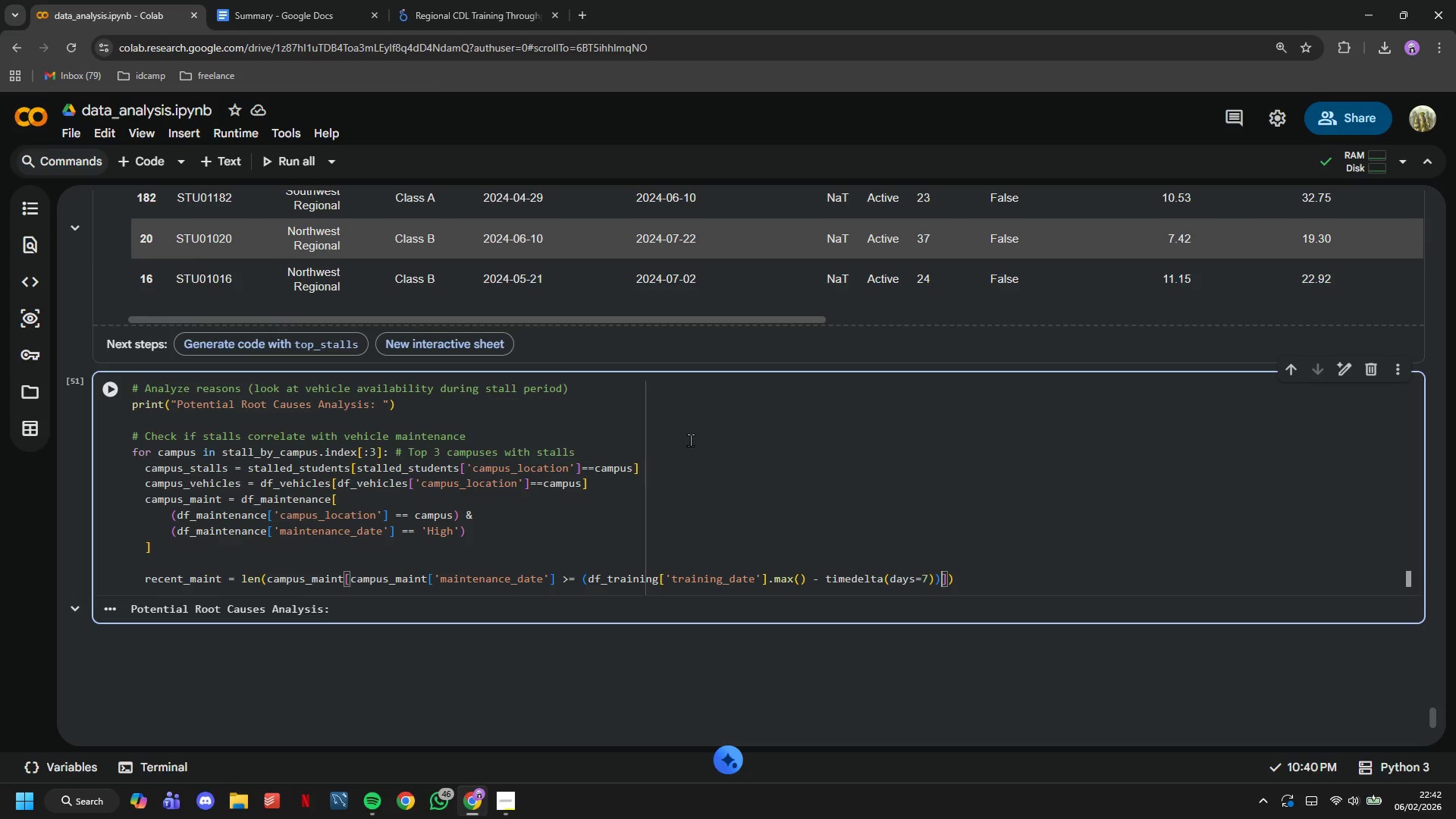 
key(ArrowRight)
 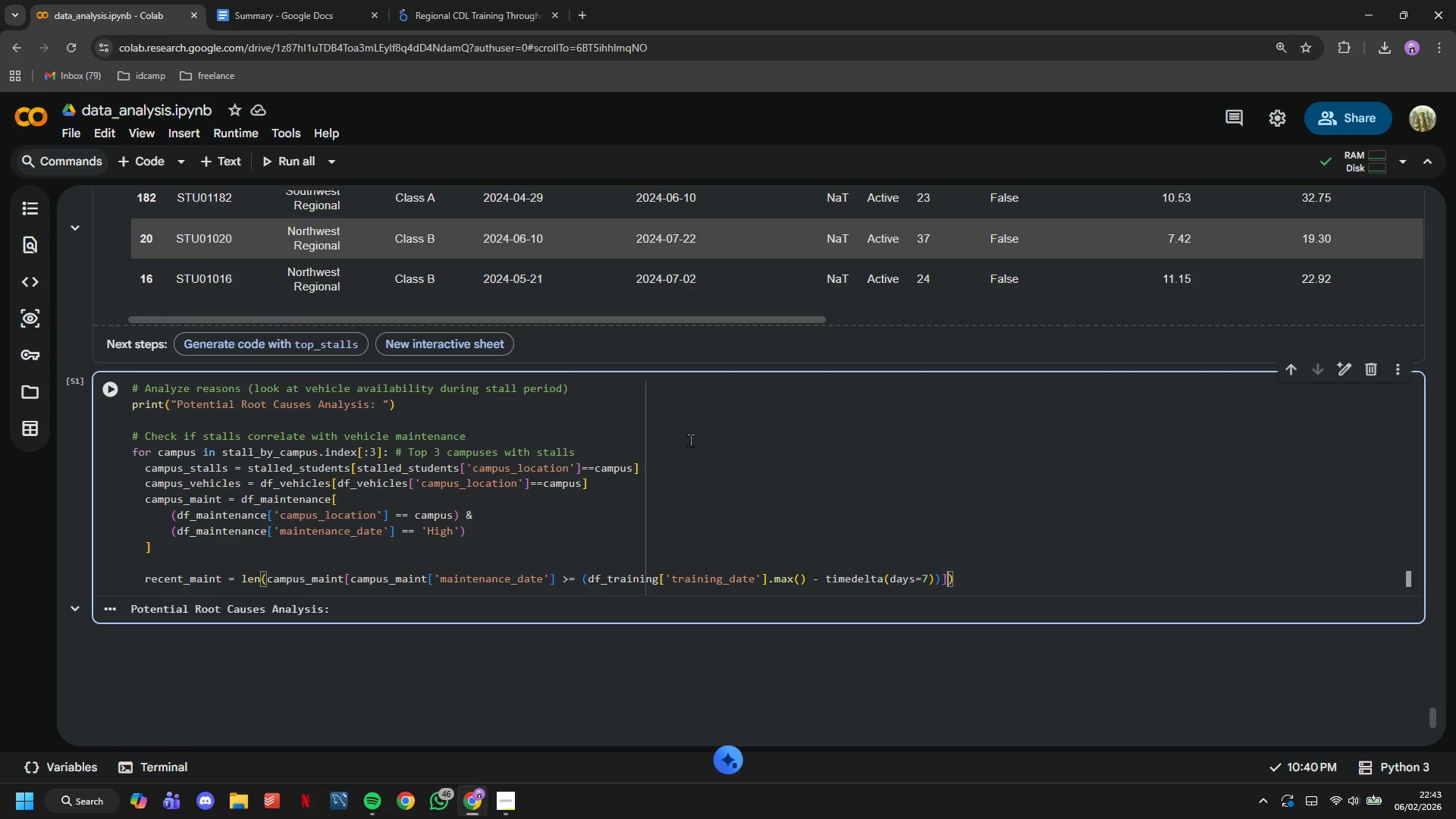 
key(ArrowRight)
 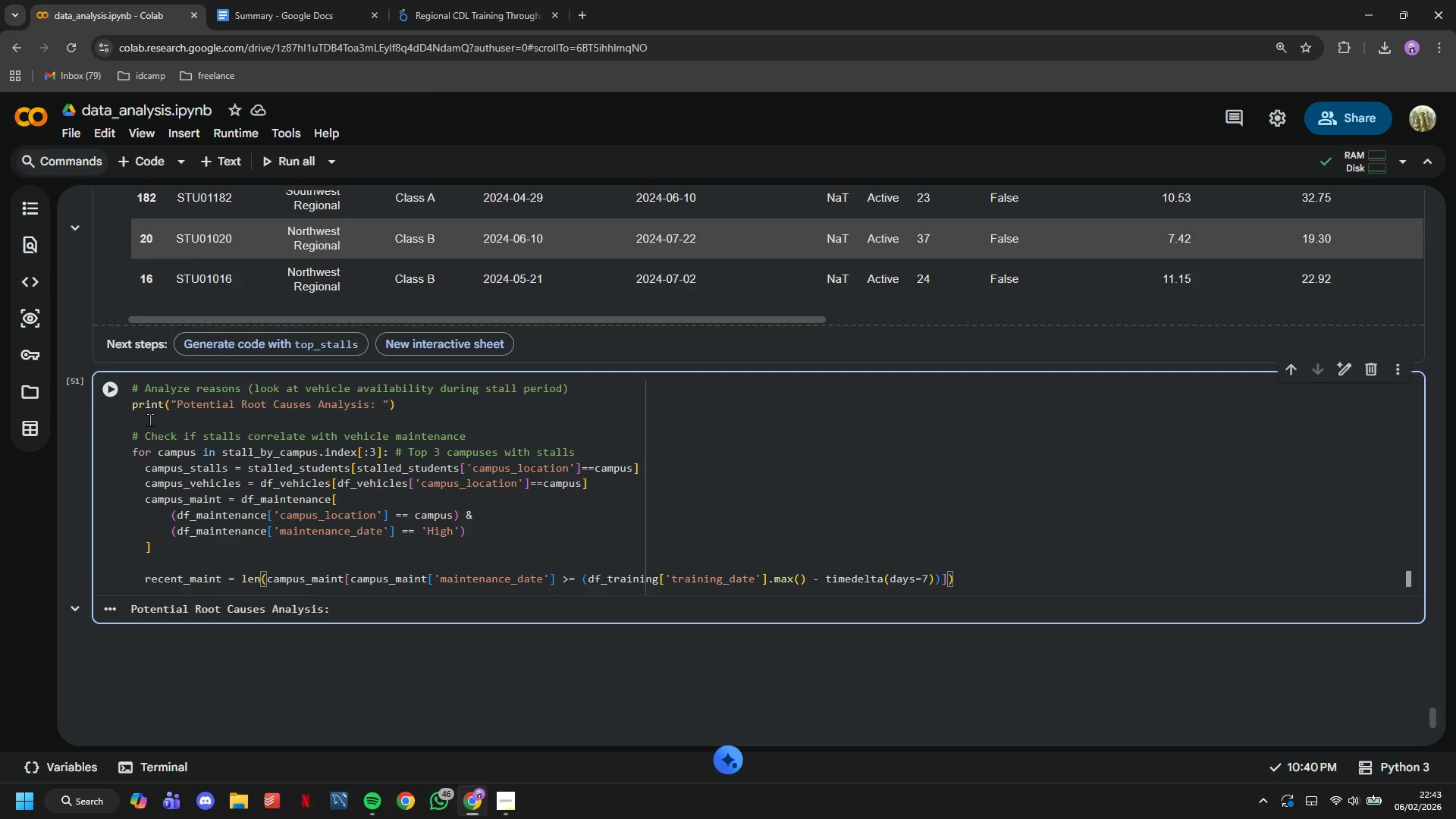 
left_click([112, 398])
 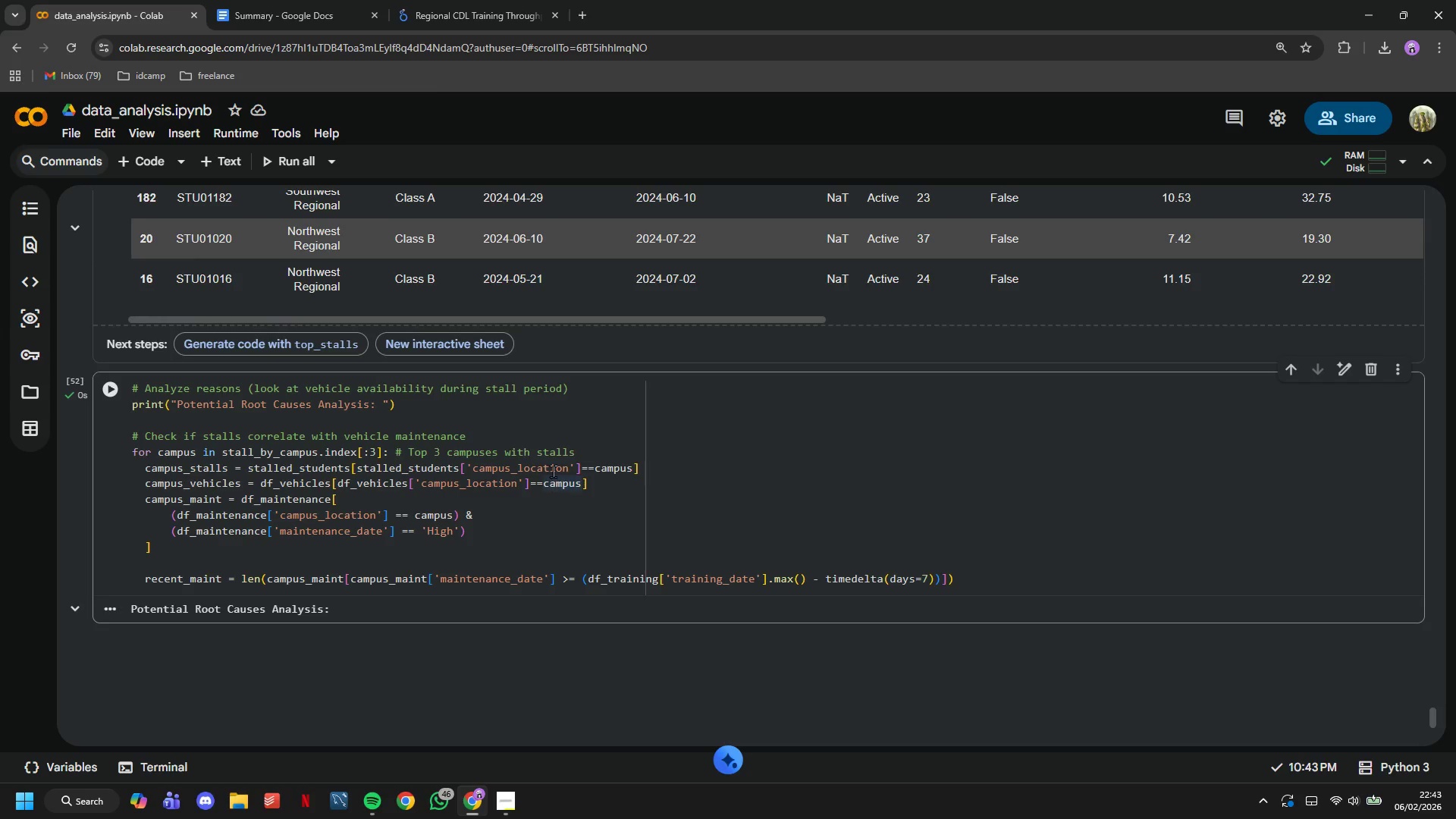 
scroll: coordinate [551, 467], scroll_direction: down, amount: 2.0
 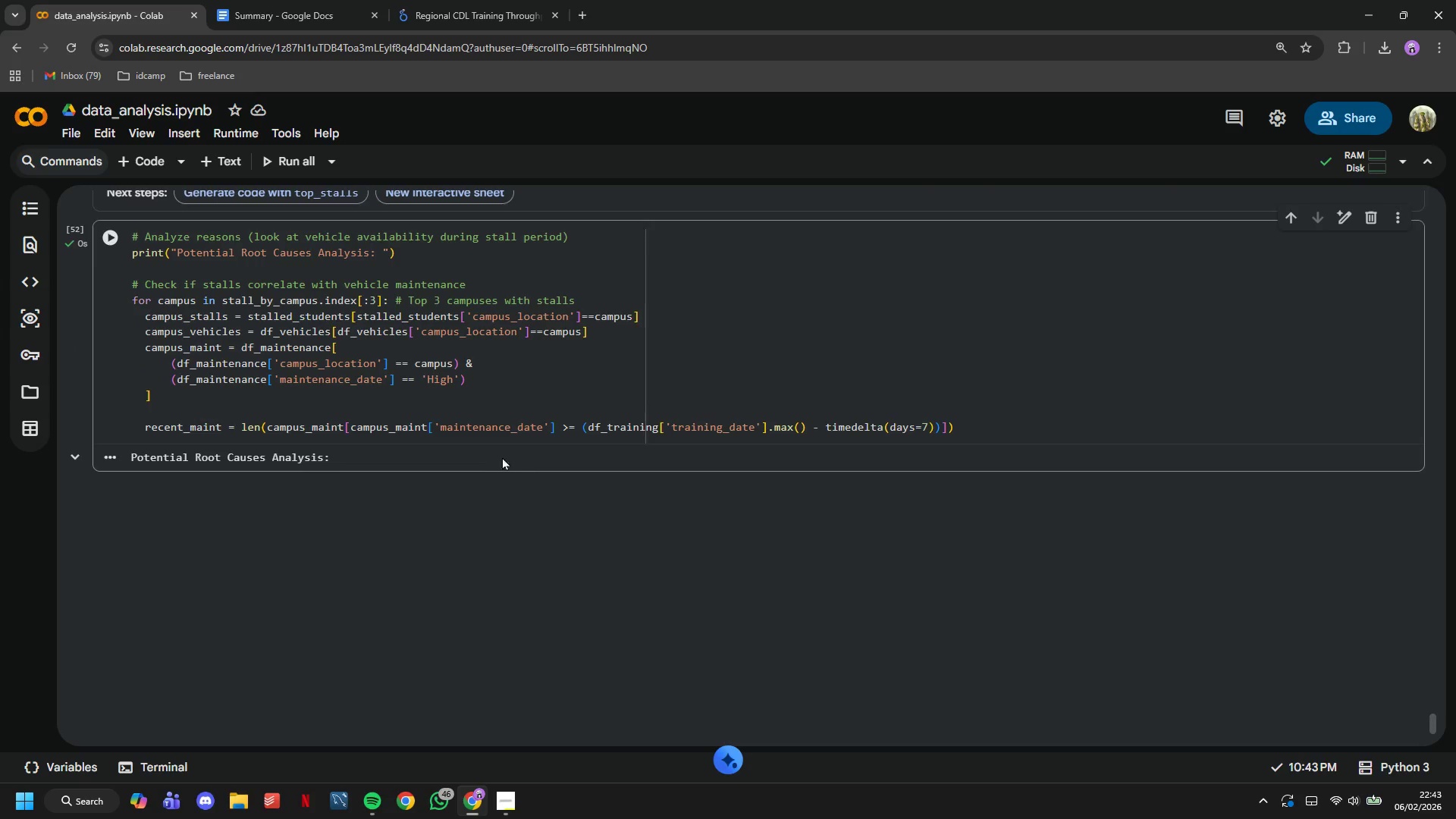 
wait(6.21)
 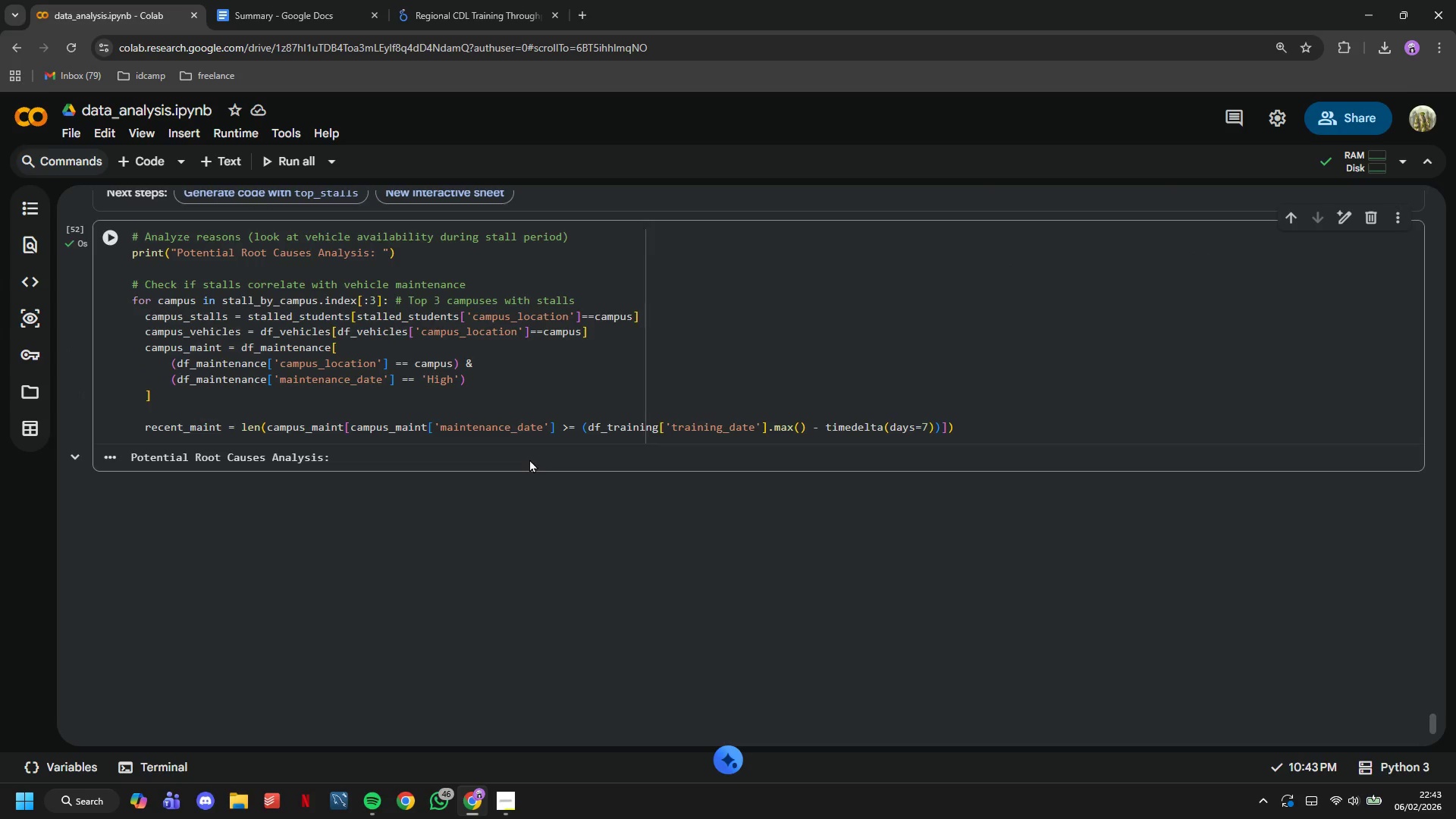 
left_click_drag(start_coordinate=[224, 426], to_coordinate=[131, 435])
 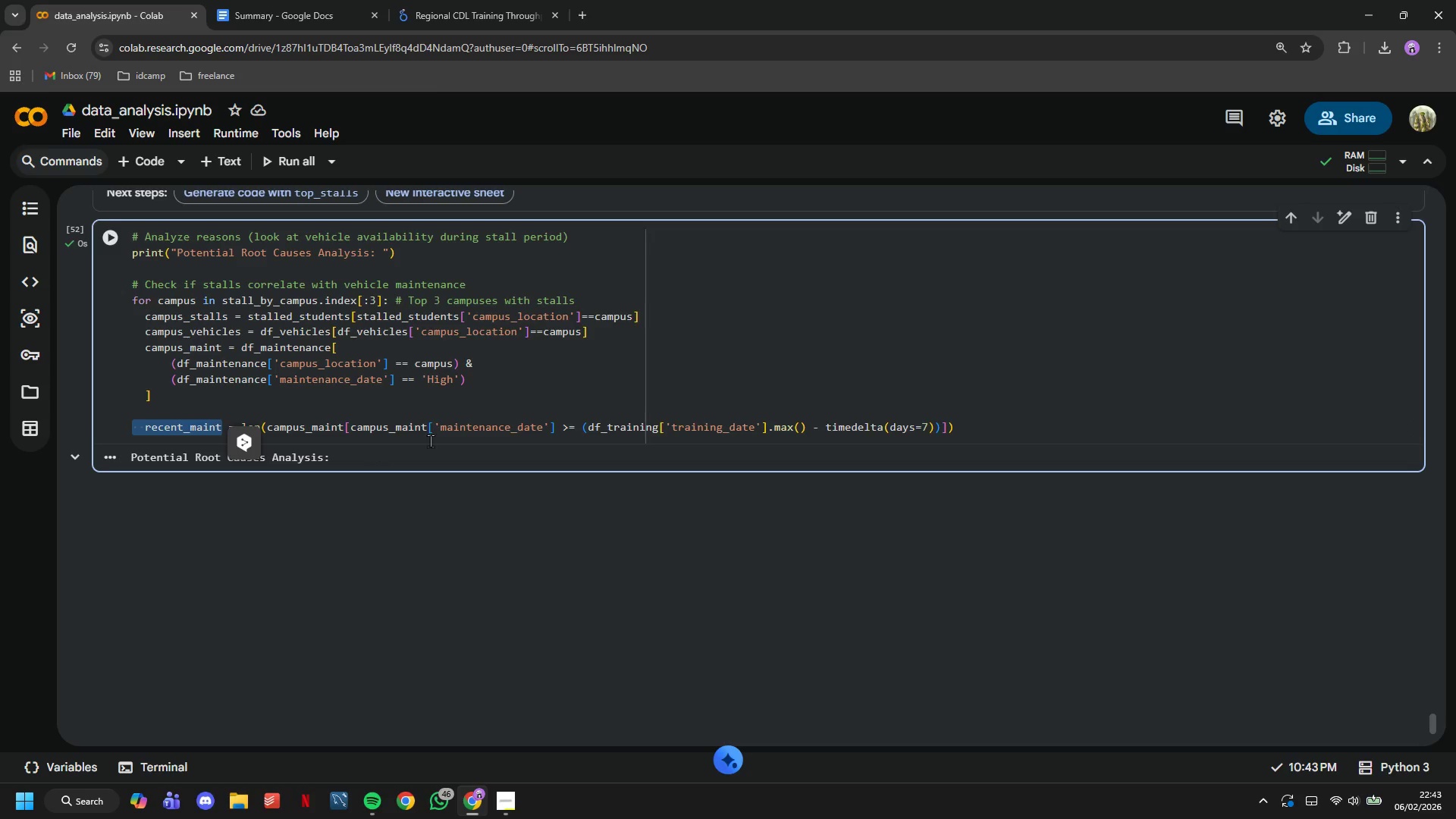 
key(Control+C)
 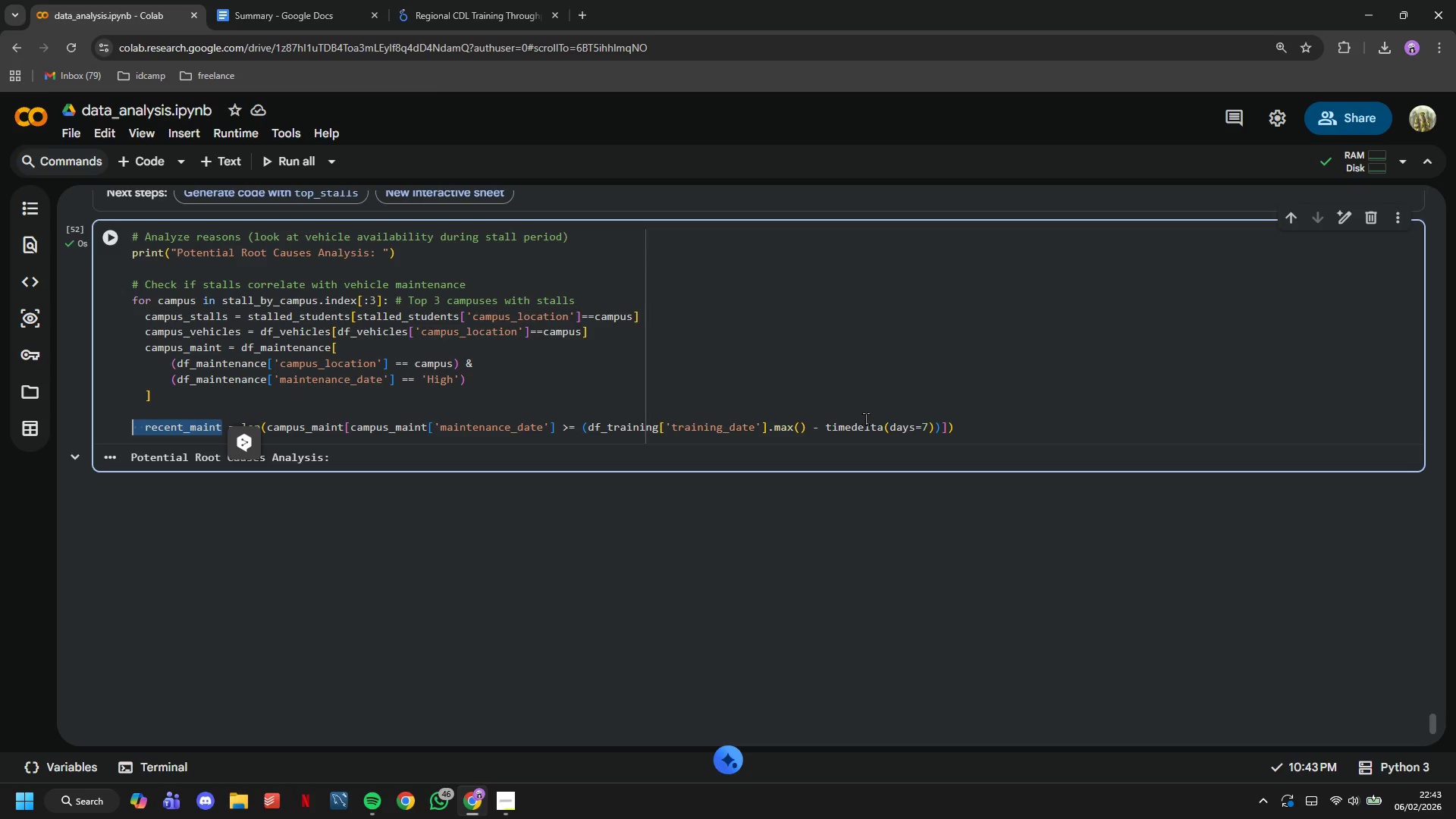 
left_click([1061, 425])
 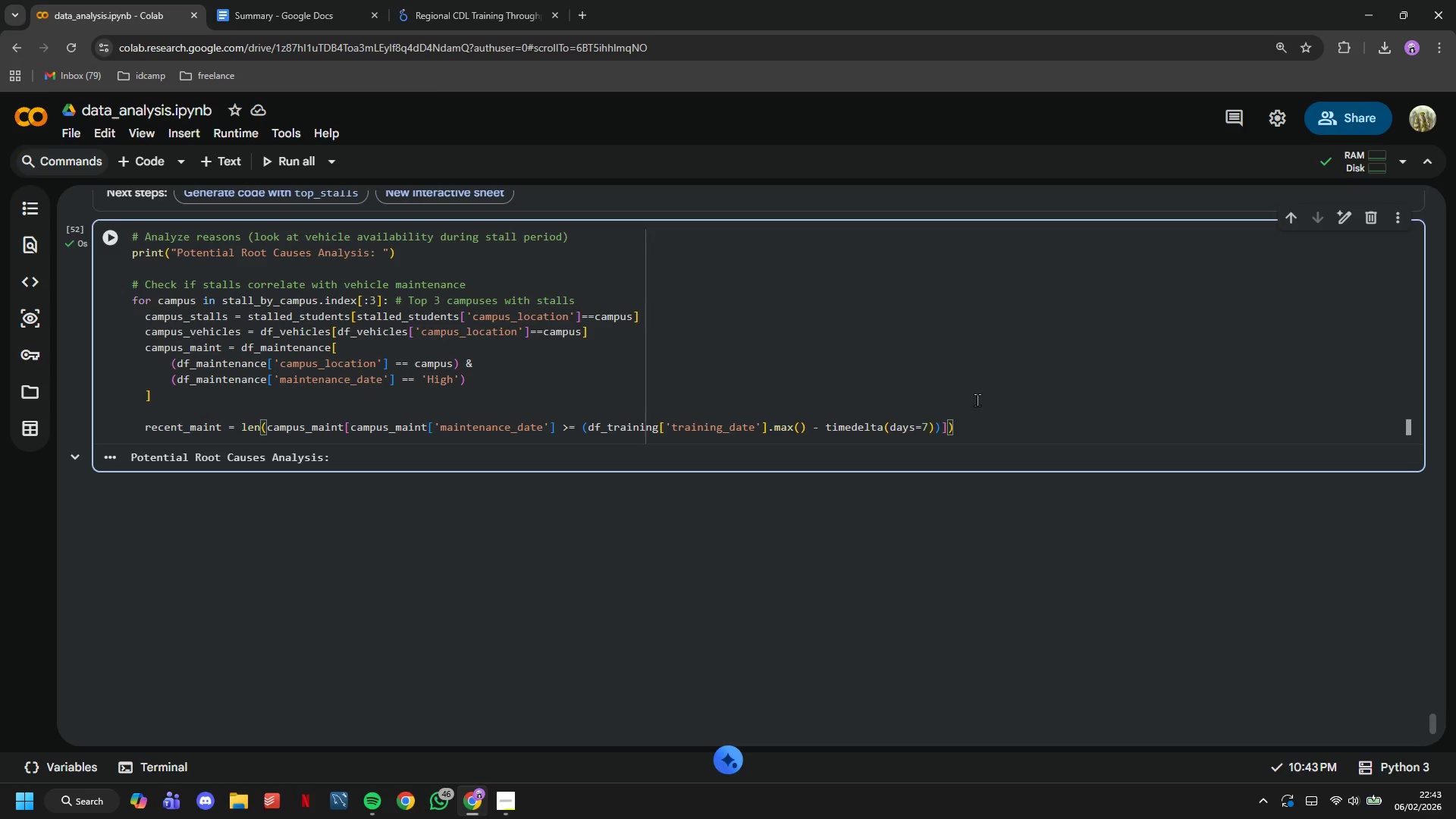 
key(Enter)
 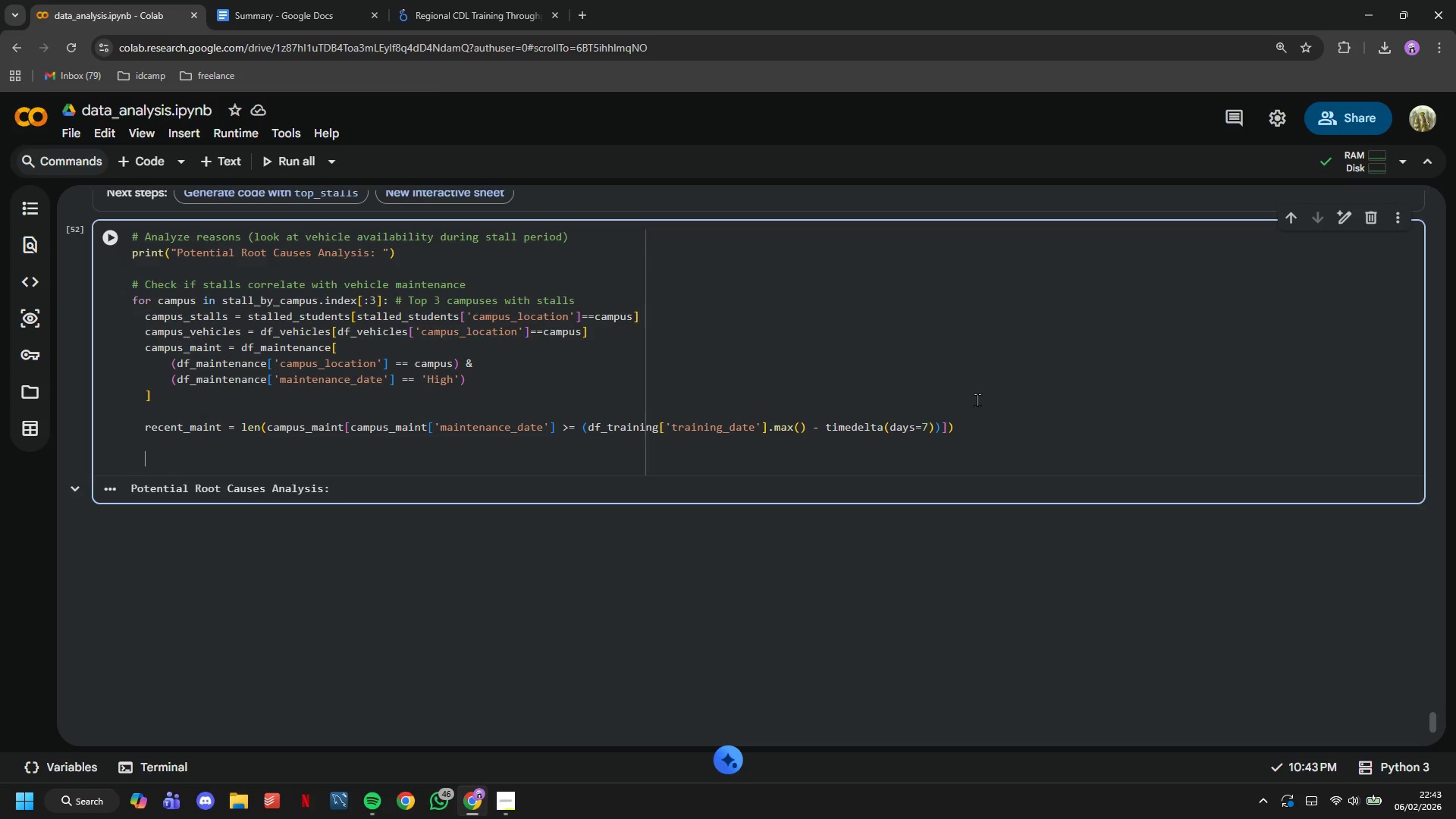 
key(Enter)
 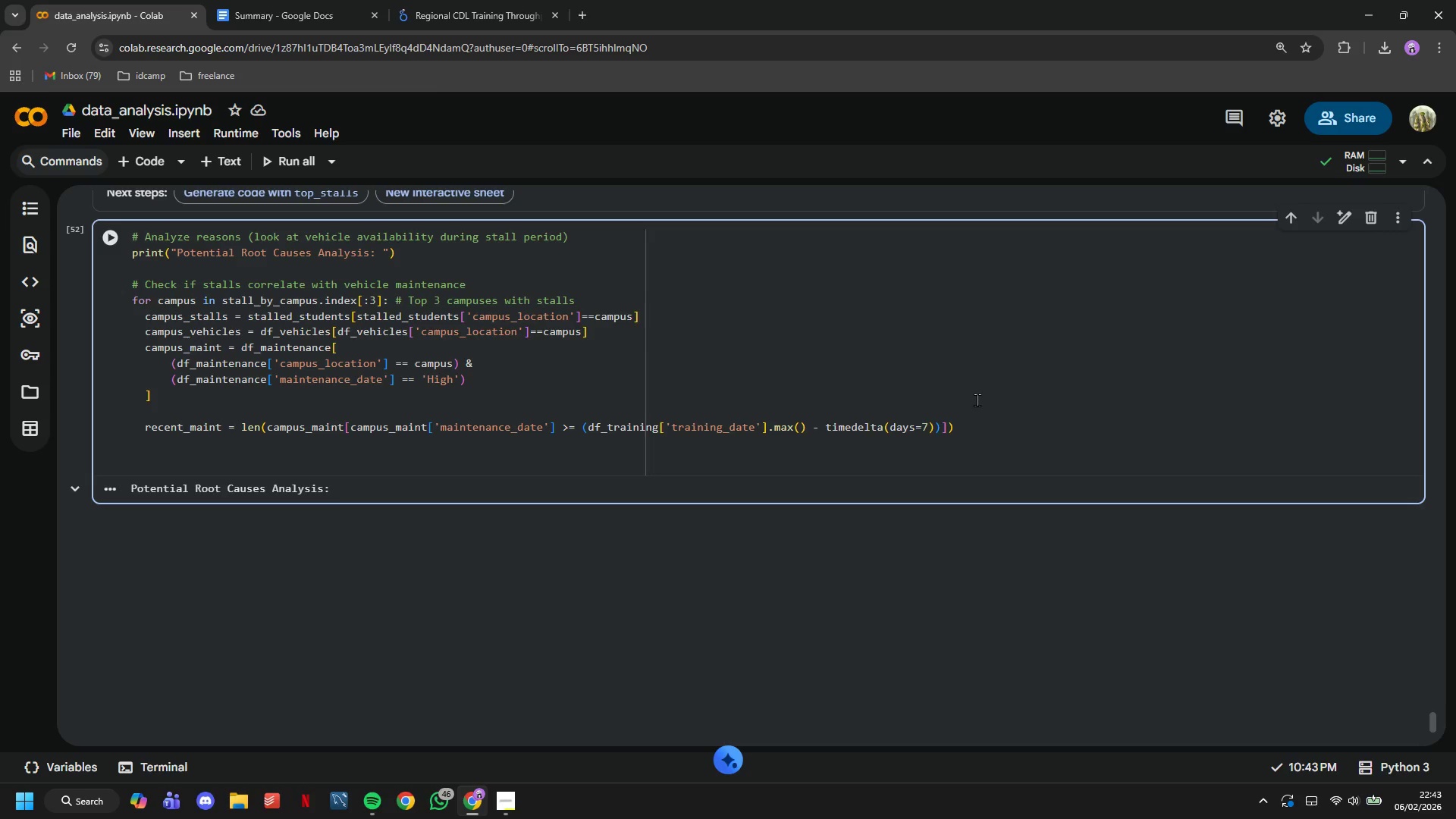 
type(recent_)
 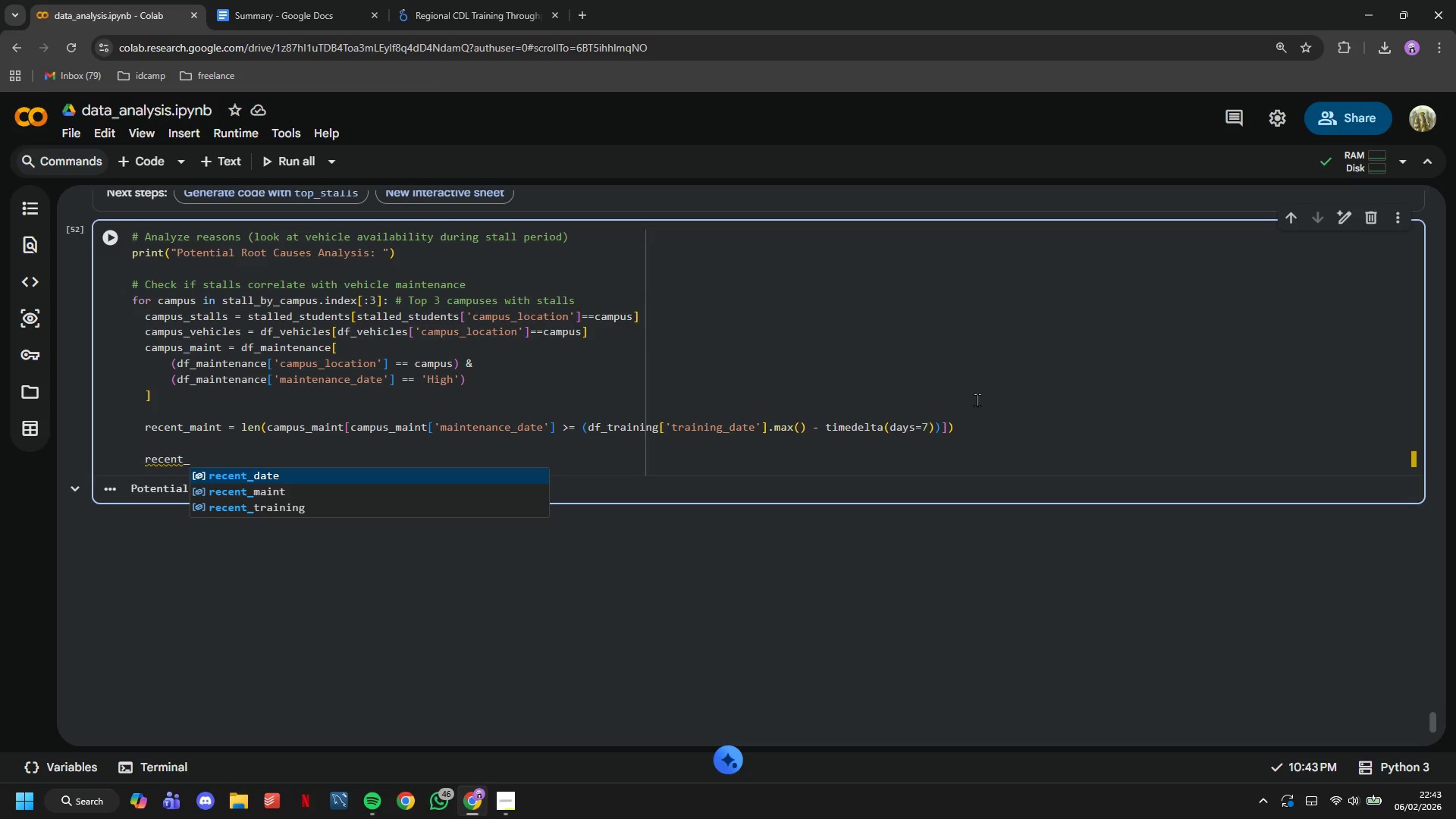 
wait(22.44)
 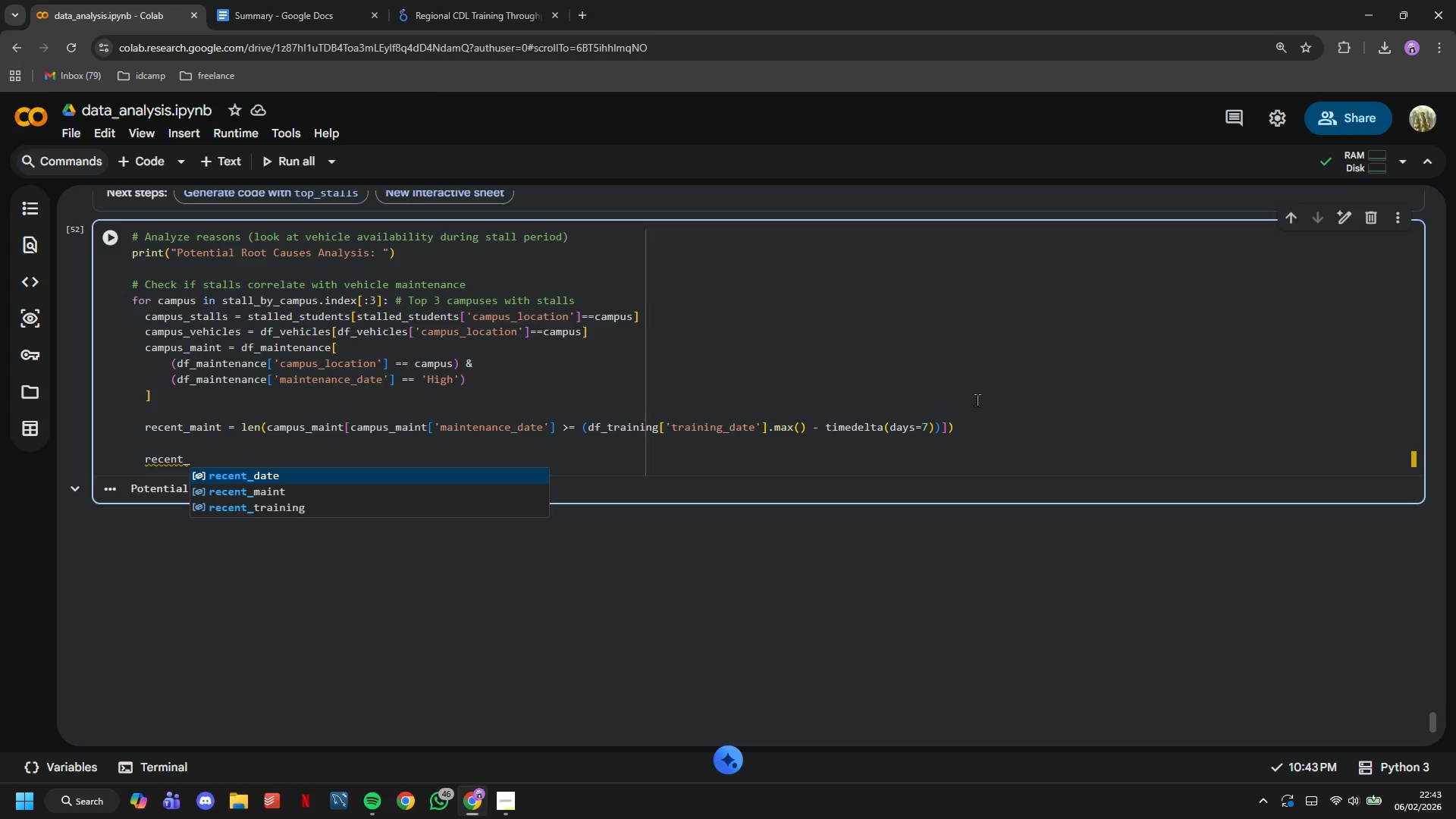 
type(maint = )
 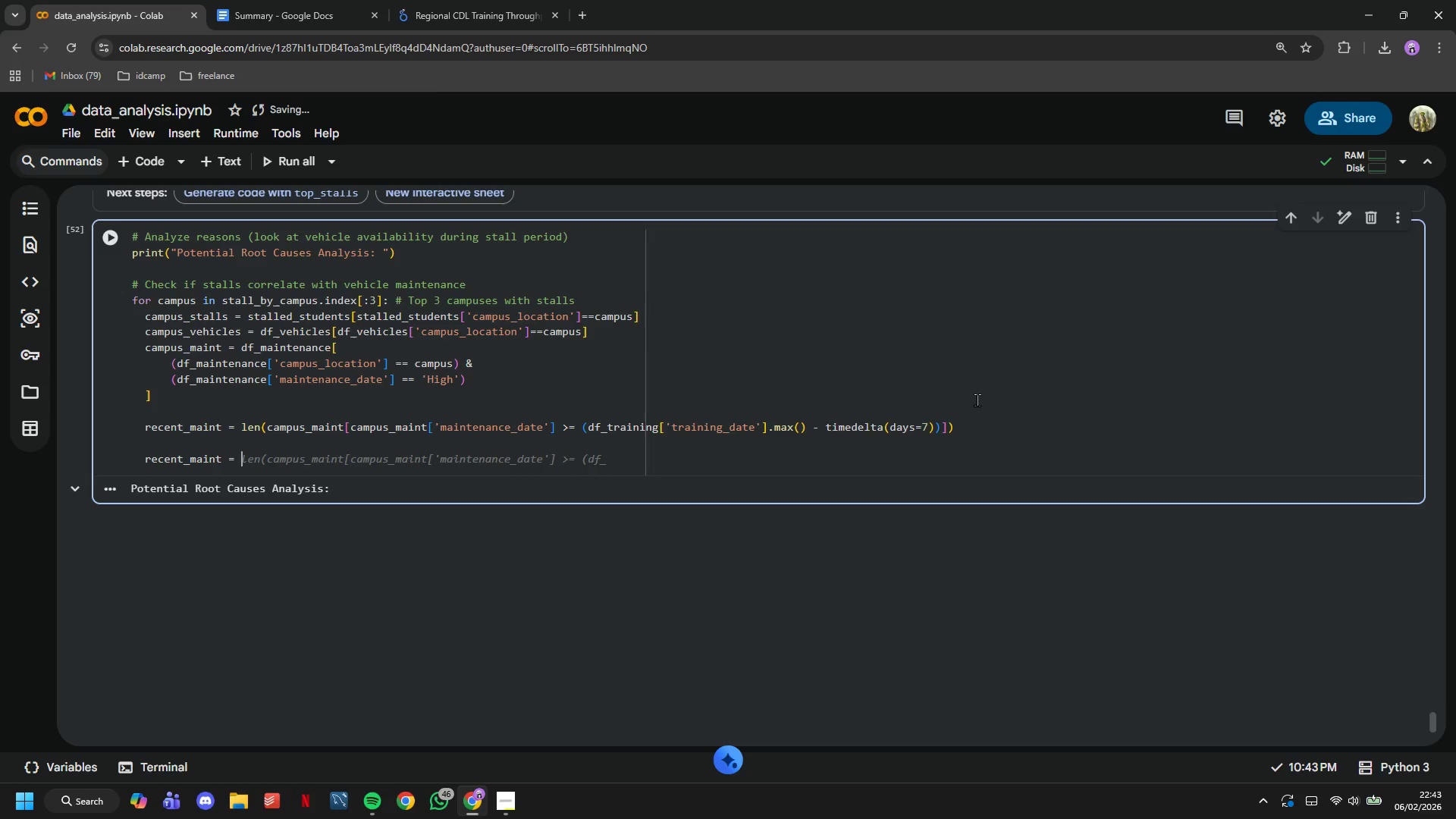 
wait(7.14)
 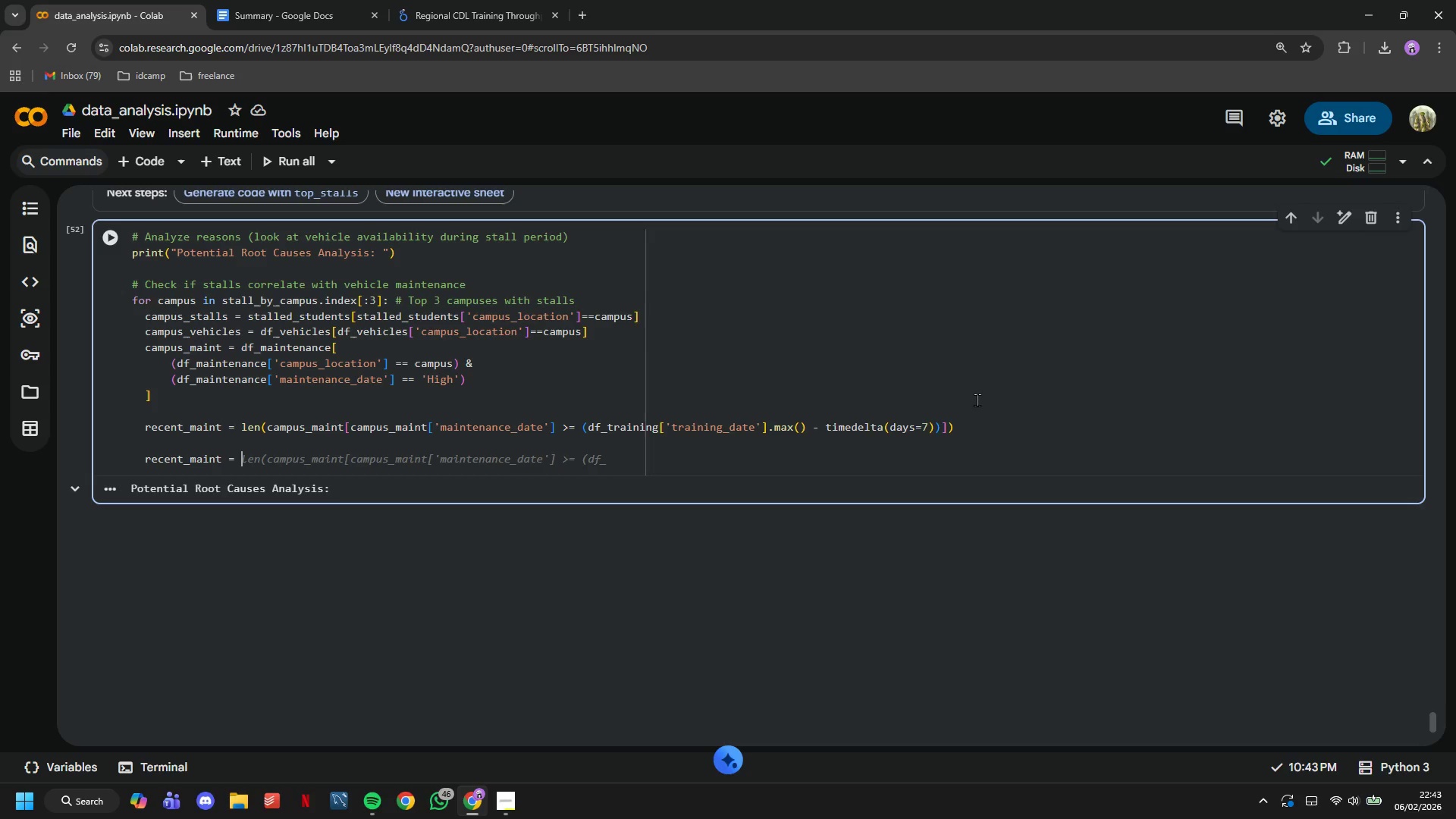 
type(len)
 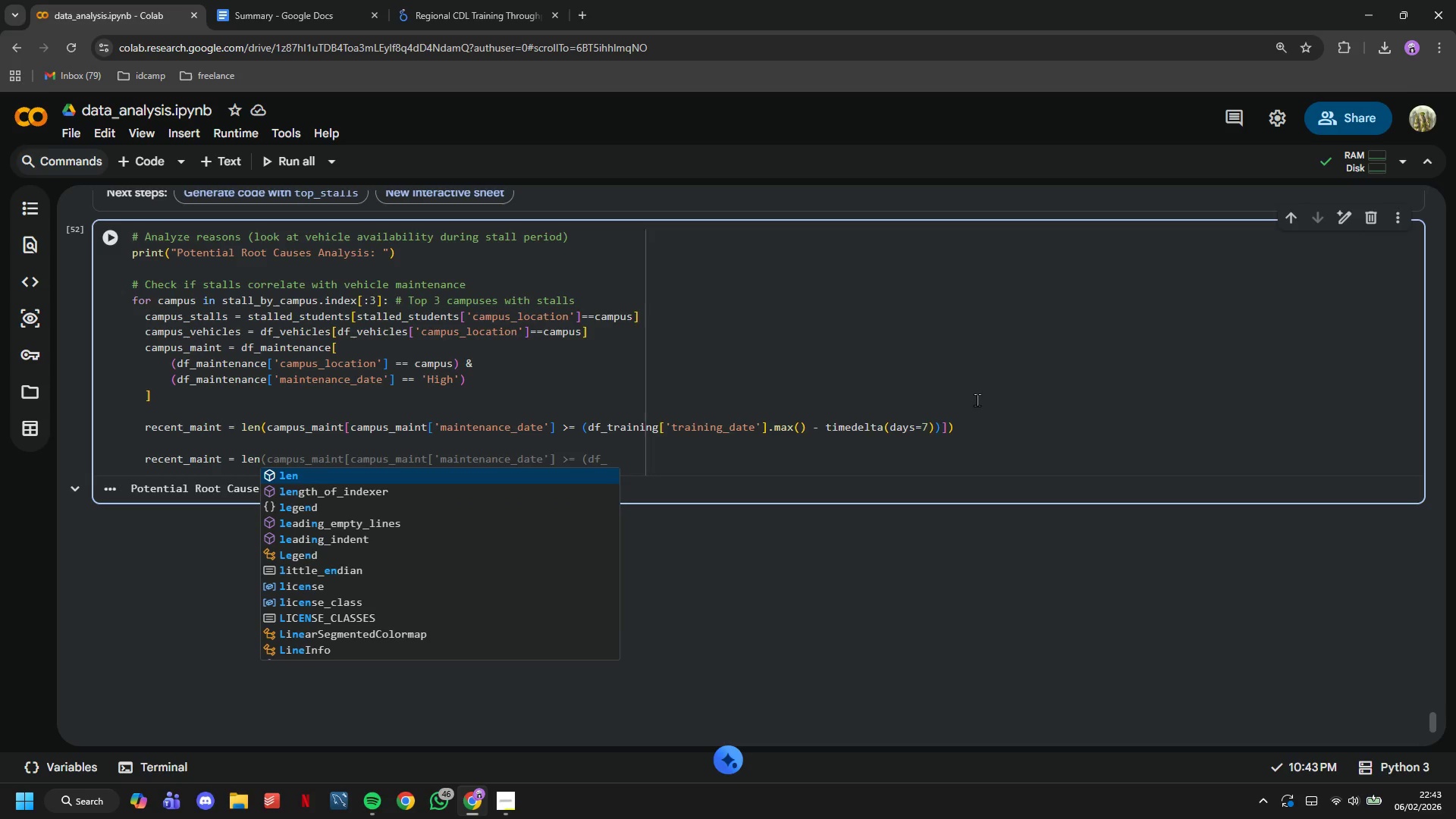 
key(Tab)
 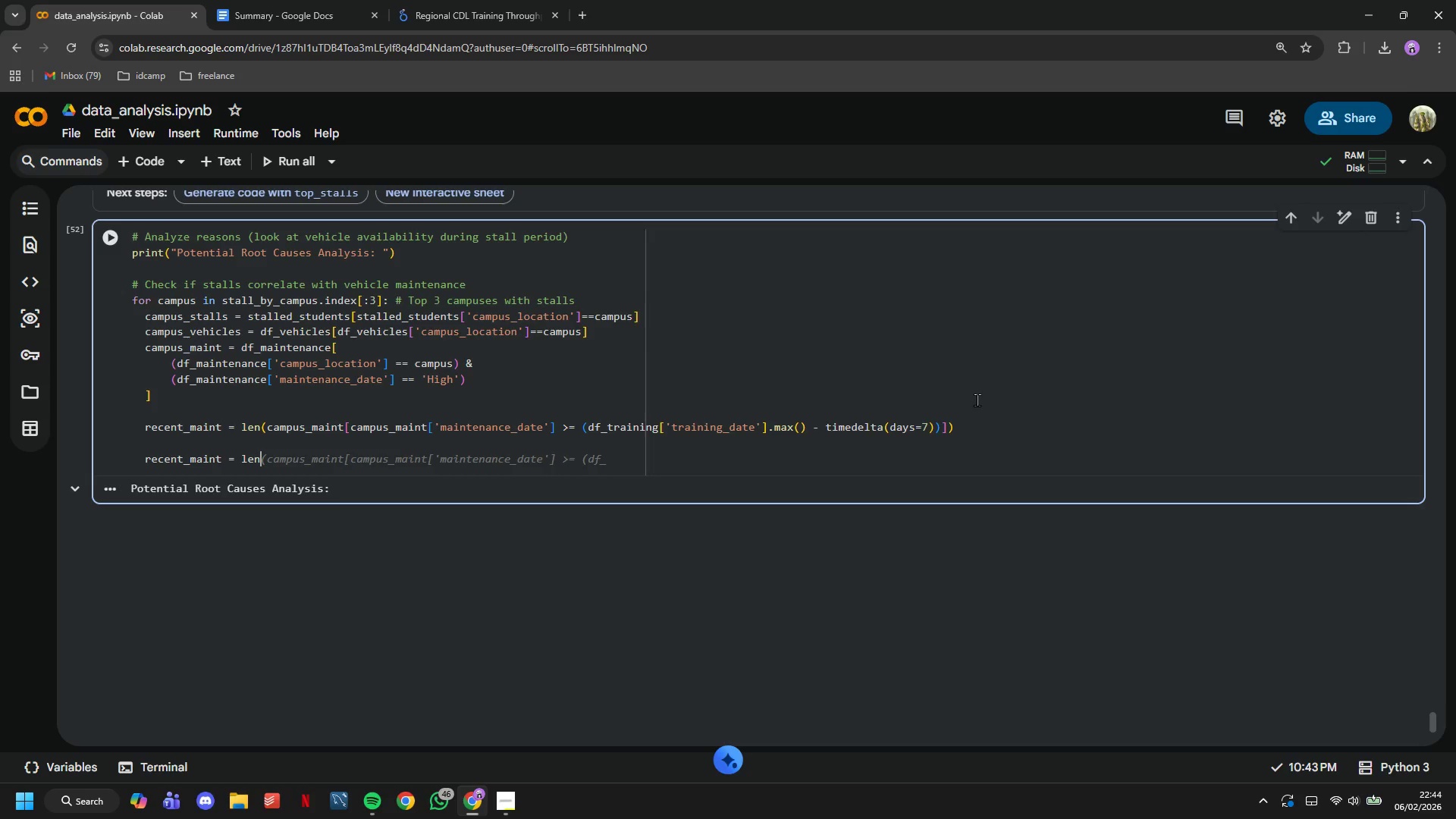 
key(Tab)
 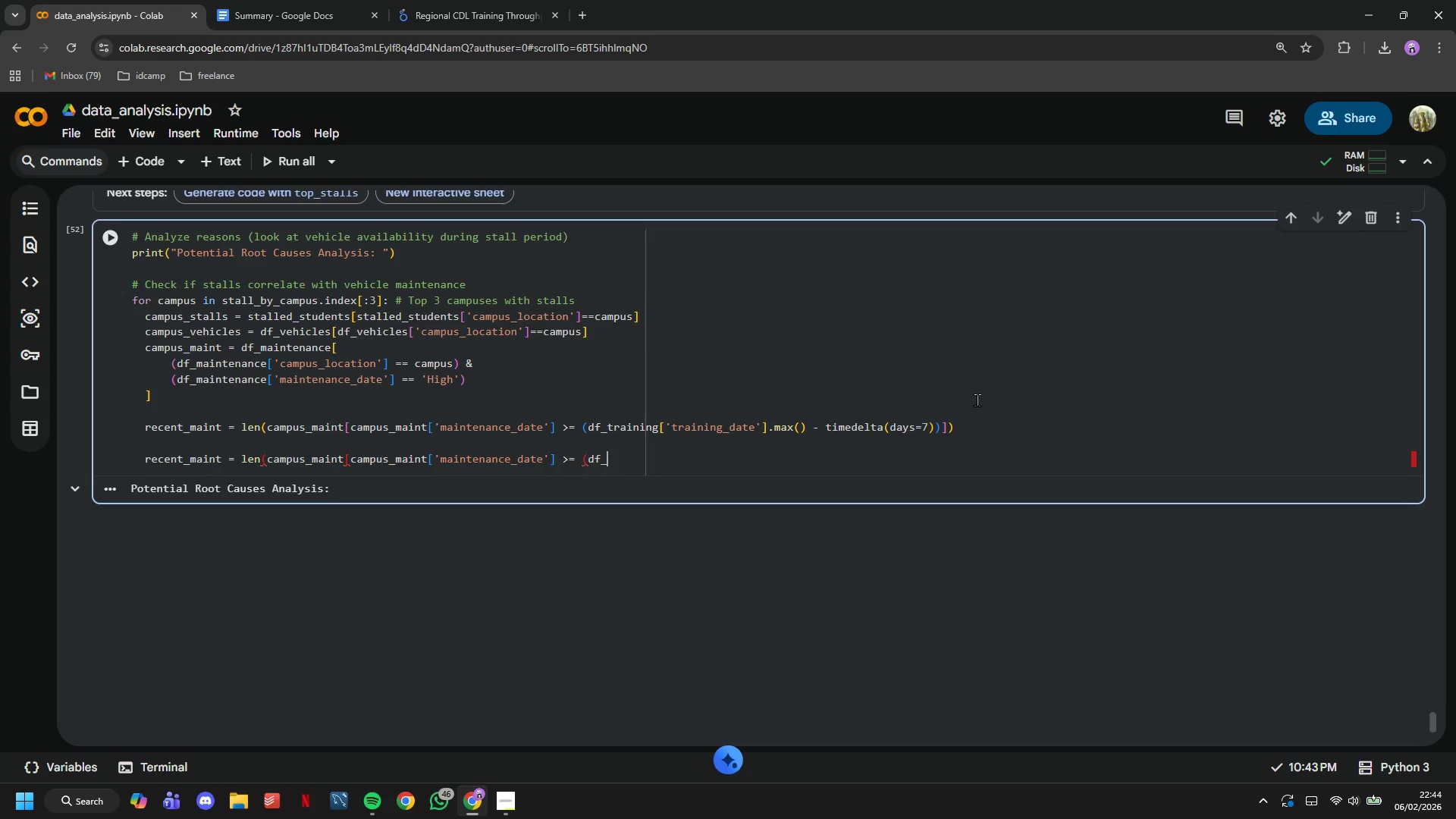 
wait(5.42)
 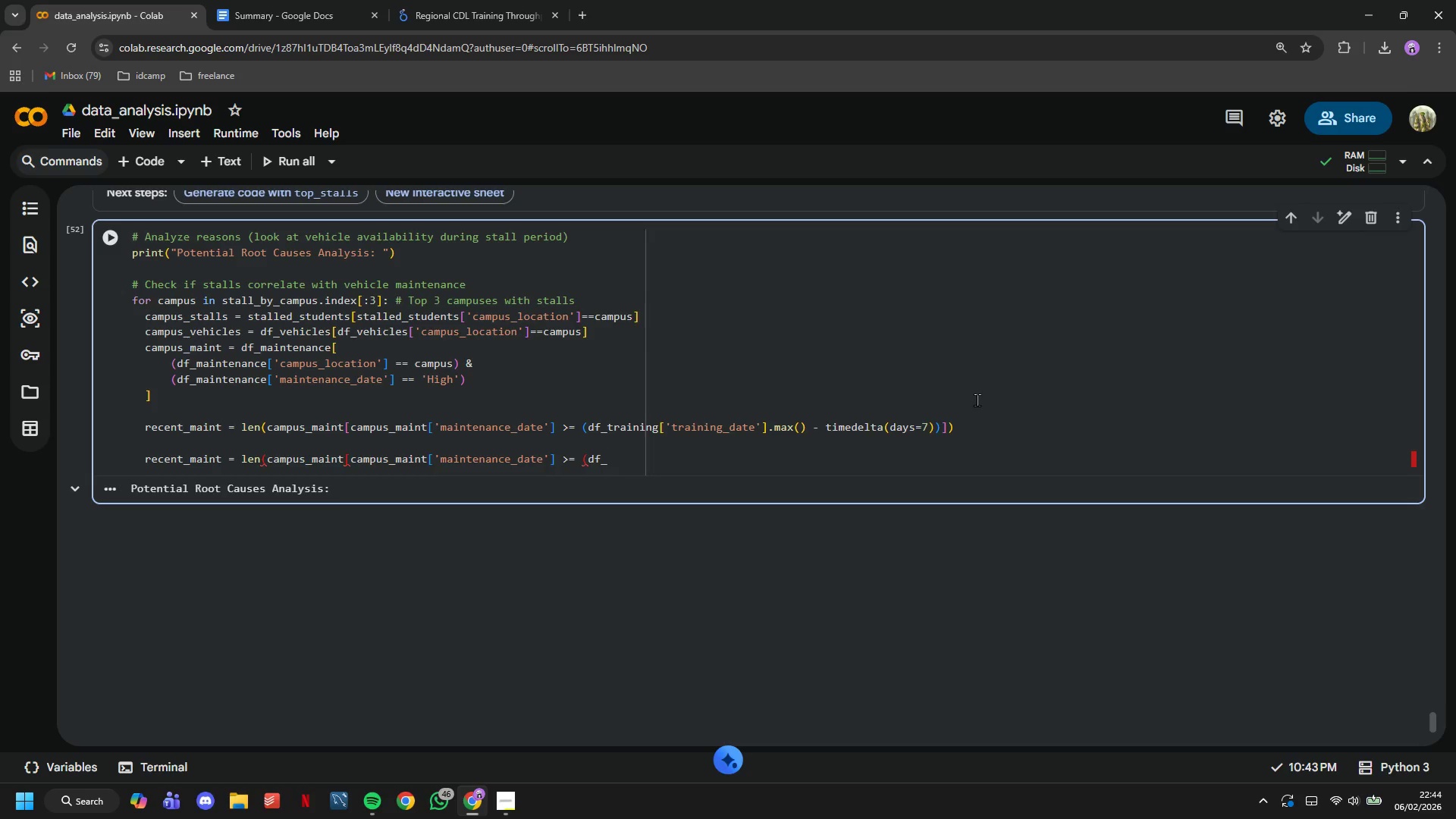 
type(training[')
 